 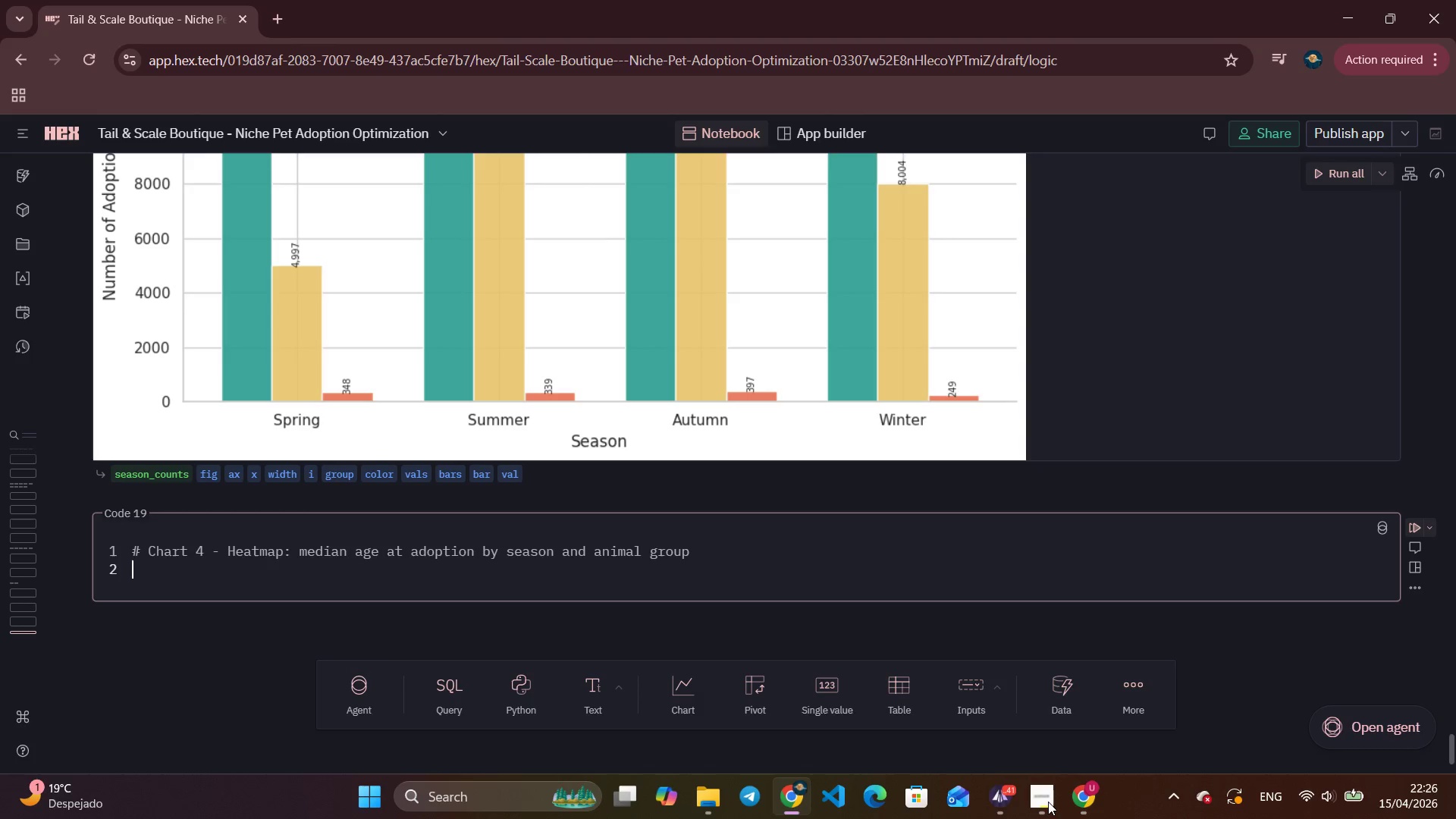 
key(Enter)
 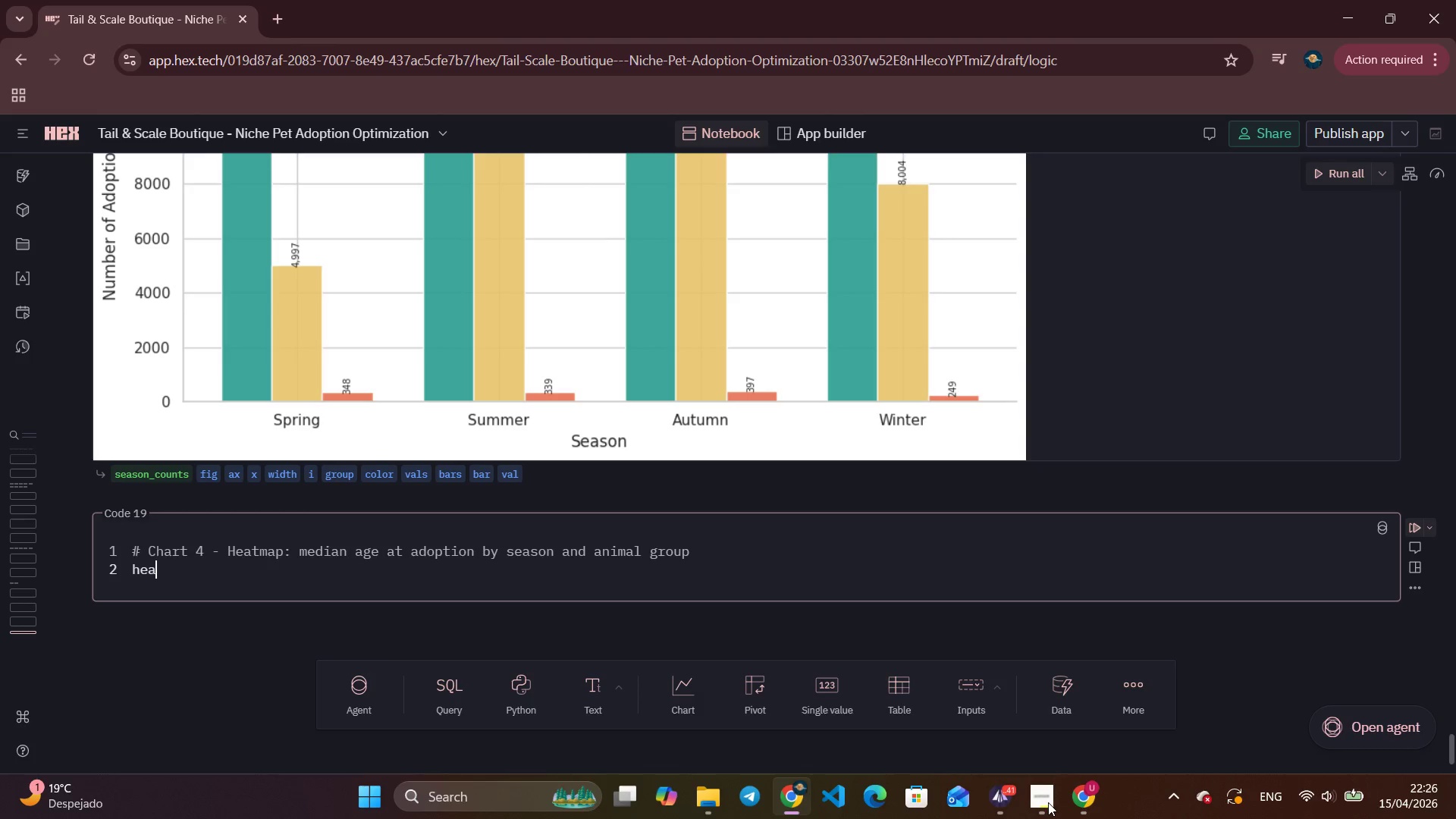 
type(heatm)
key(Backspace)
type(map_da)
 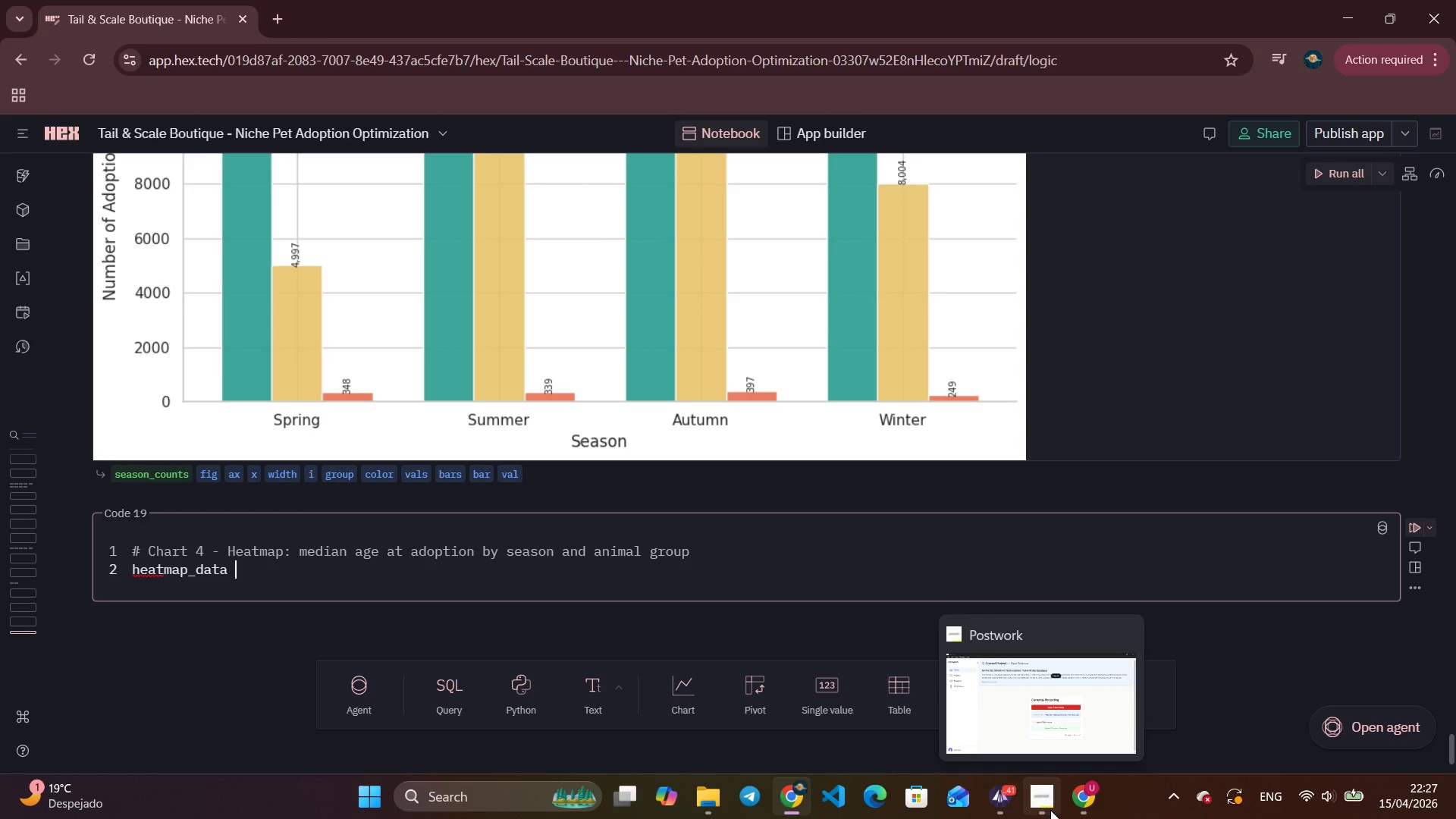 
 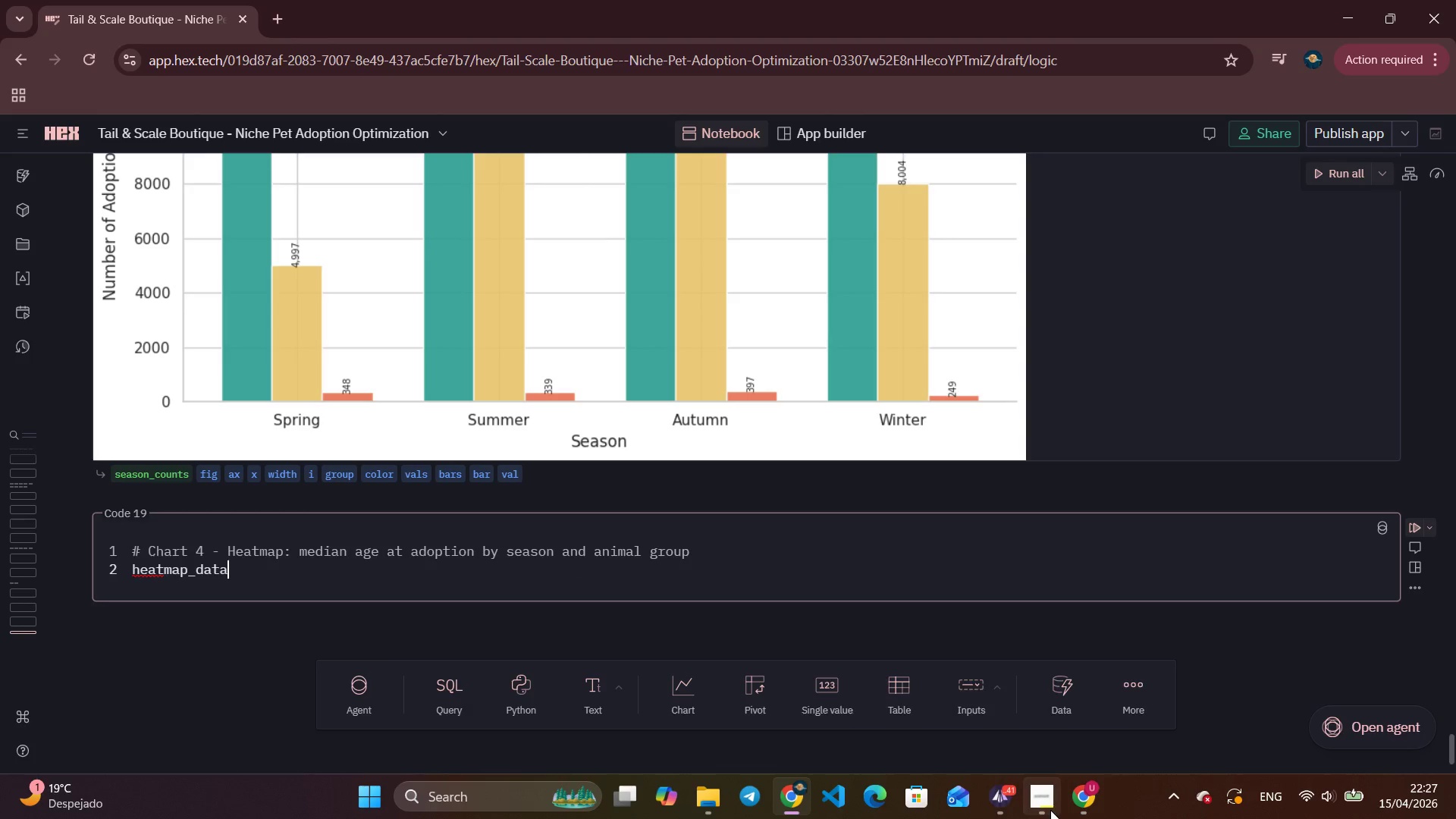 
type(ta = ()
 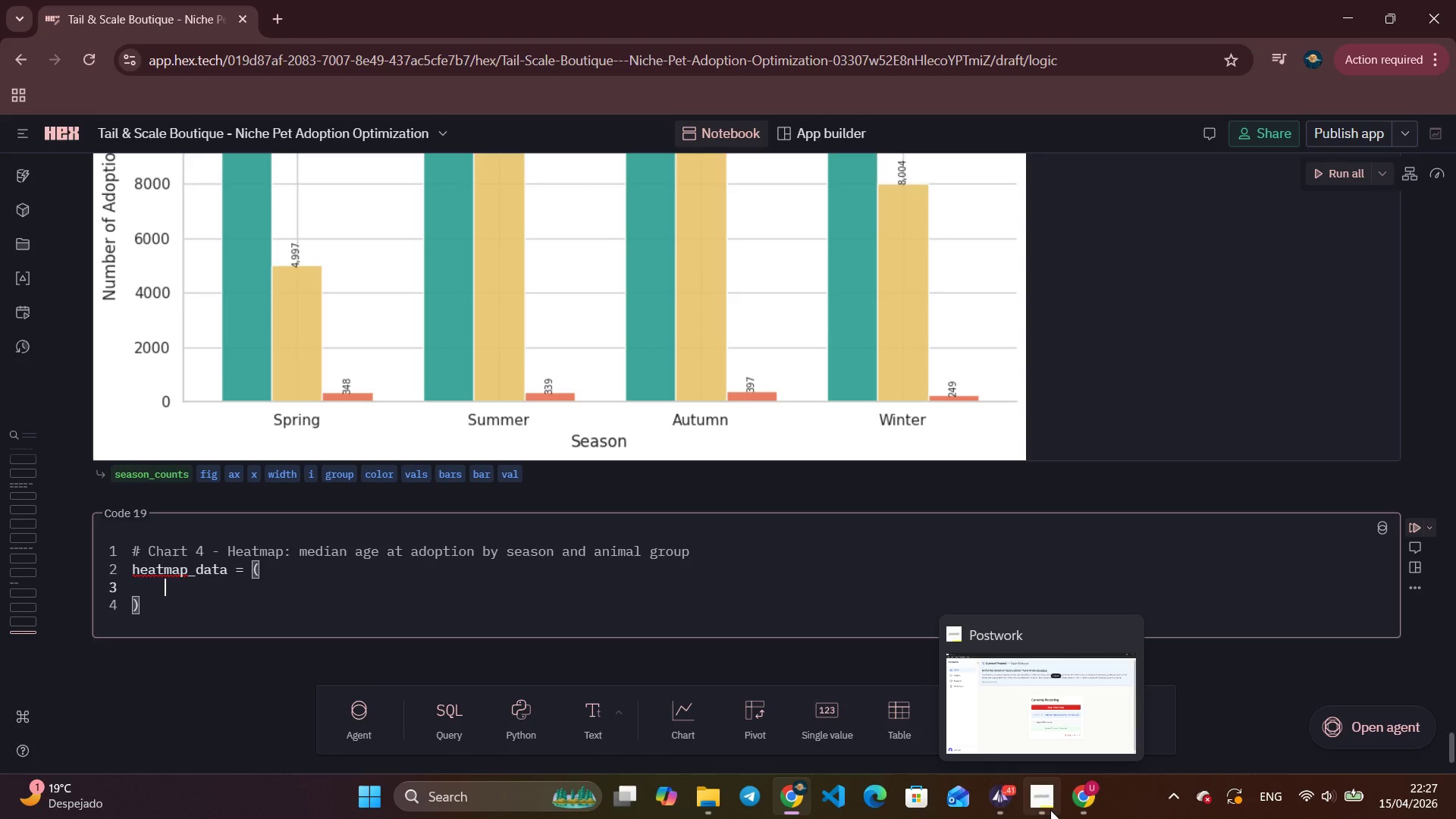 
key(Enter)
 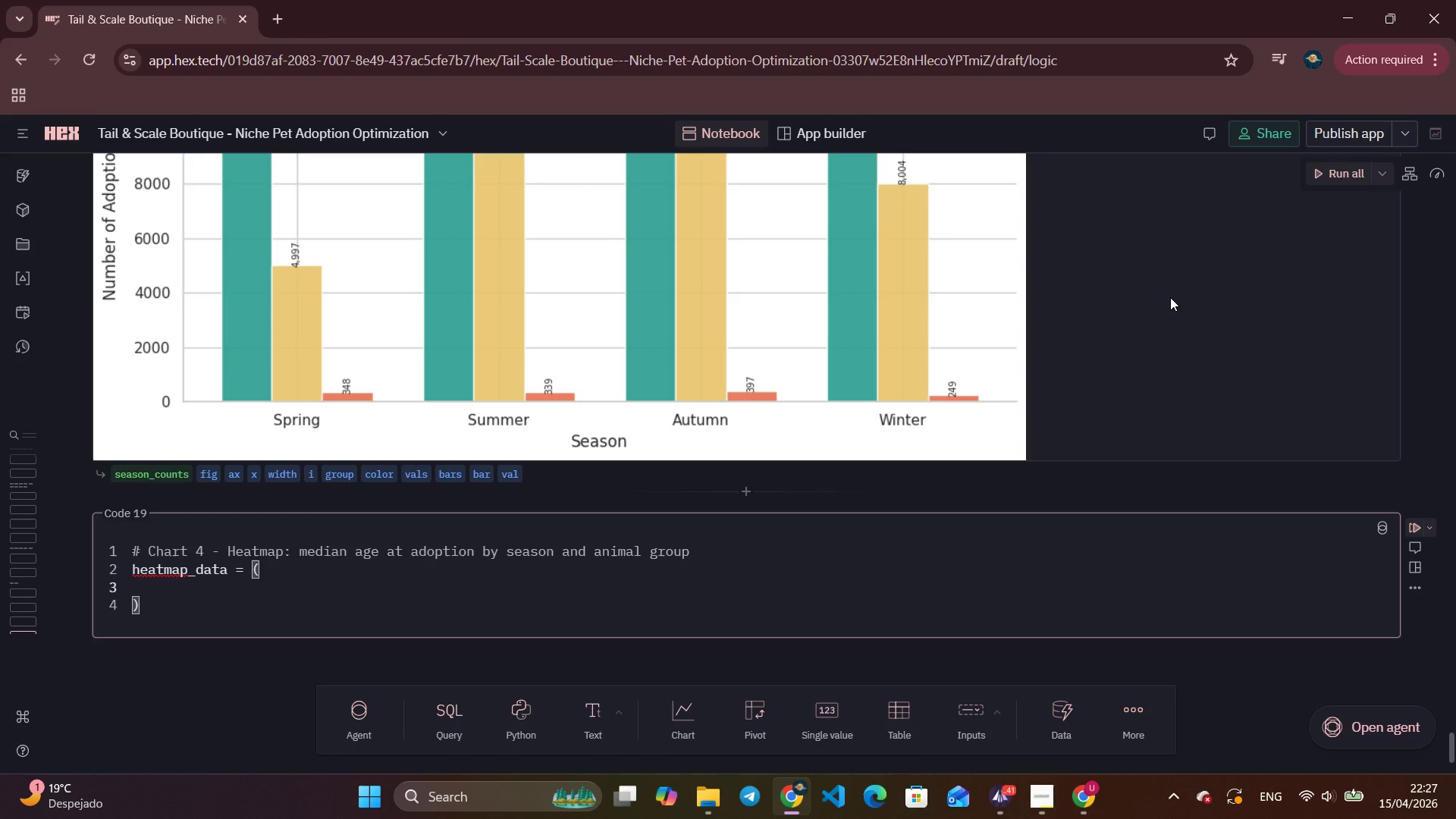 
wait(8.03)
 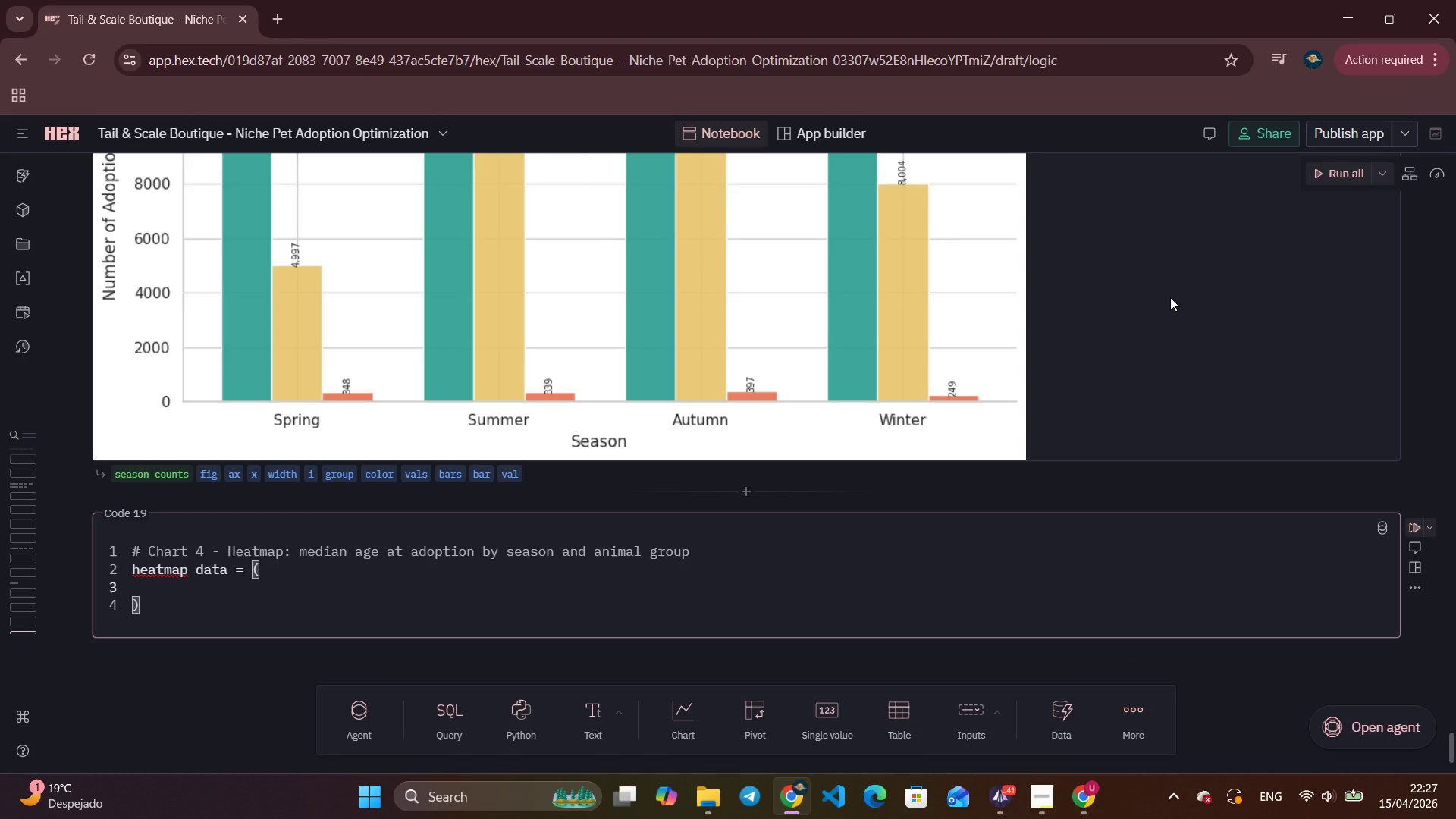 
type(adoptins)
 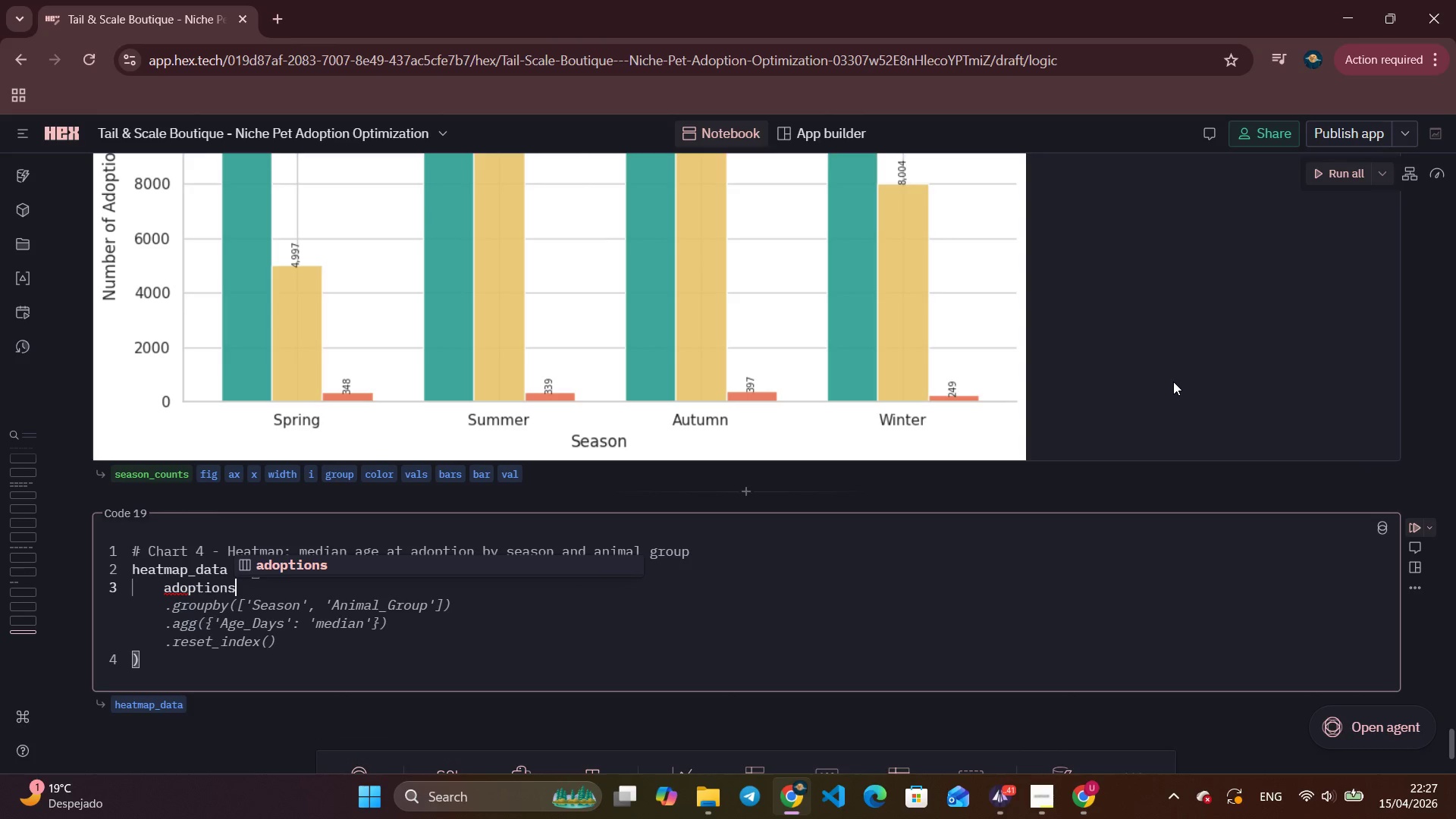 
key(Enter)
 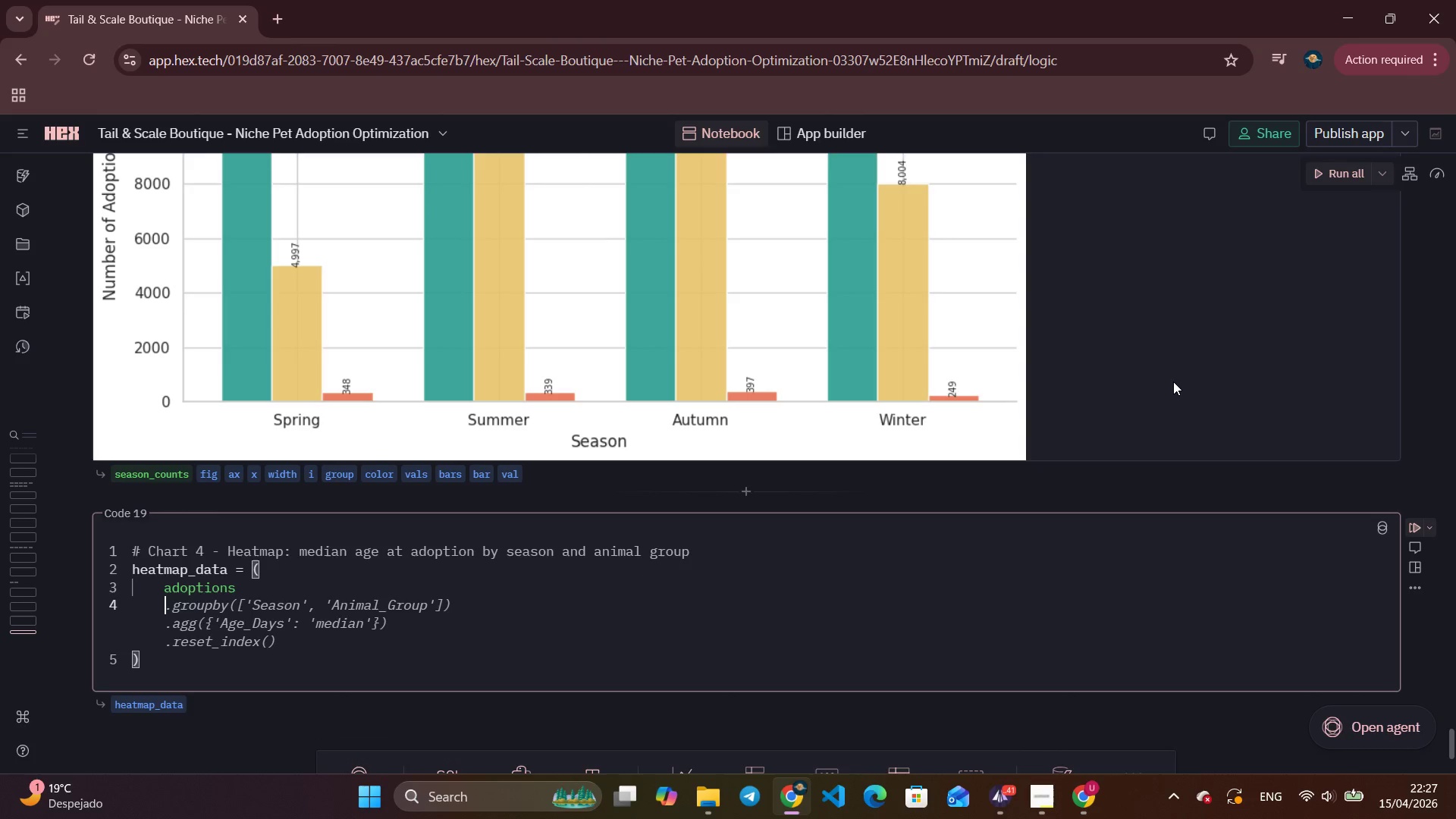 
key(Enter)
 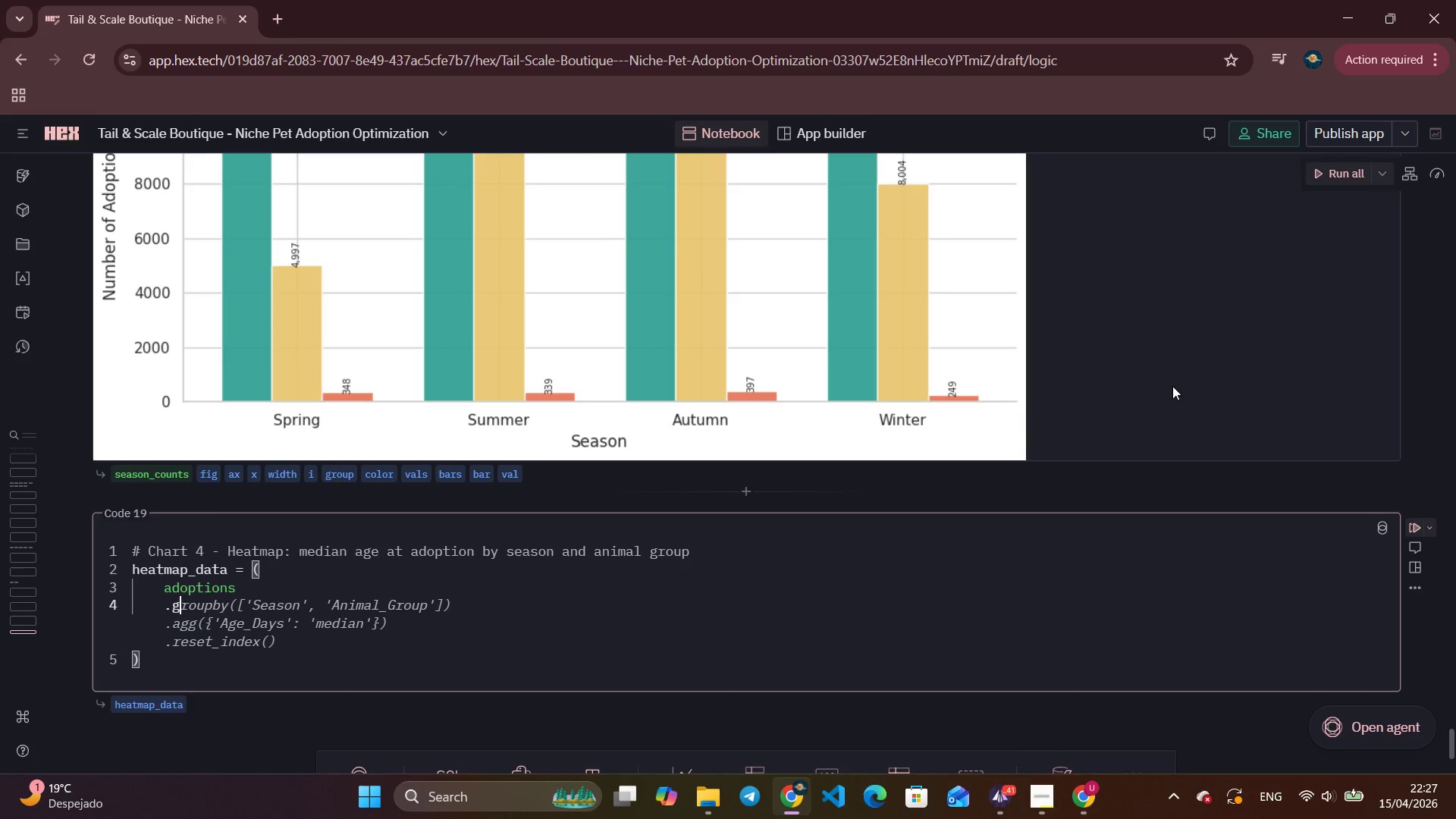 
key(Period)
 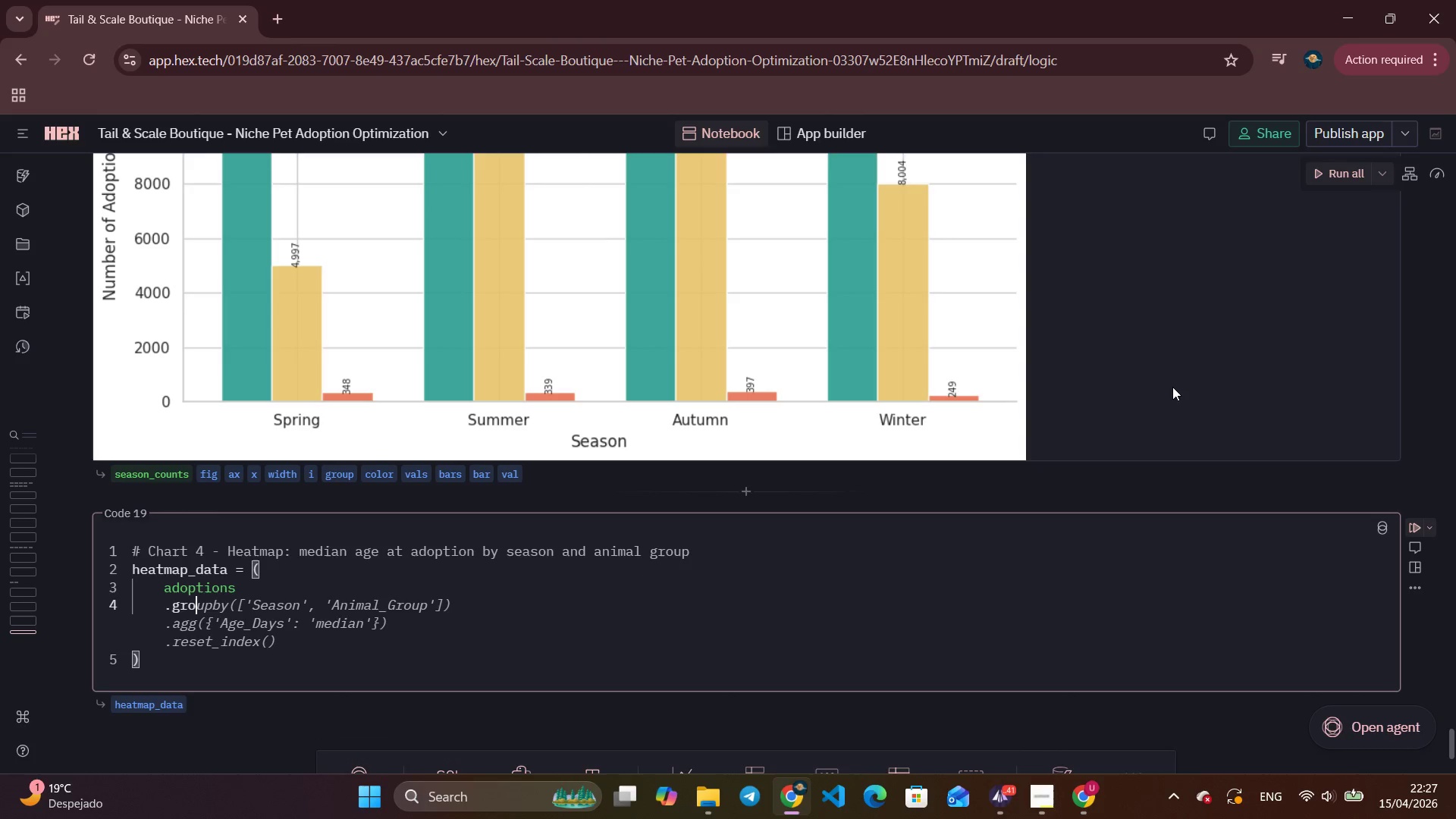 
key(G)
 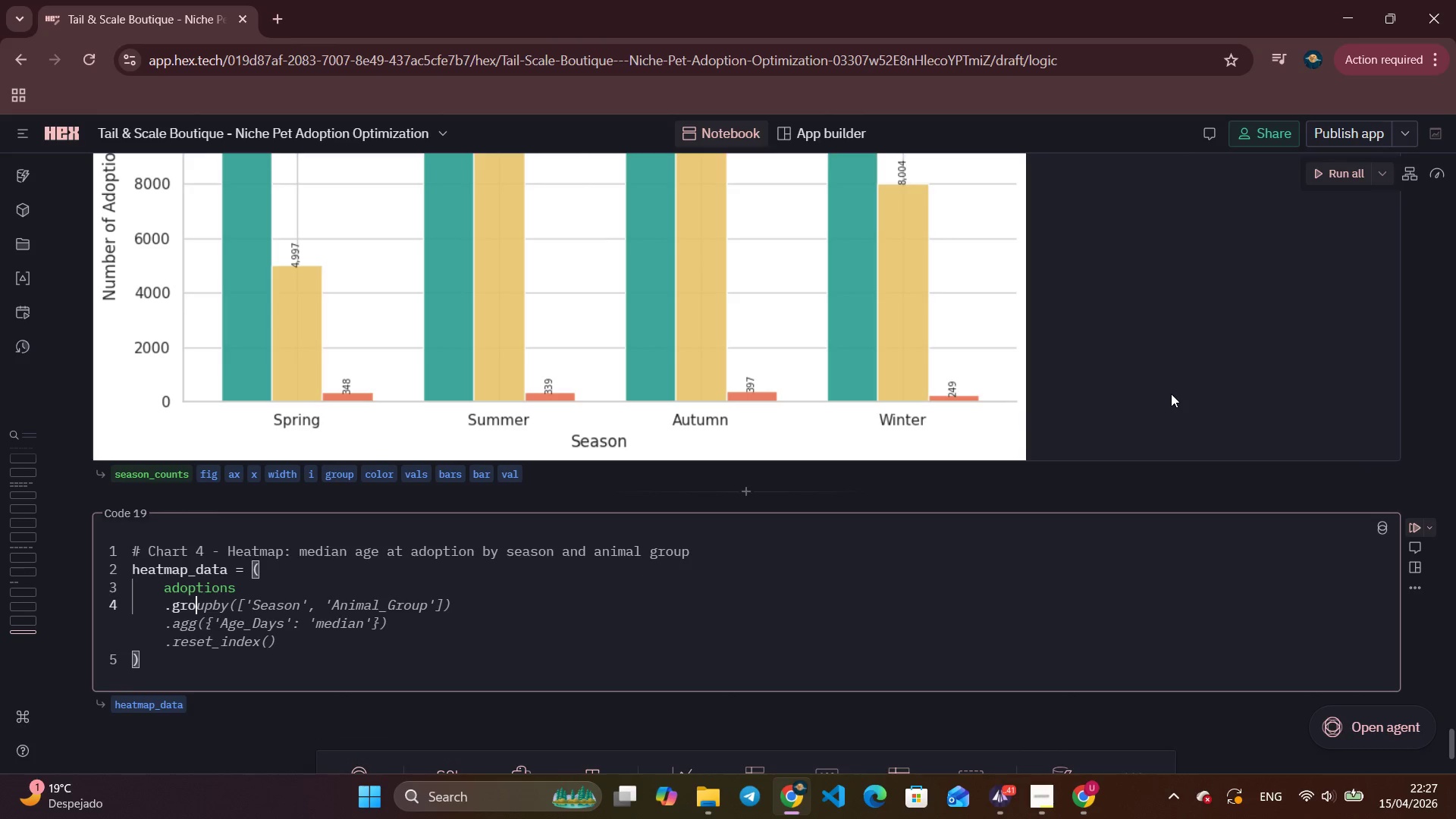 
type(ro)
 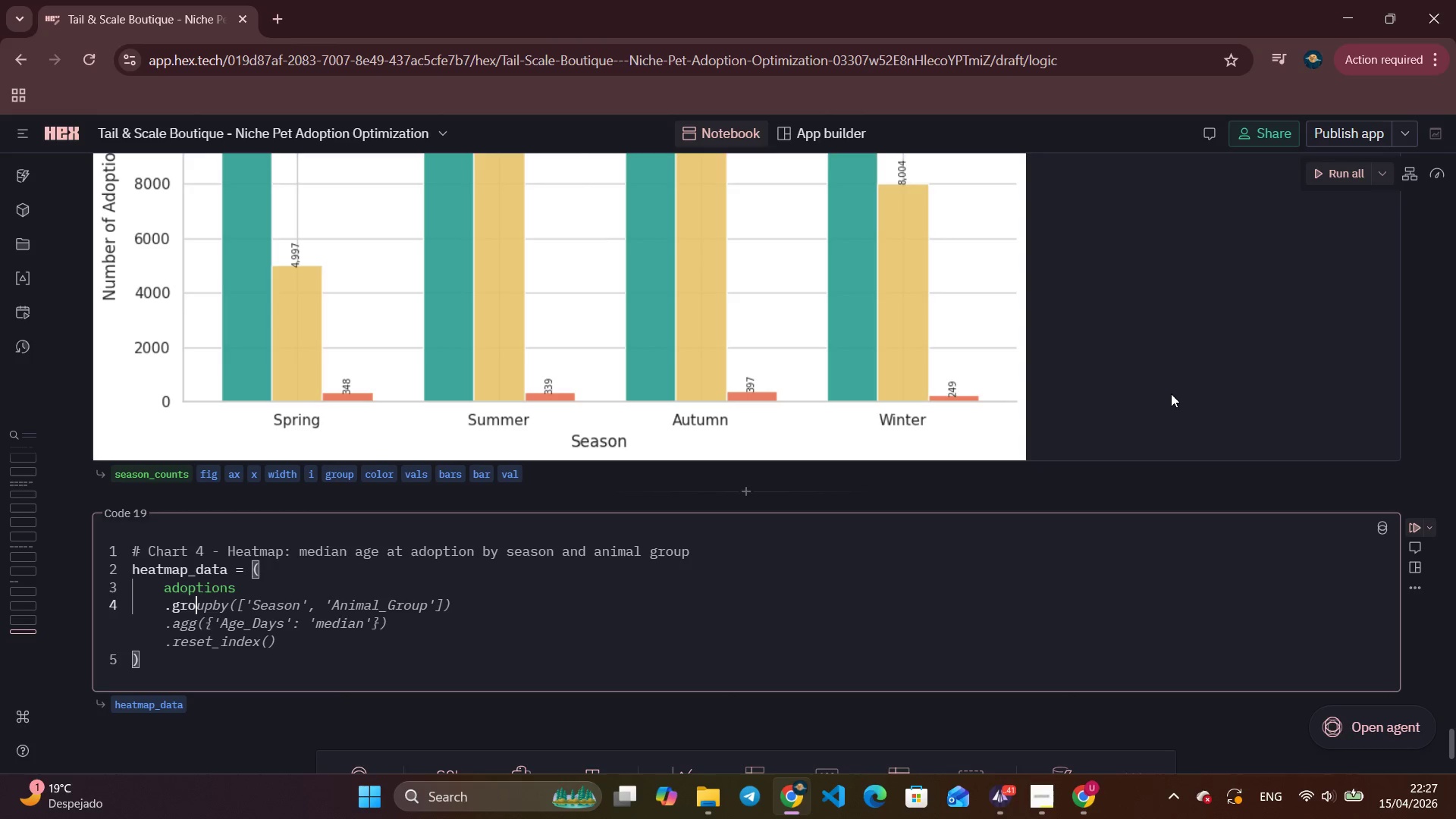 
key(Tab)
 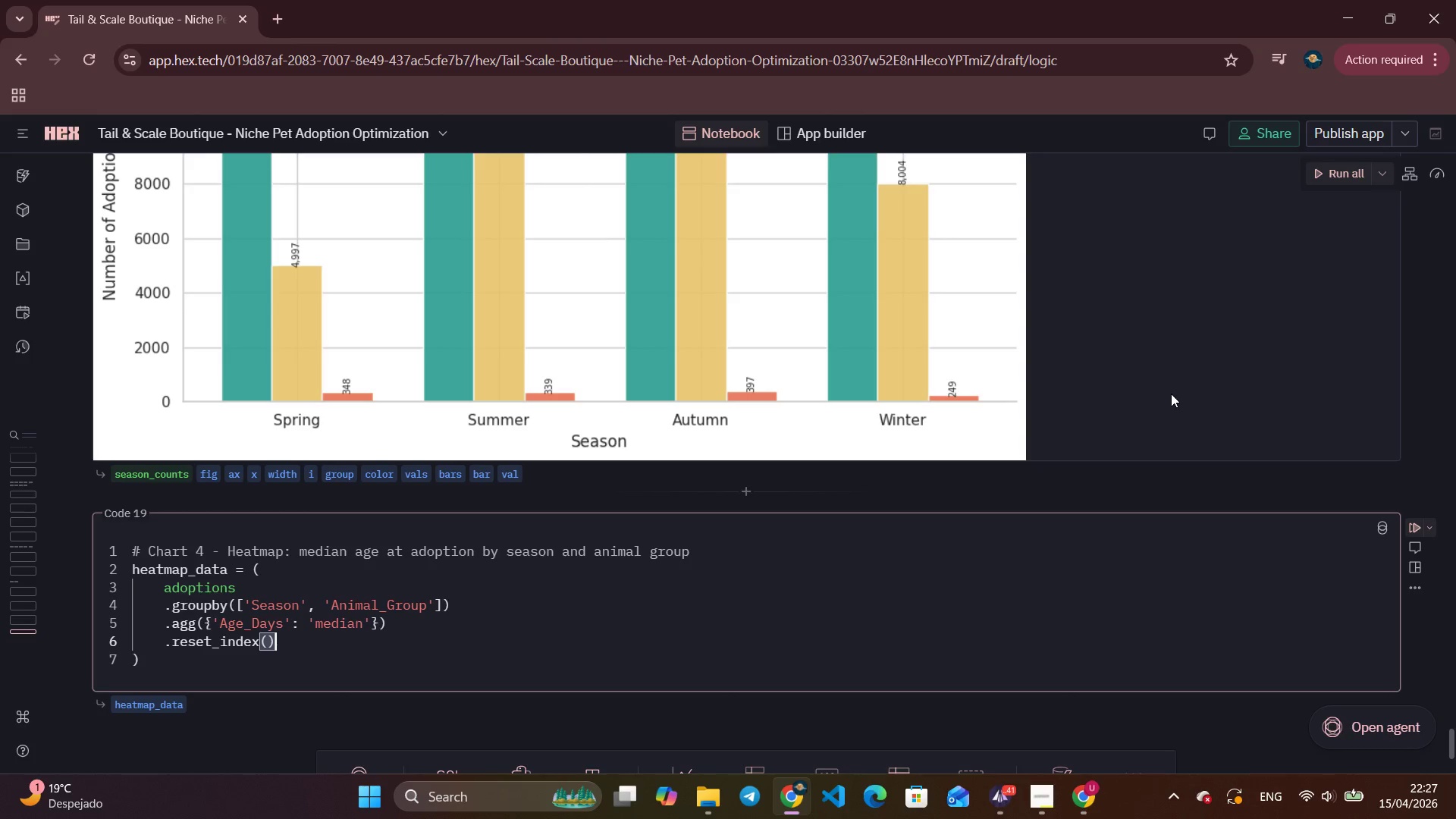 
key(Tab)
 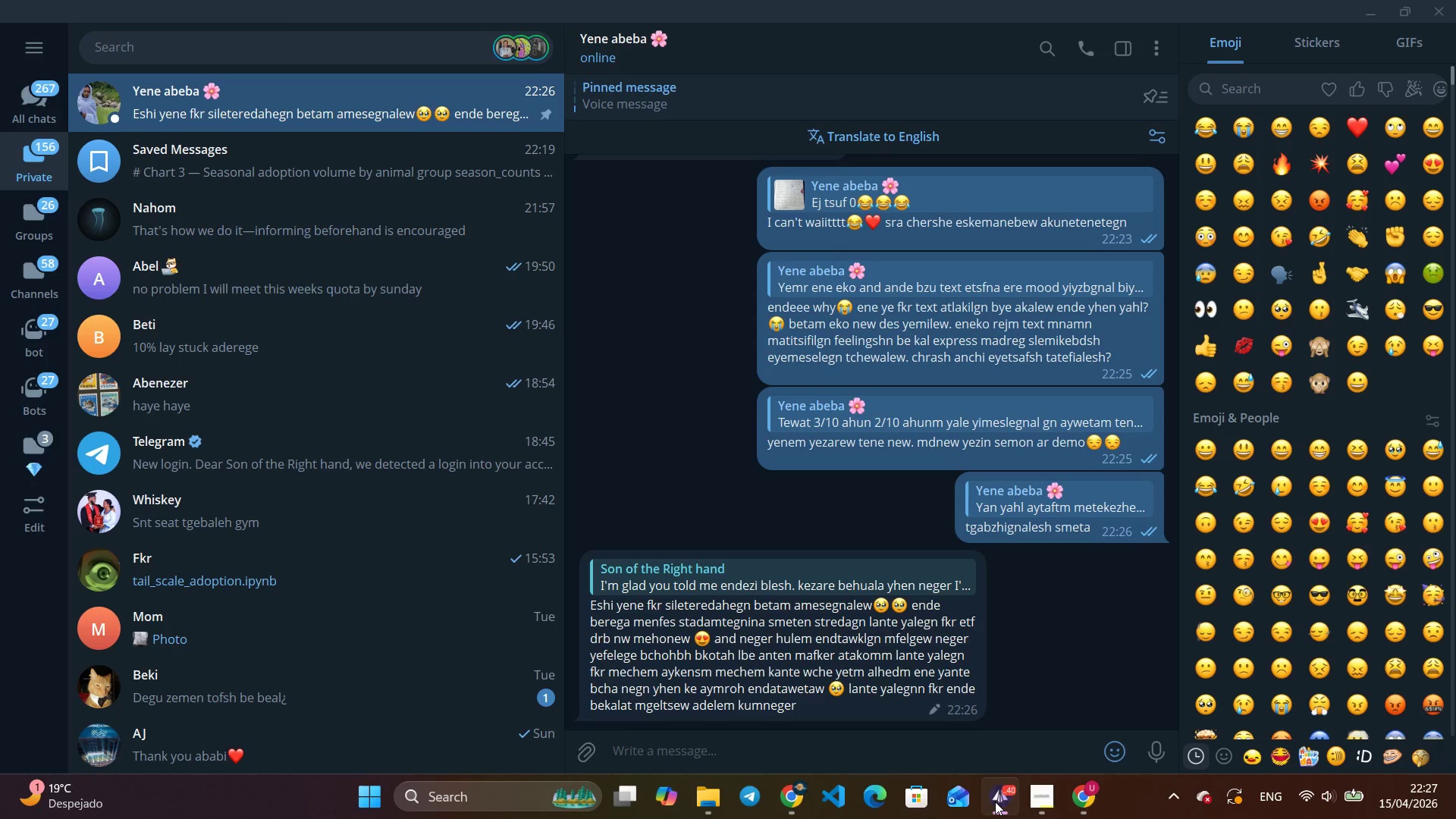 
wait(15.25)
 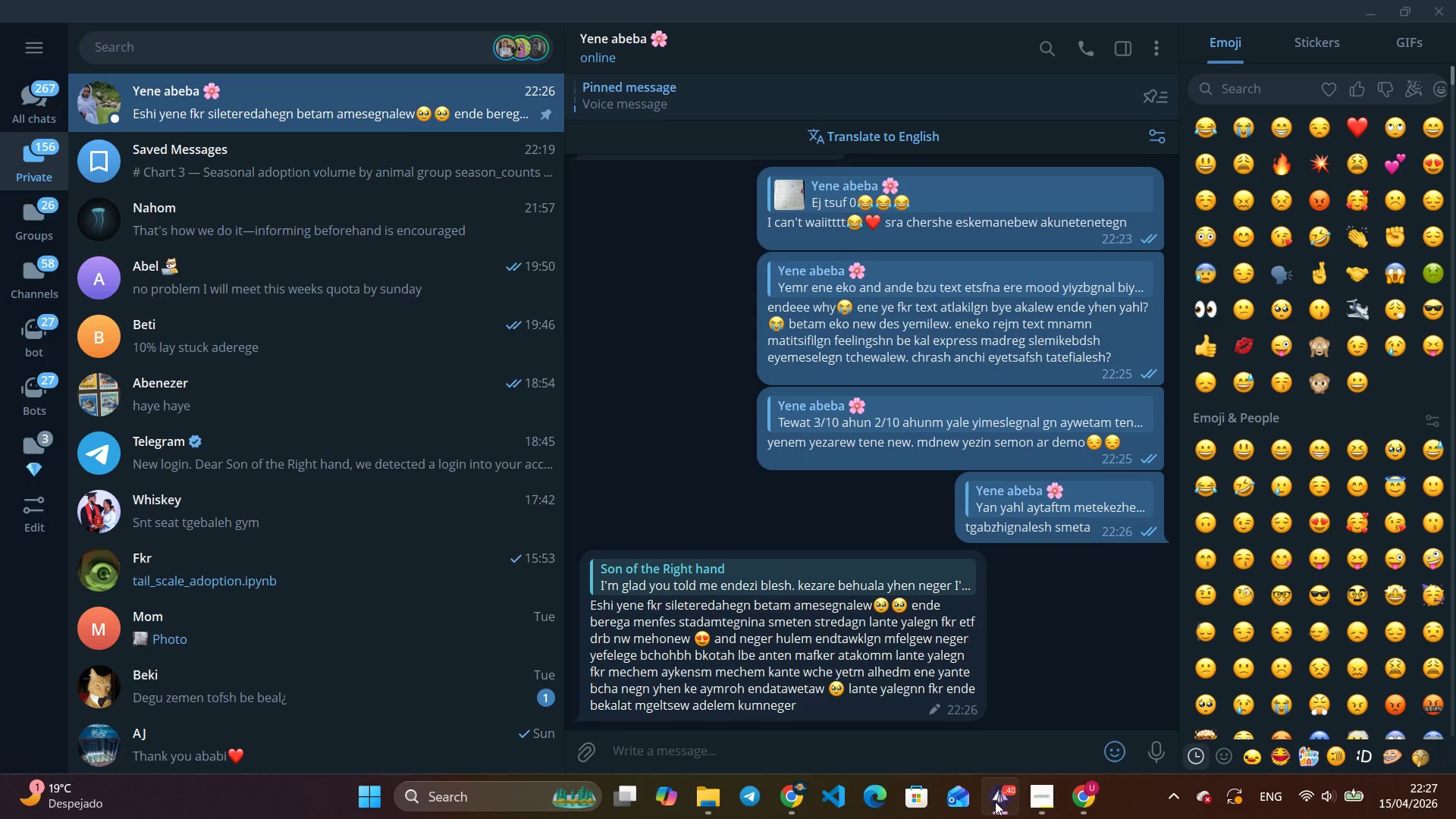 
left_click([850, 584])
 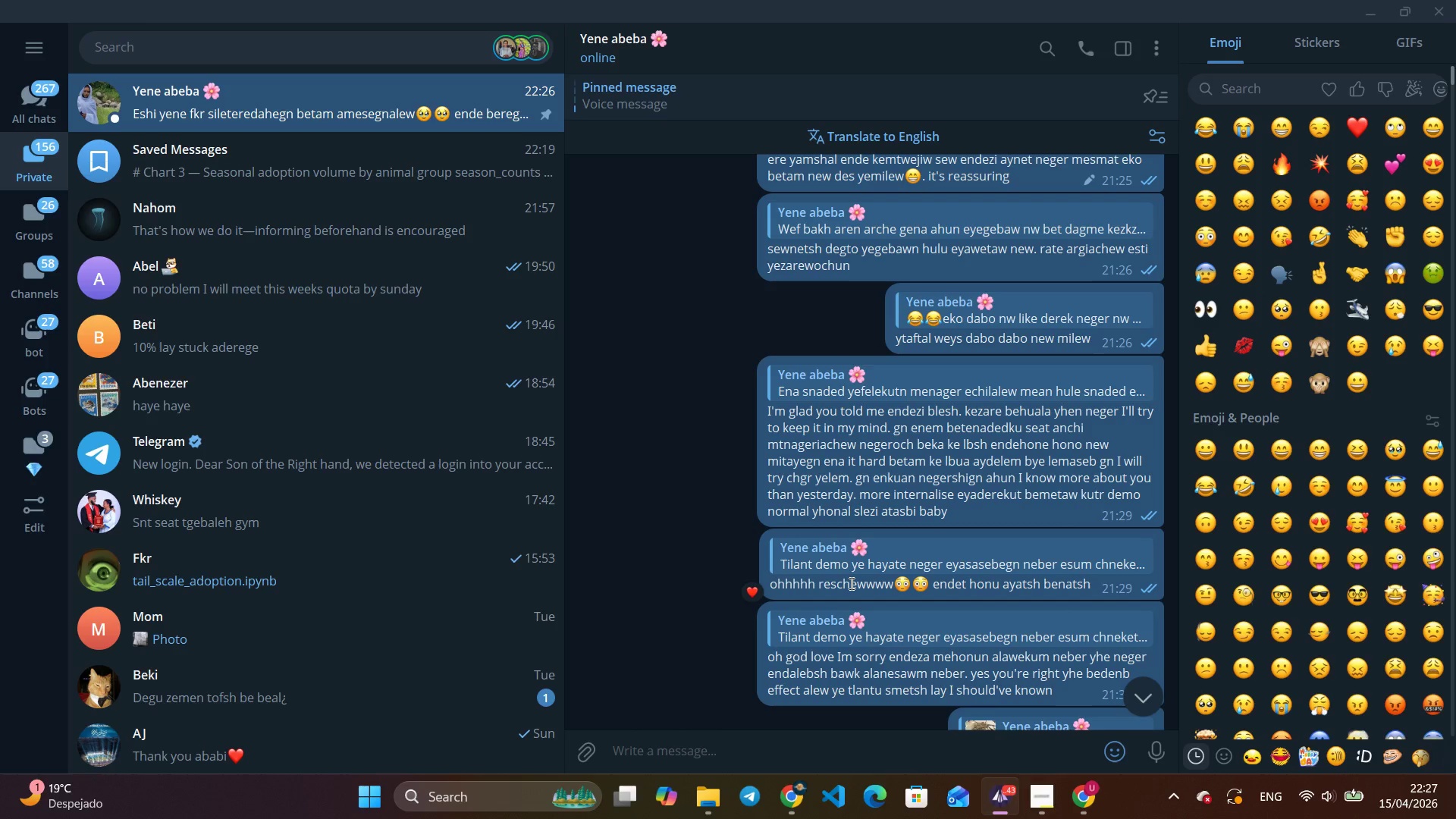 
wait(19.47)
 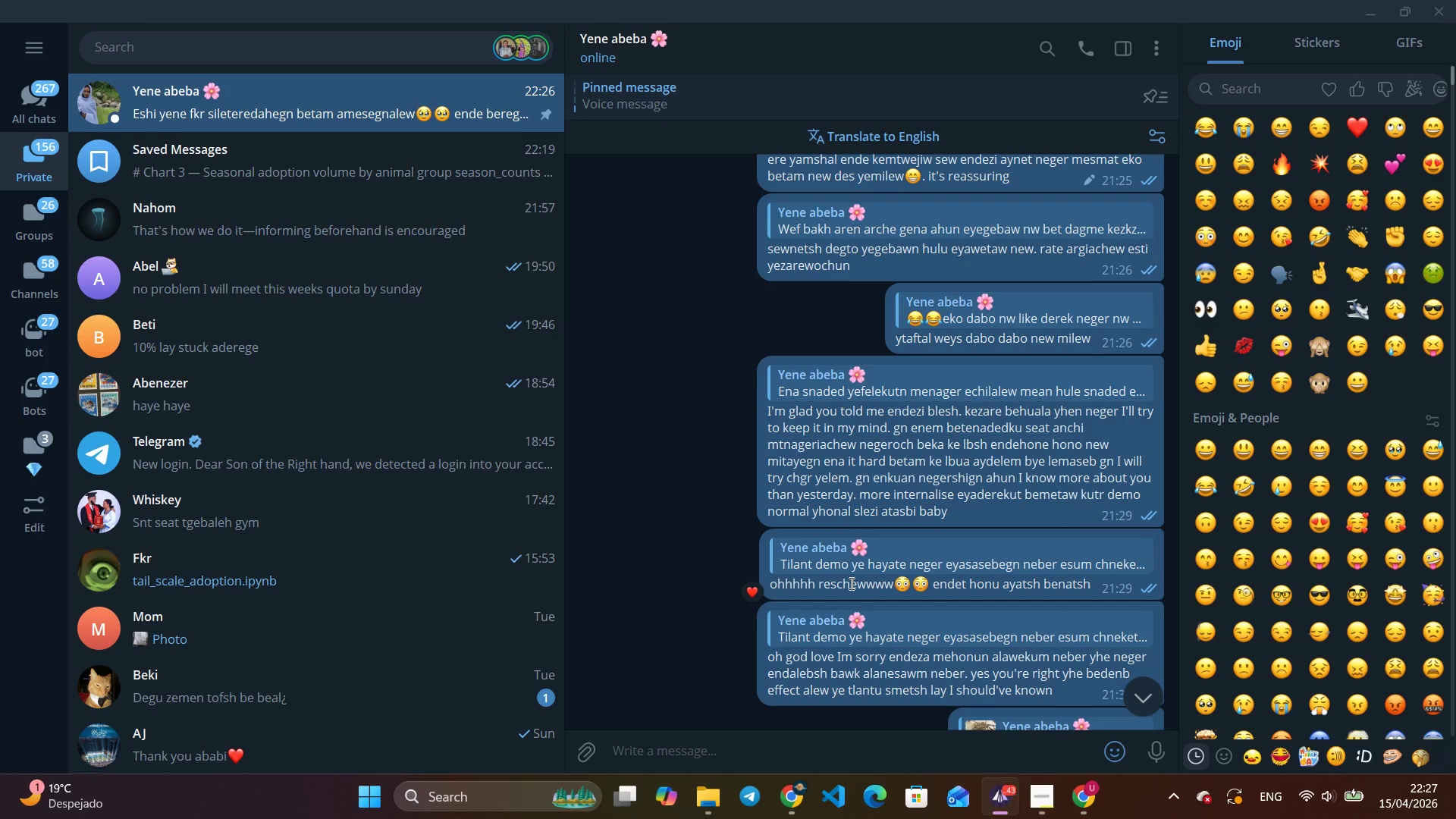 
scroll: coordinate [858, 587], scroll_direction: down, amount: 29.0
 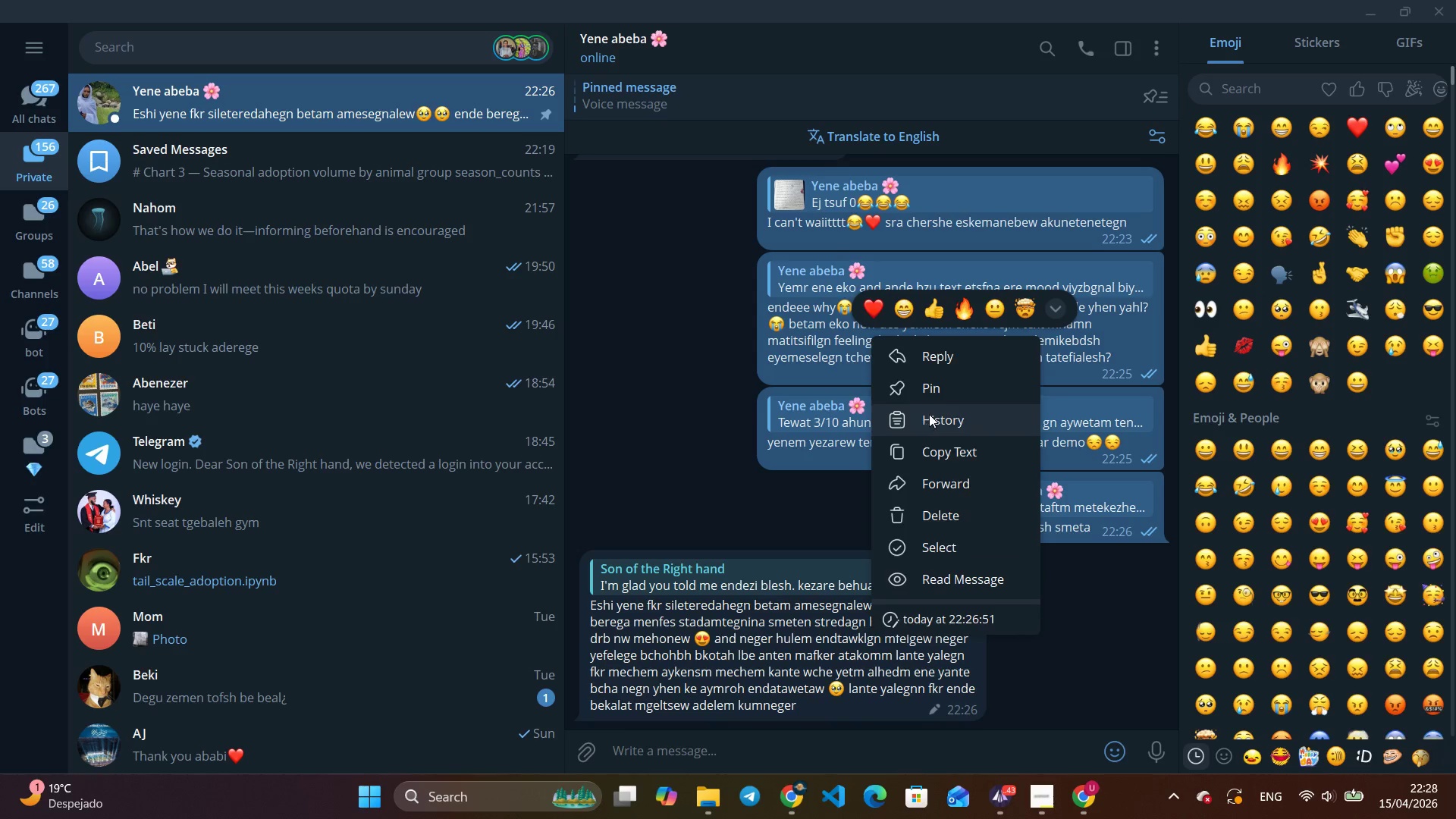 
left_click([929, 414])
 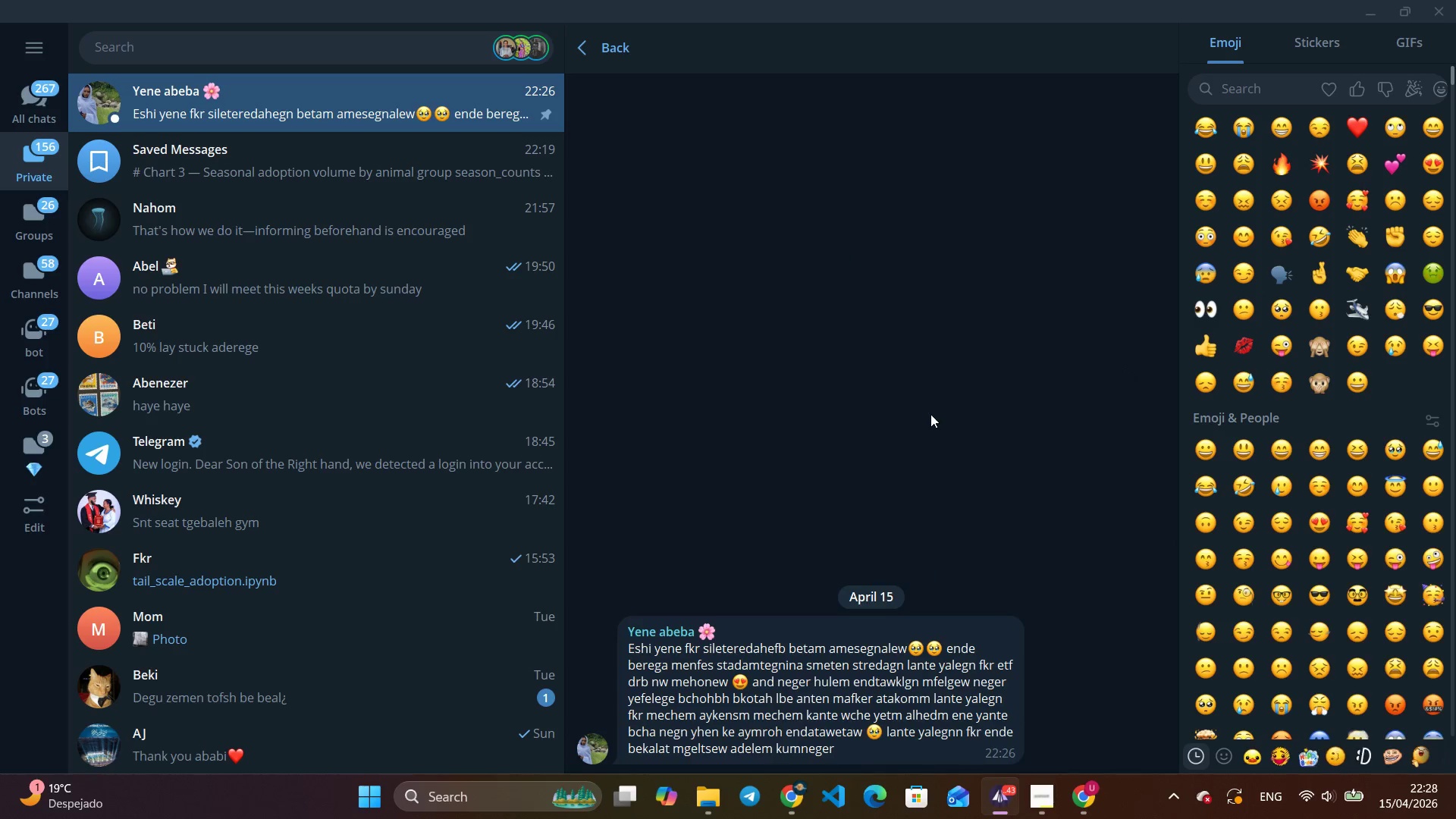 
wait(5.5)
 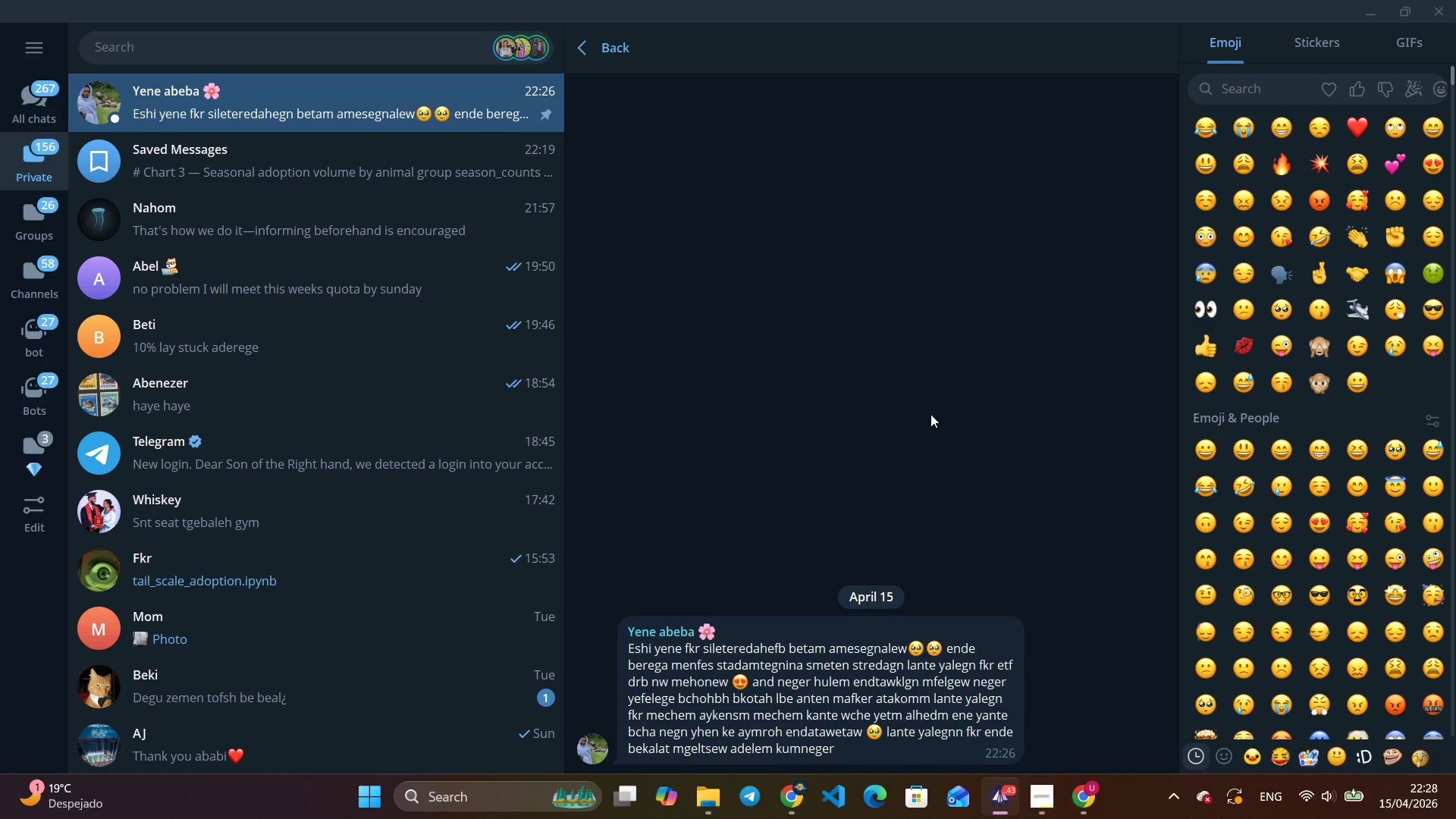 
key(Escape)
 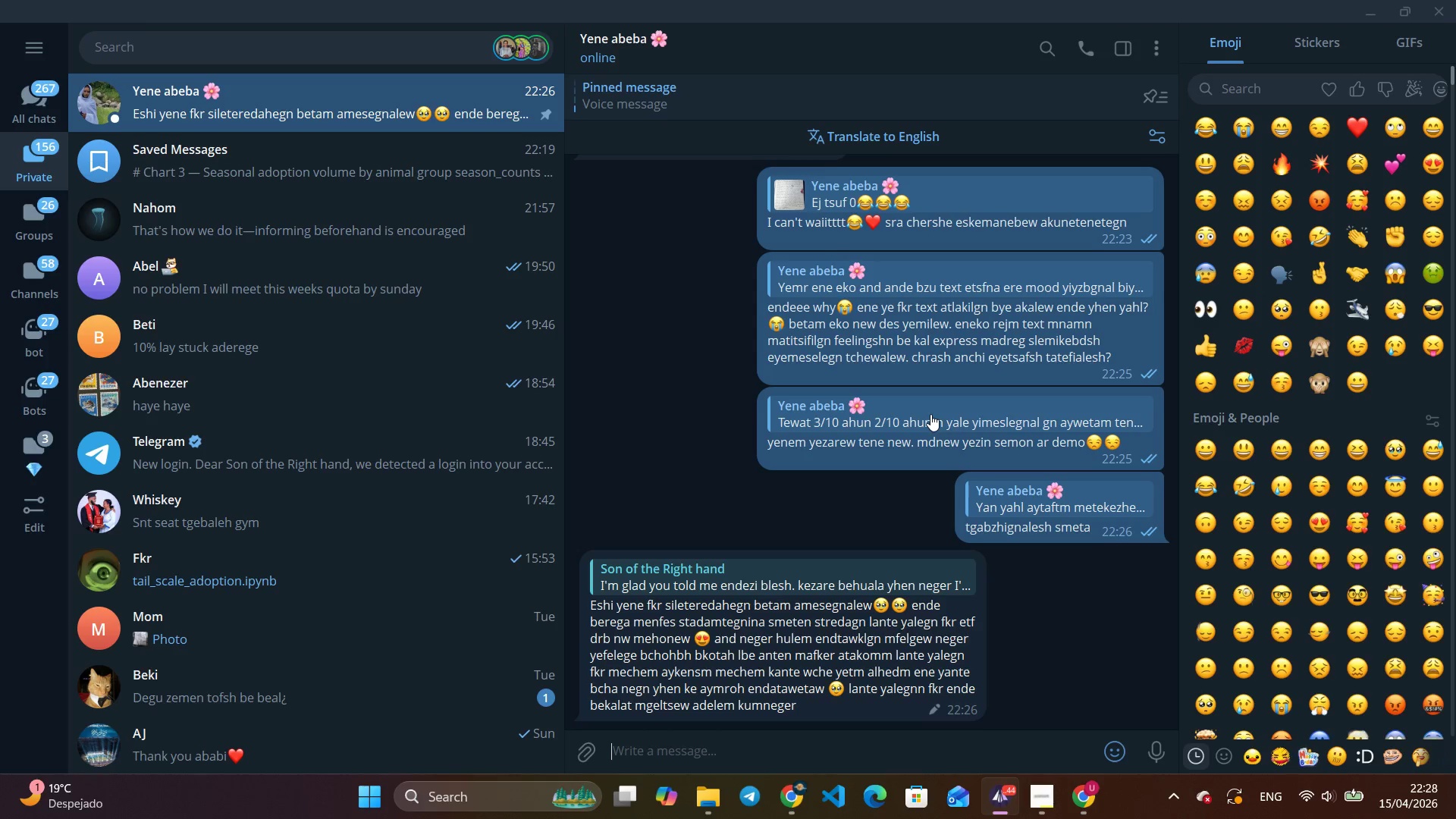 
wait(12.41)
 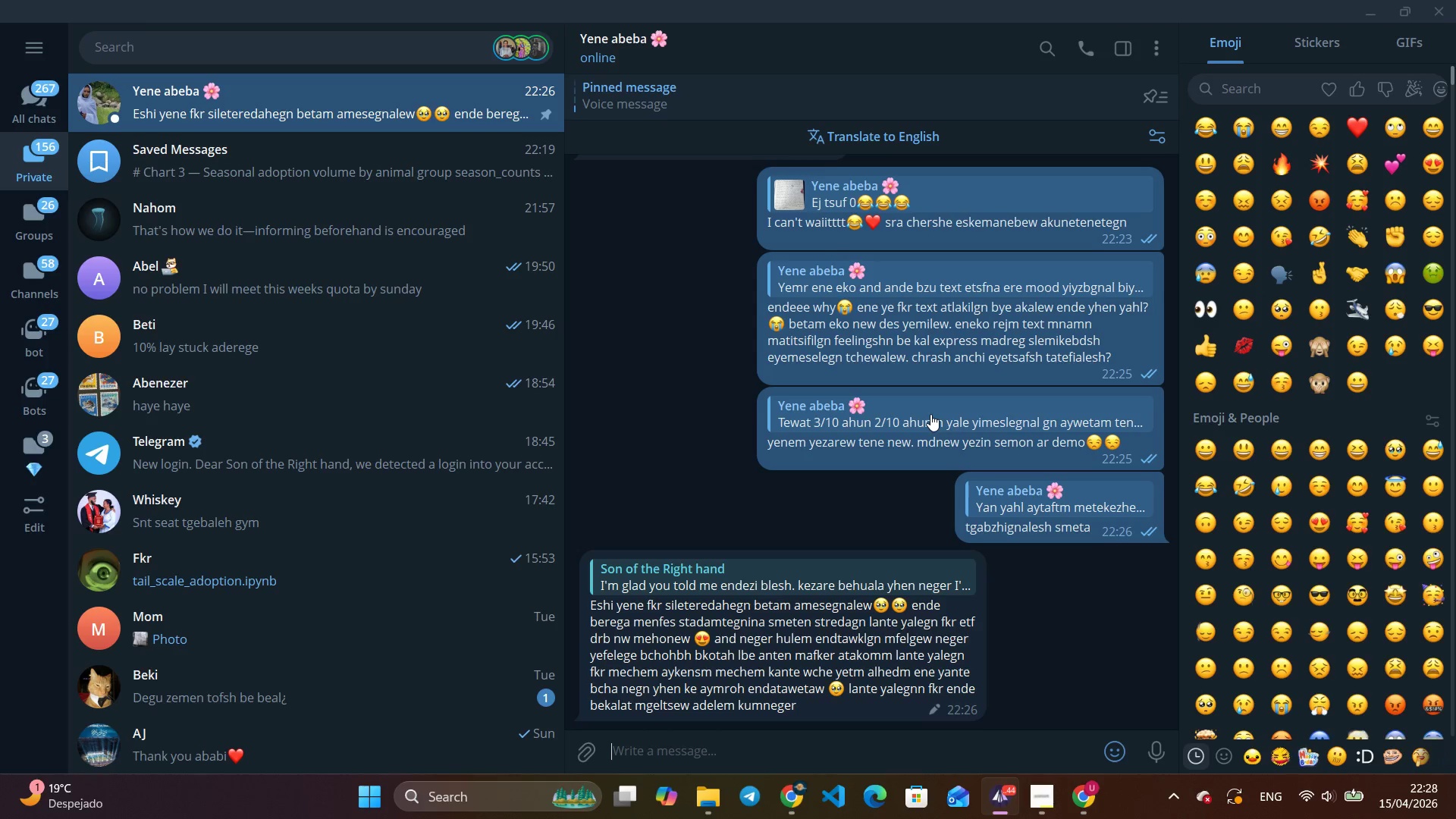 
left_click([733, 576])
 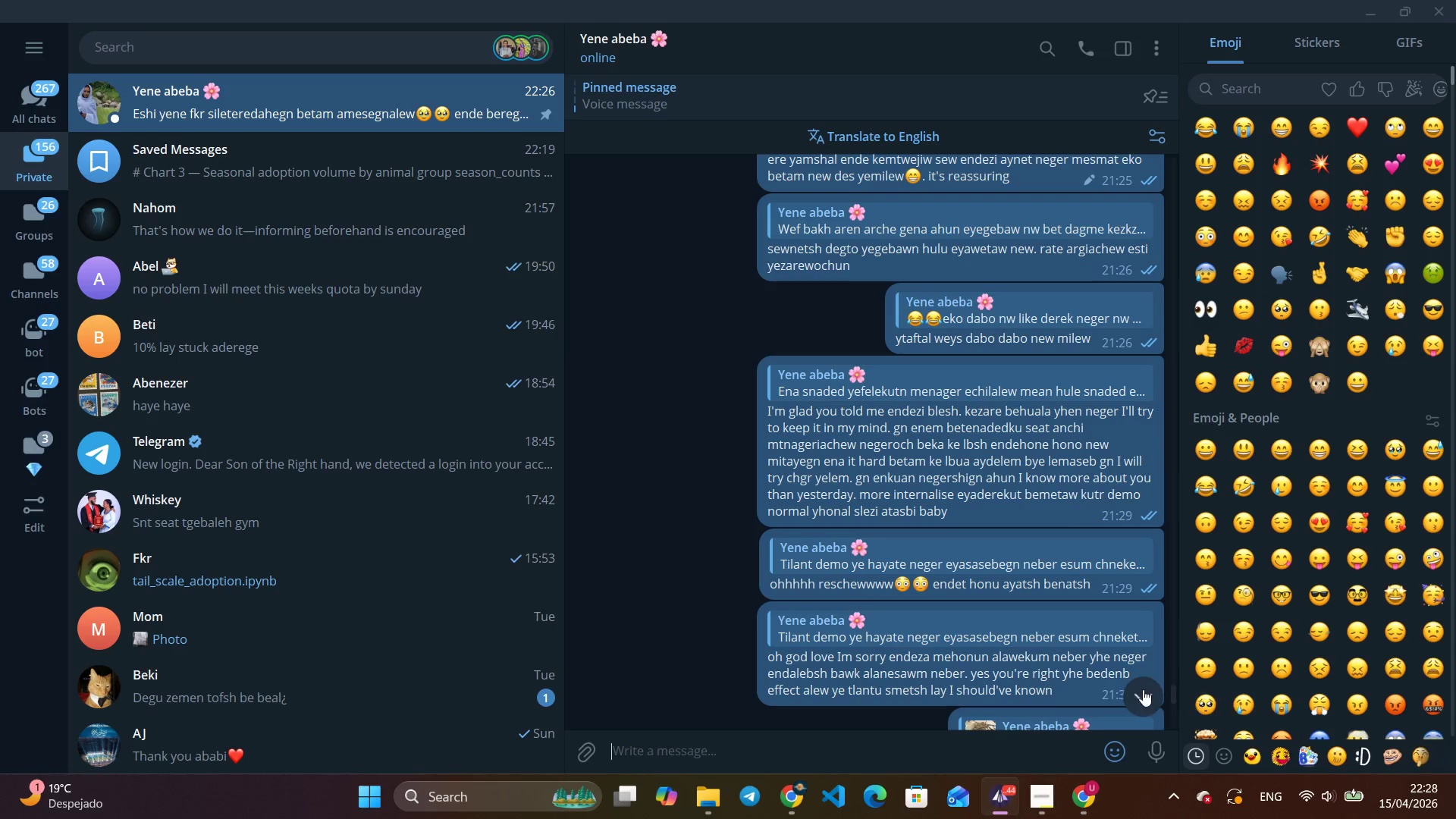 
left_click([1135, 687])
 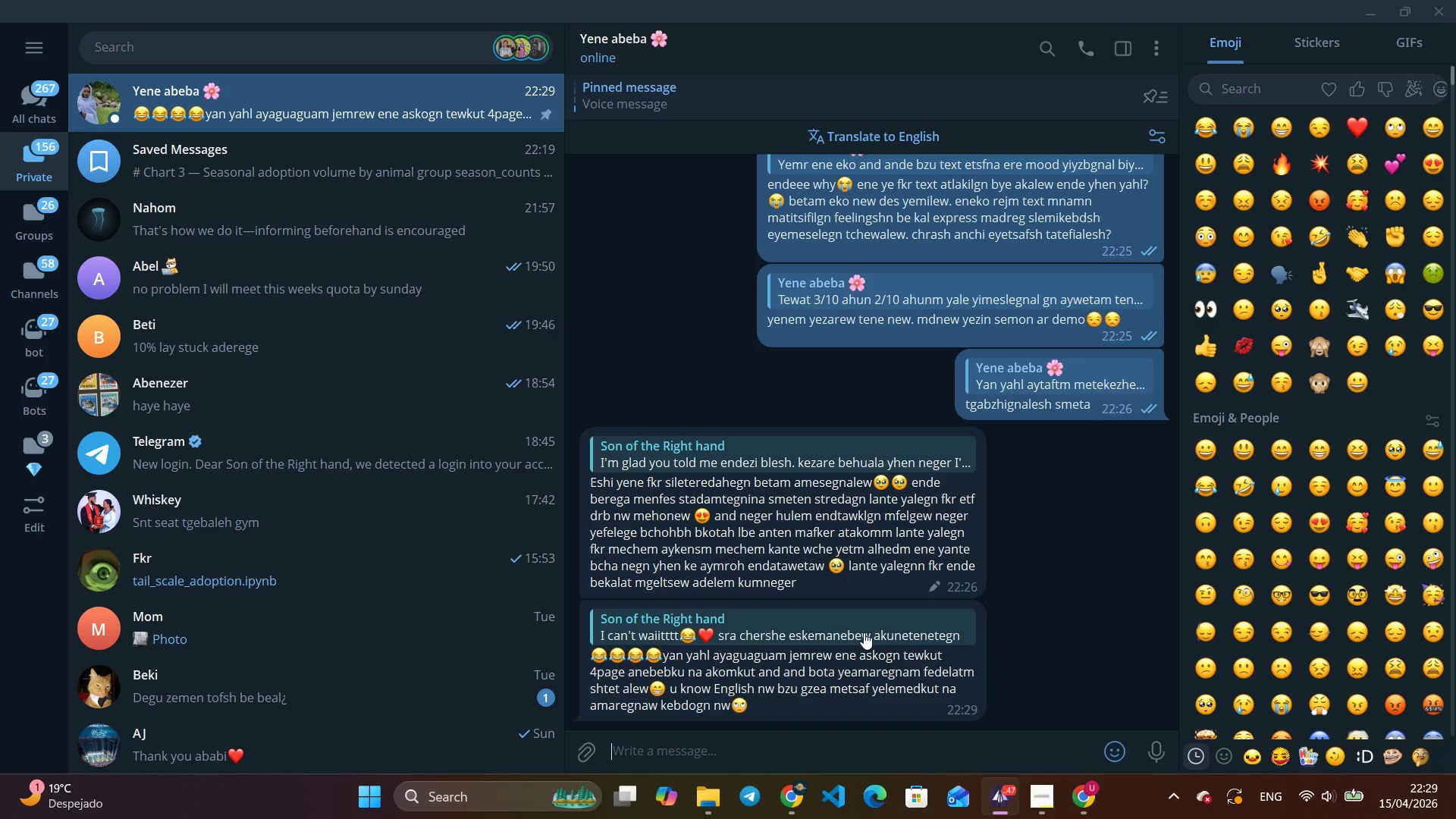 
wait(93.77)
 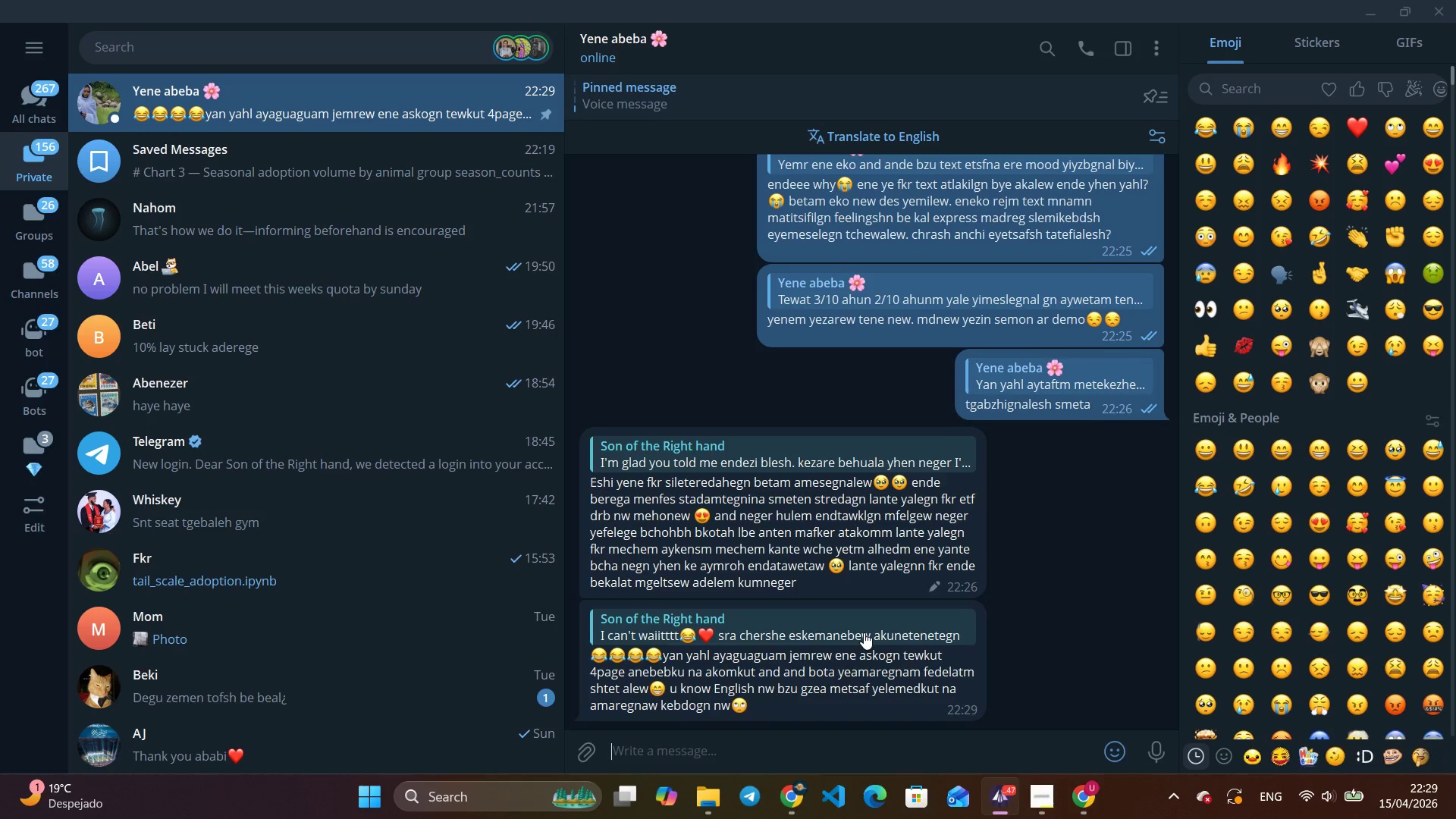 
left_click([1371, 9])
 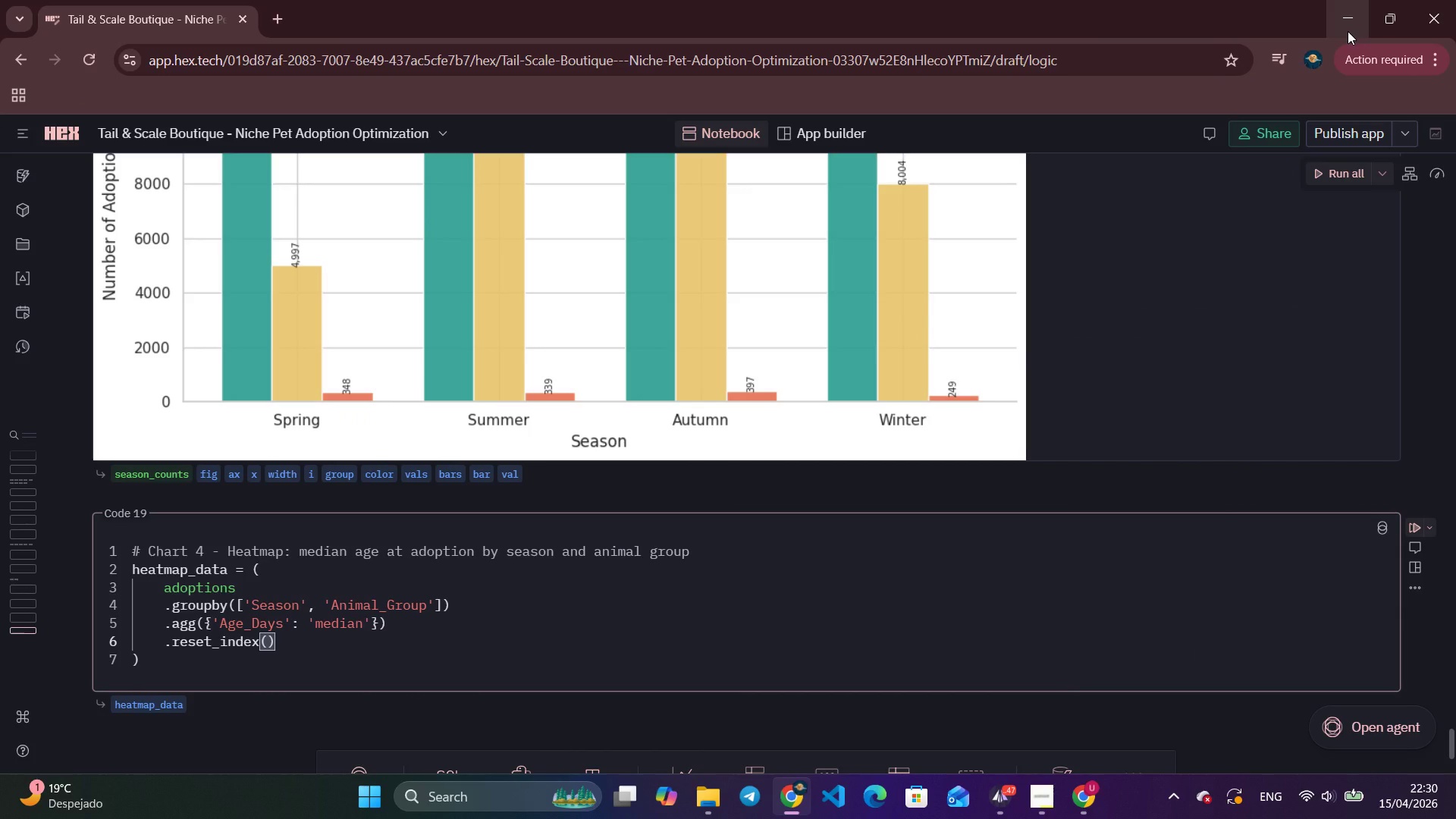 
wait(15.16)
 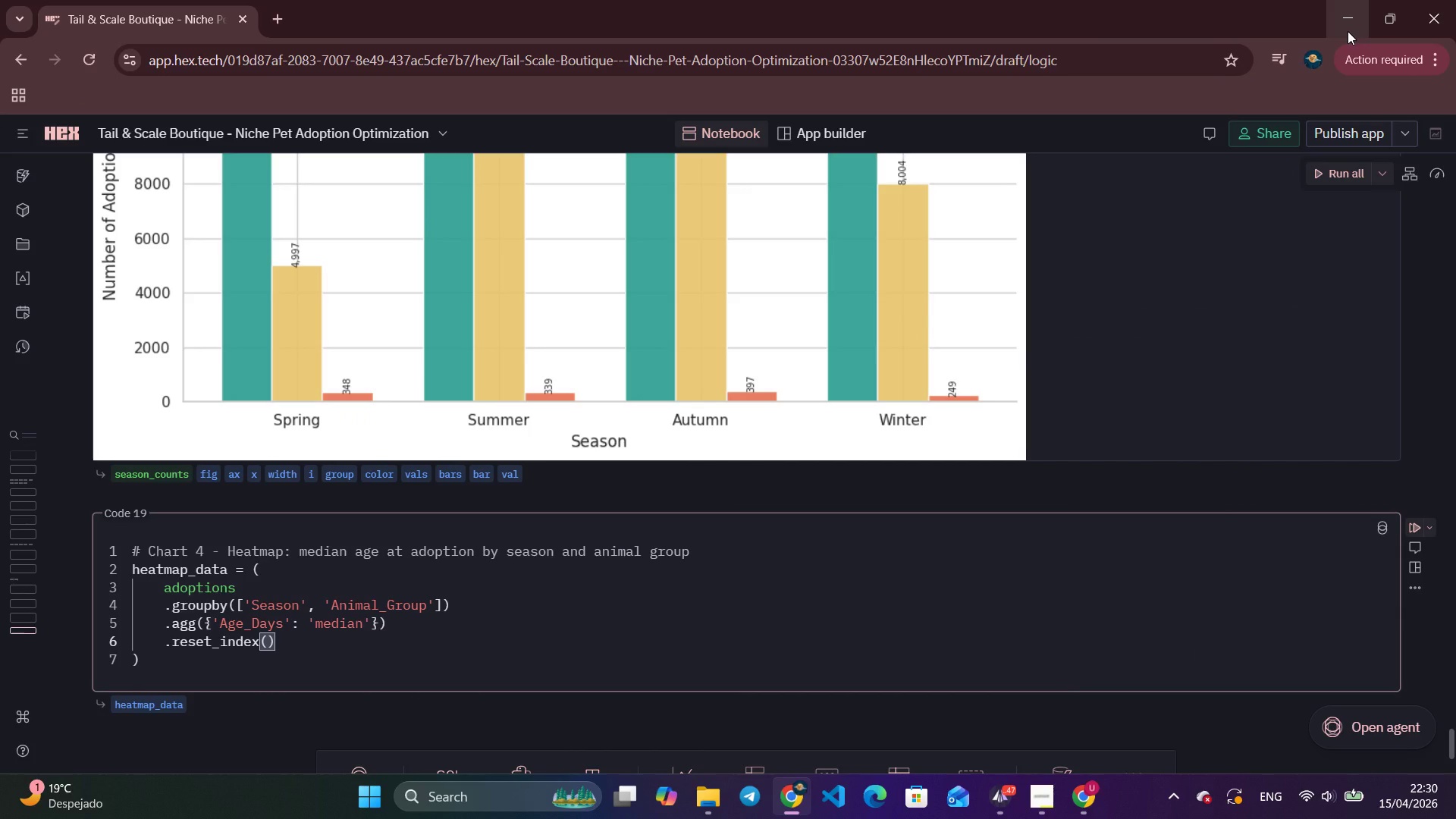 
type(['Age_Days)
 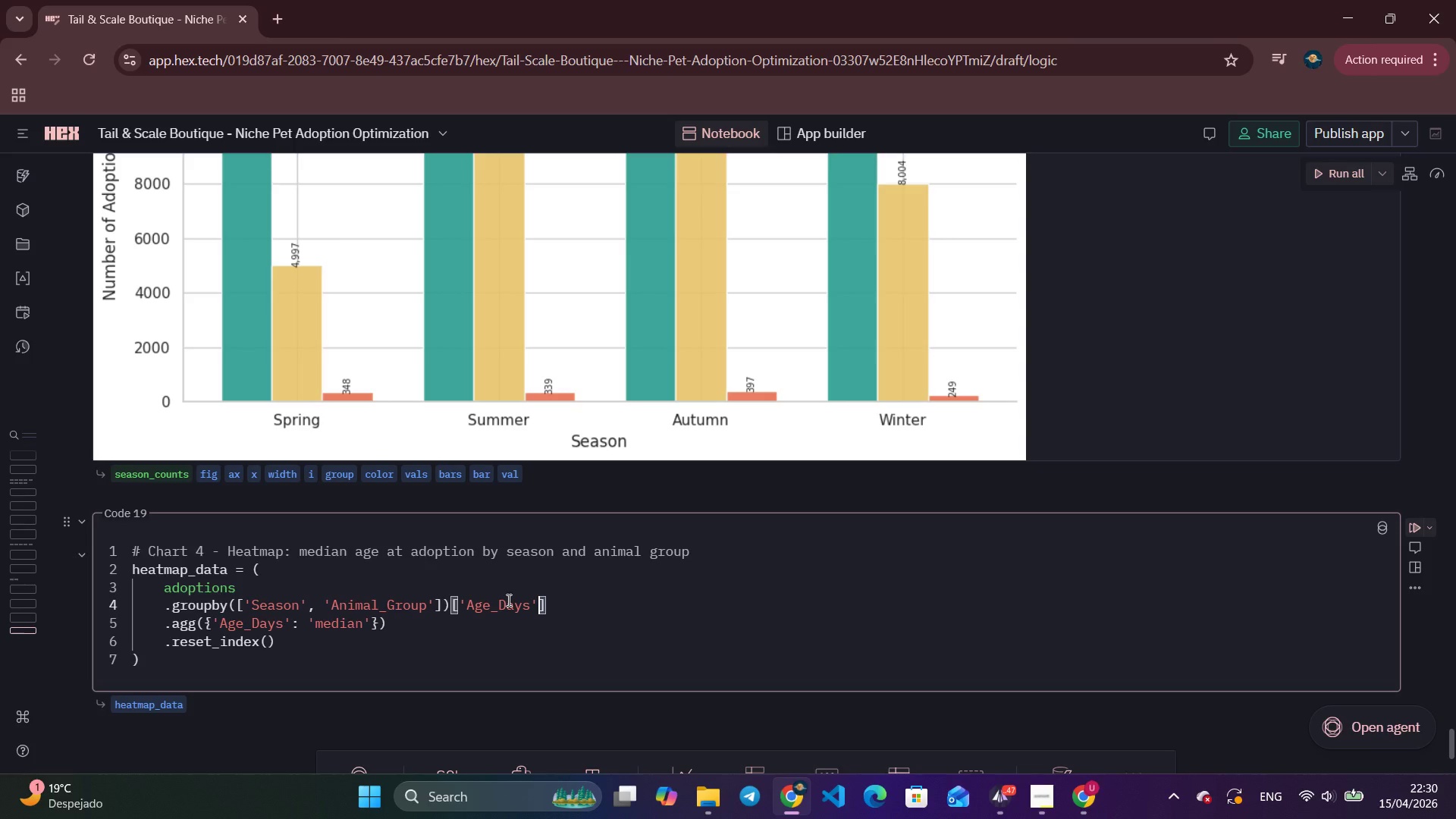 
key(ArrowRight)
 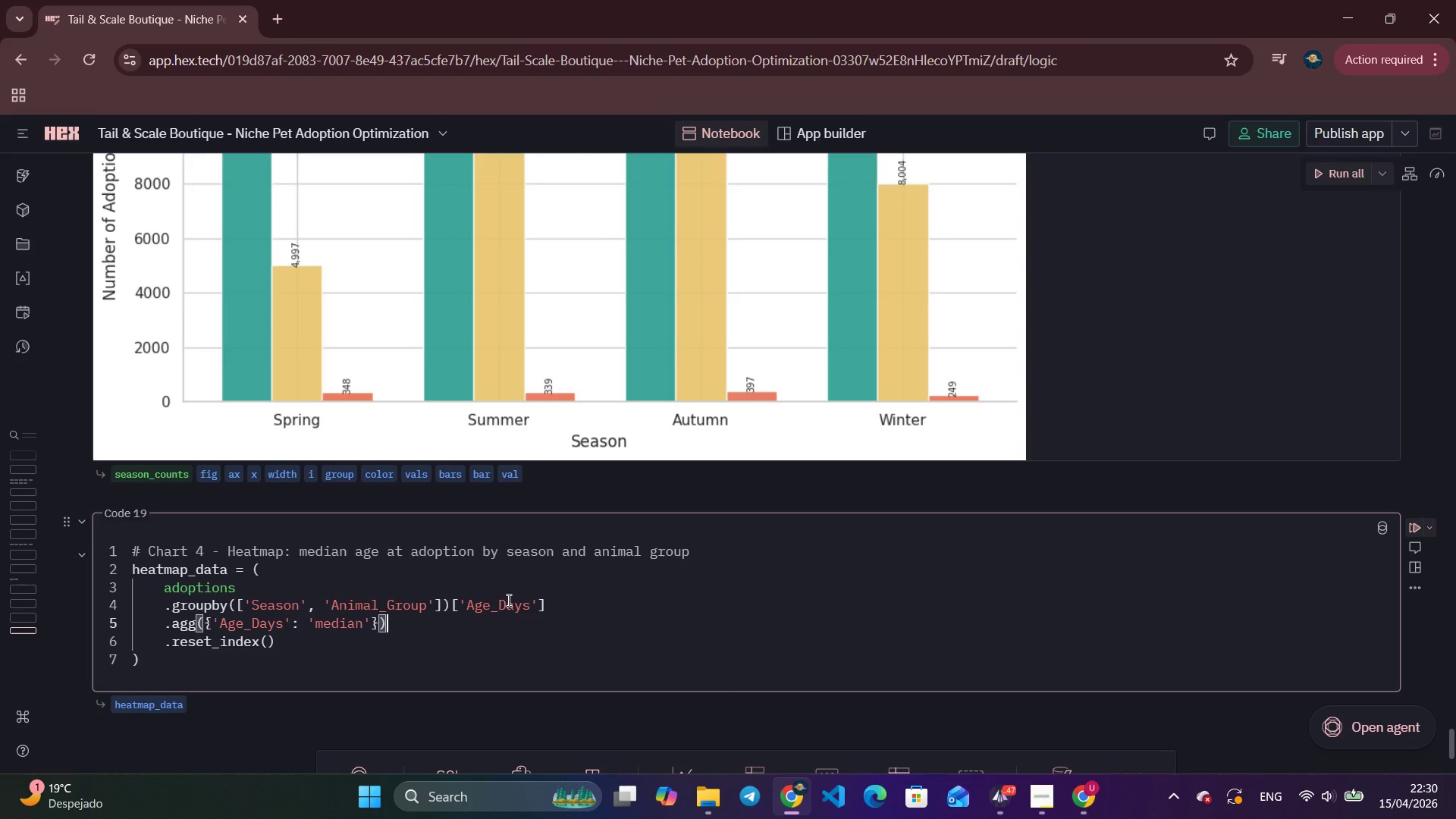 
key(ArrowDown)
 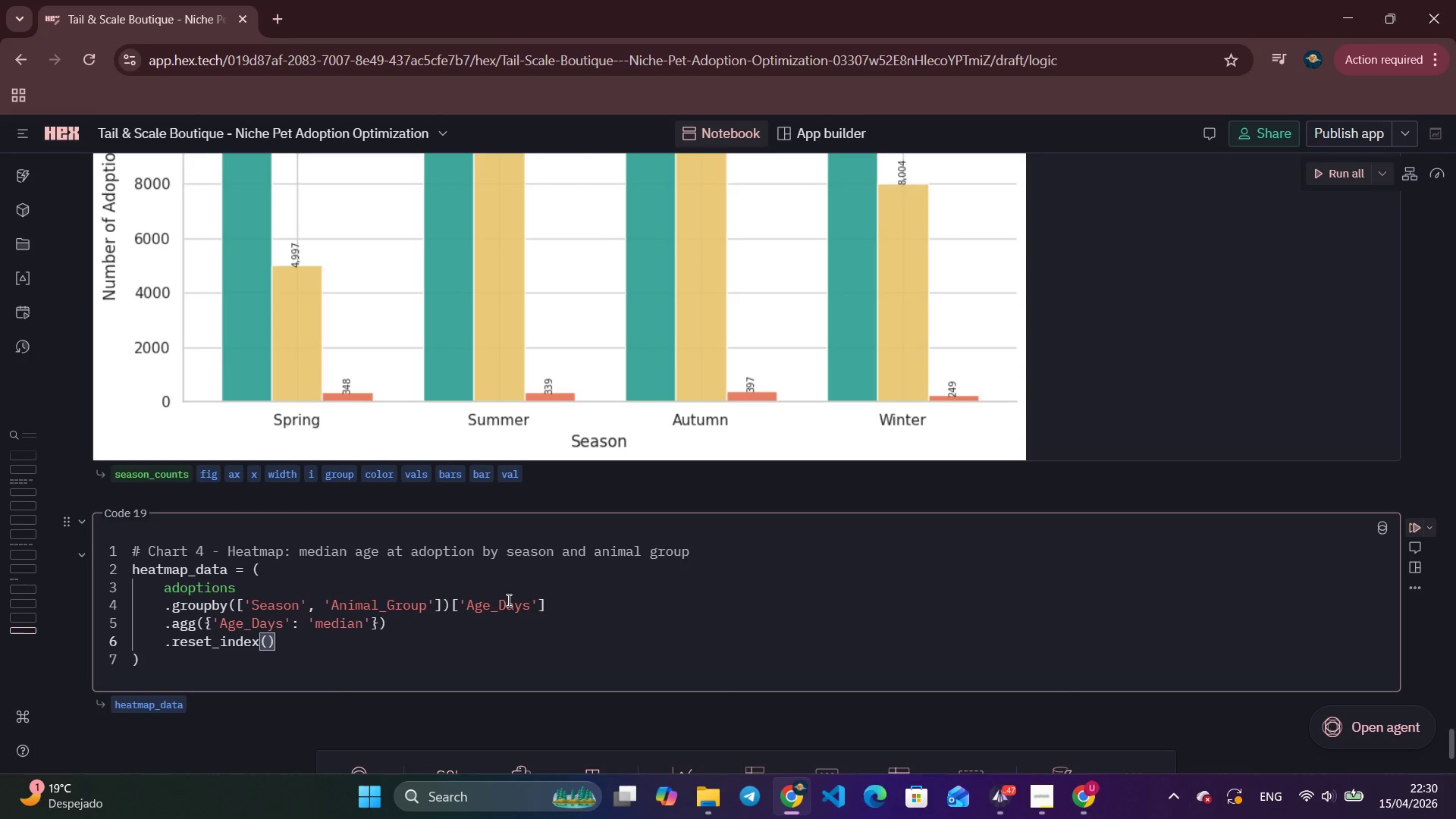 
key(ArrowDown)
 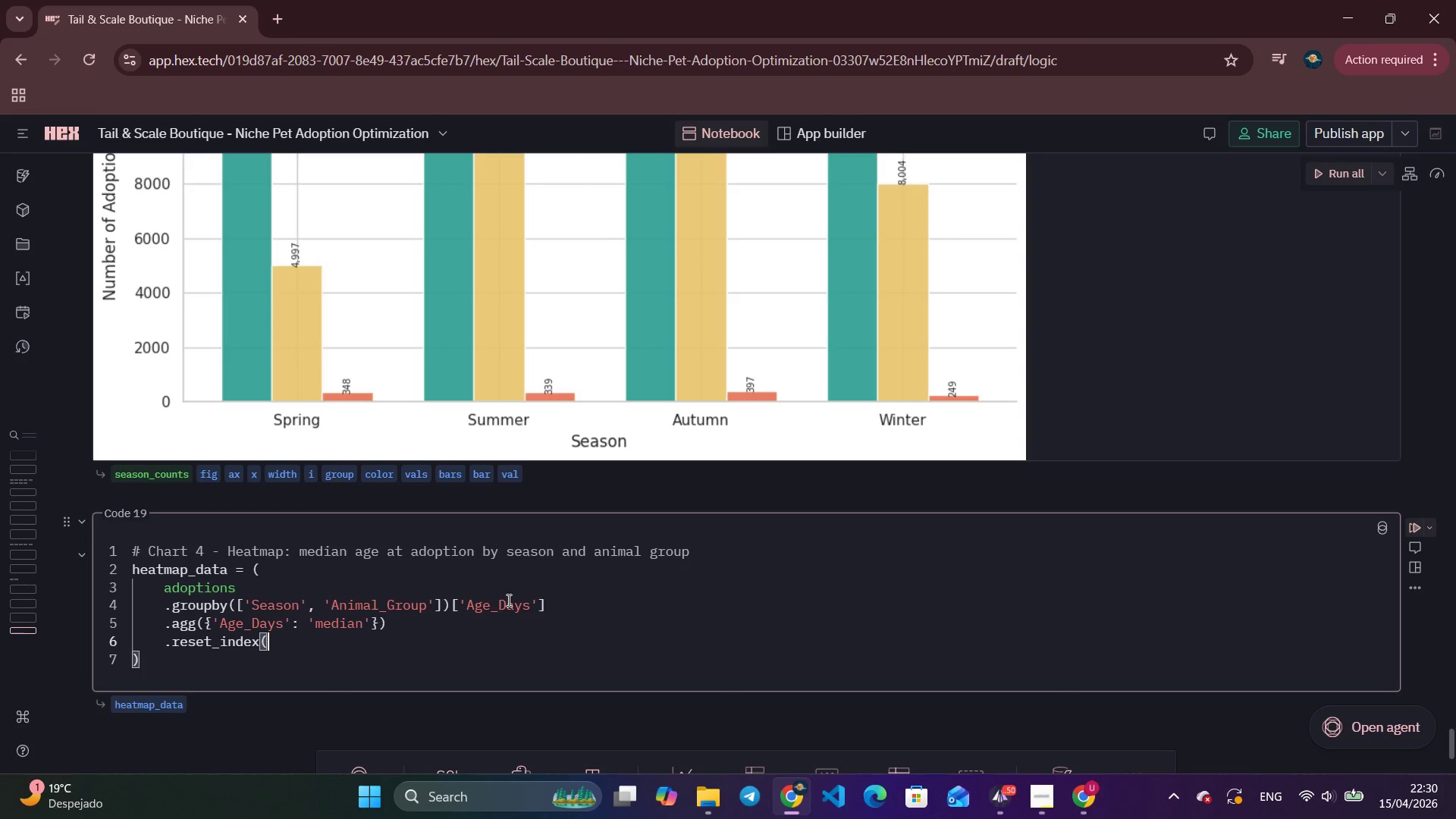 
hold_key(key=Backspace, duration=1.0)
 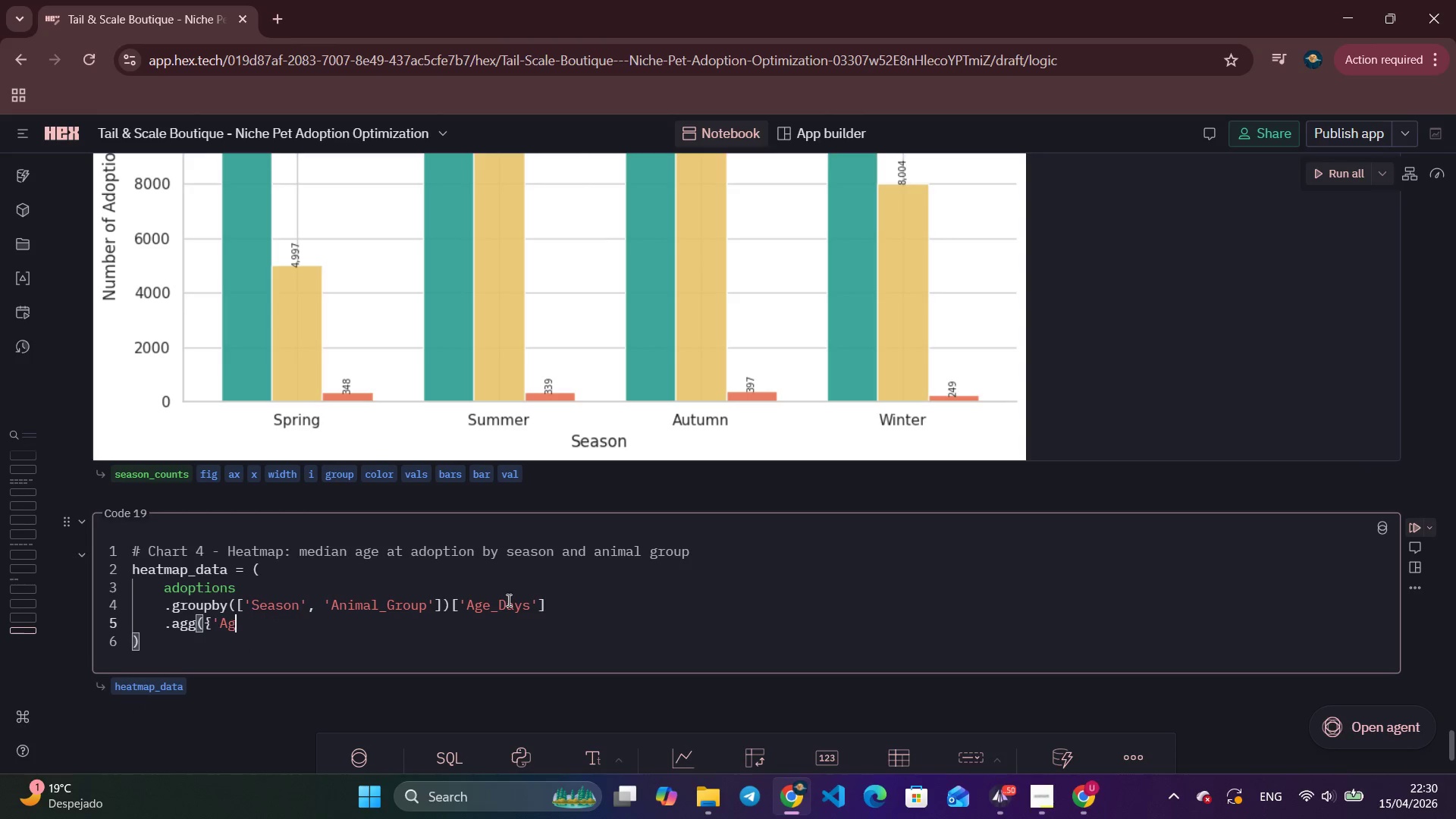 
hold_key(key=Backspace, duration=0.73)
 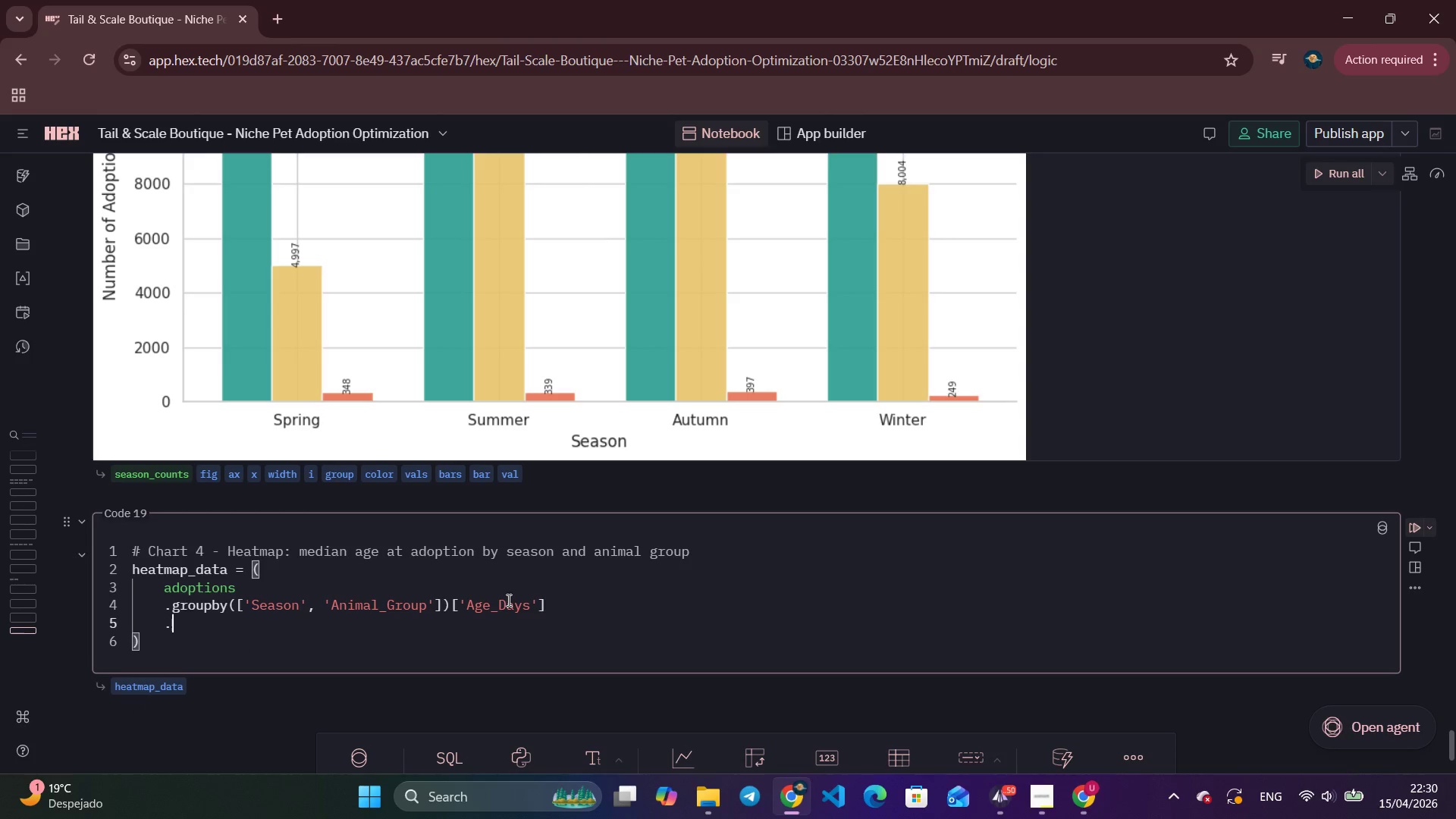 
key(Backspace)
key(Backspace)
key(Backspace)
key(Backspace)
type(median()
 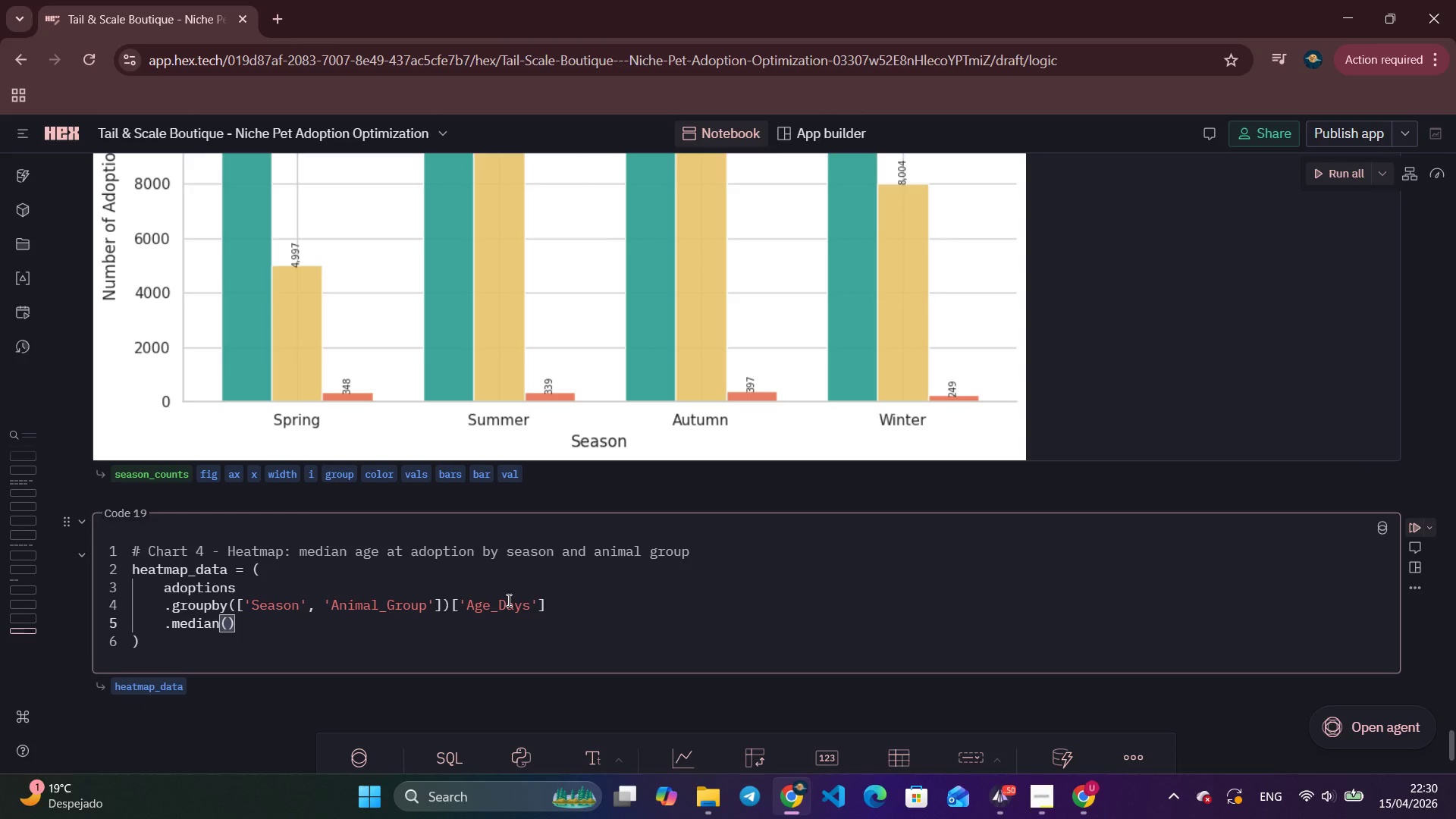 
 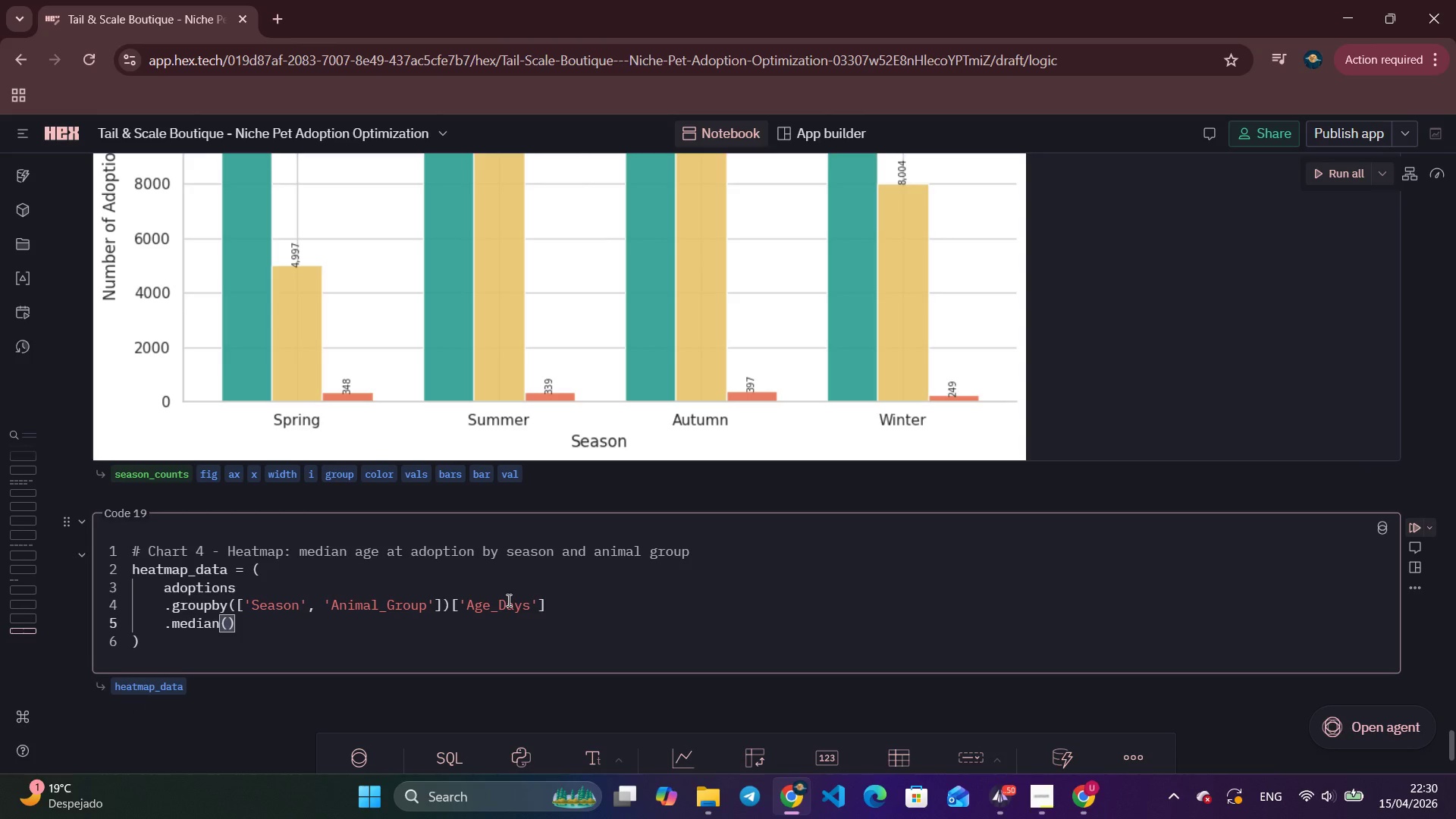 
key(ArrowRight)
 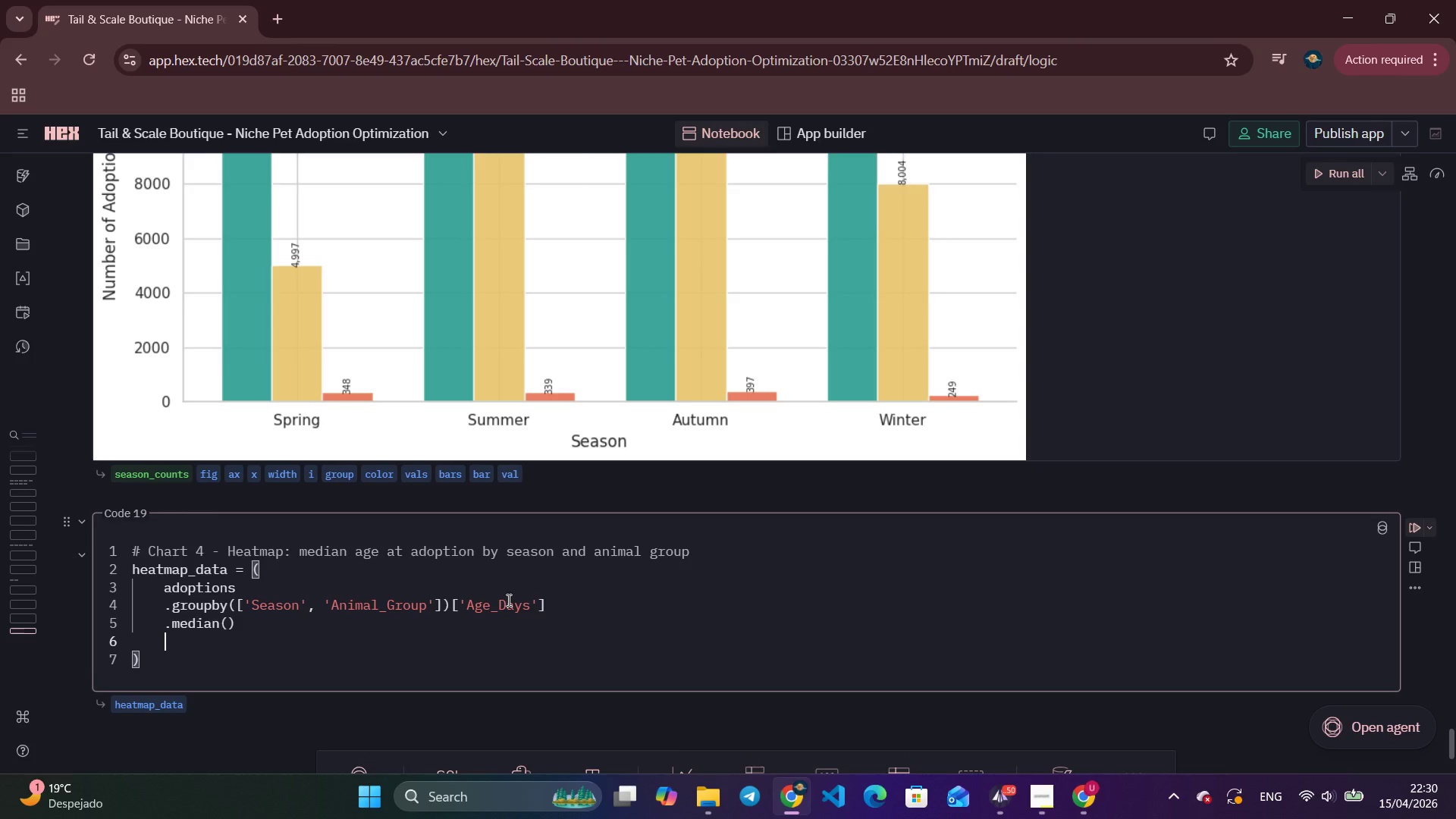 
key(Enter)
 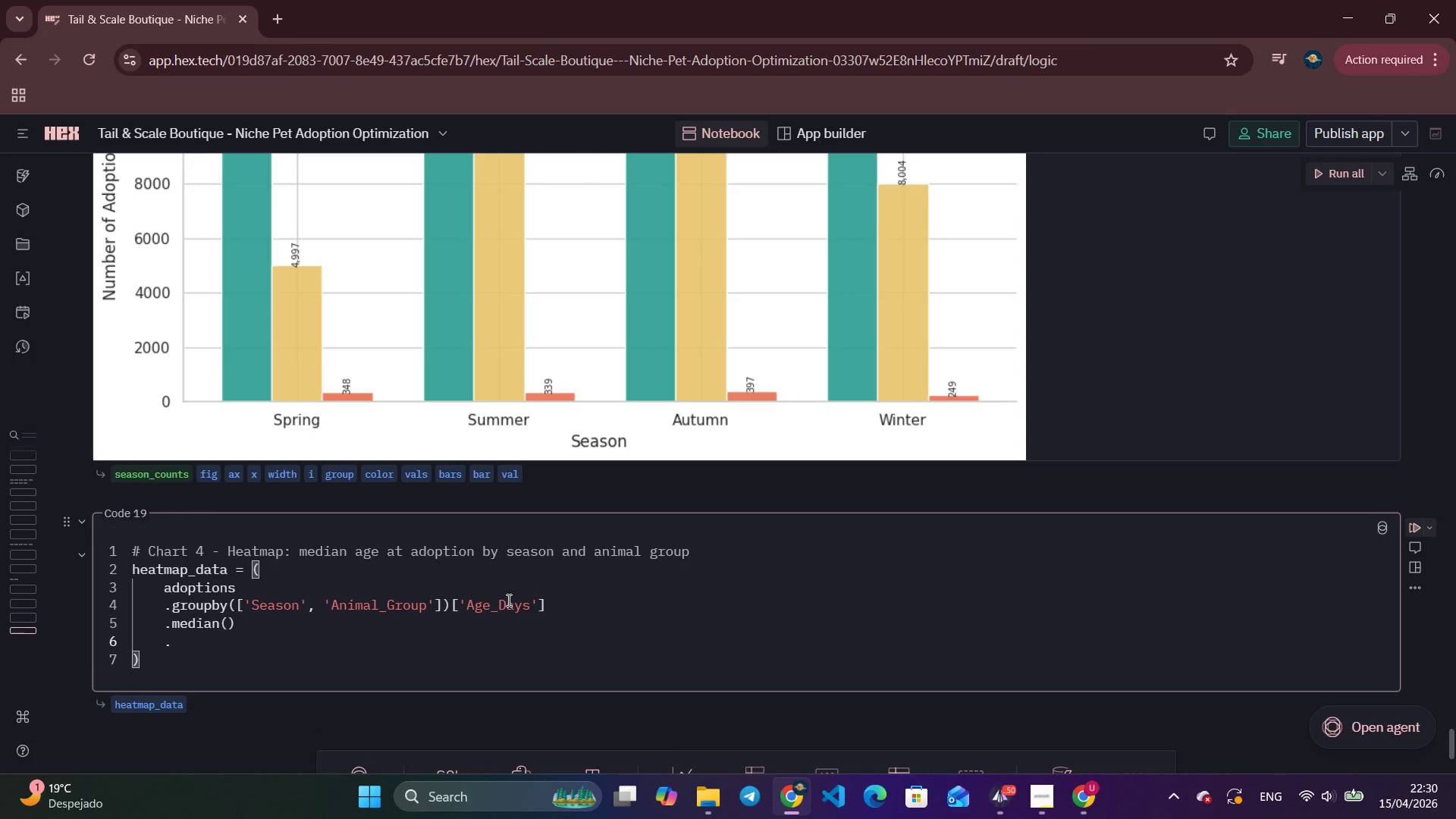 
type(.uns)
 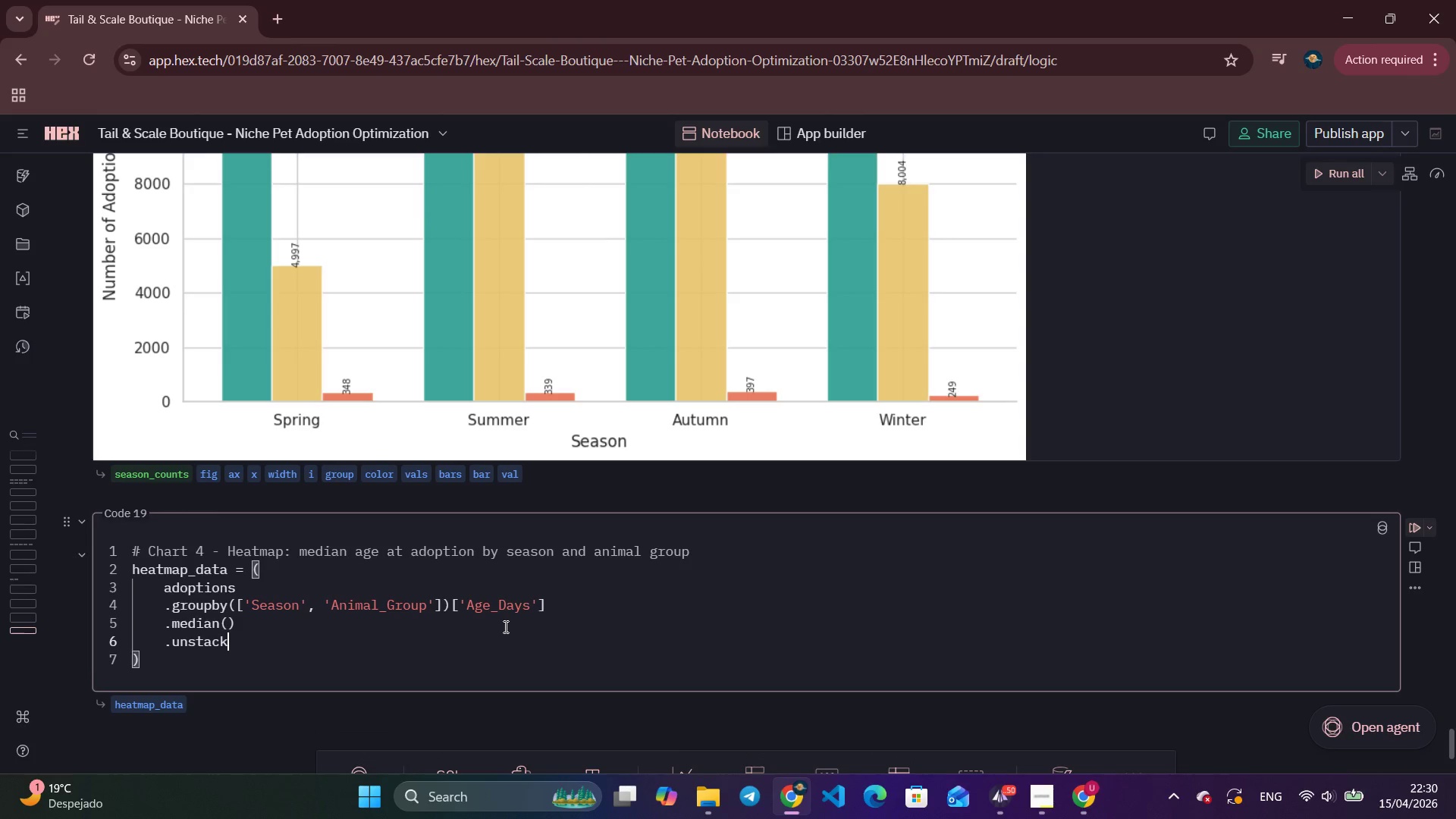 
type(tack()
 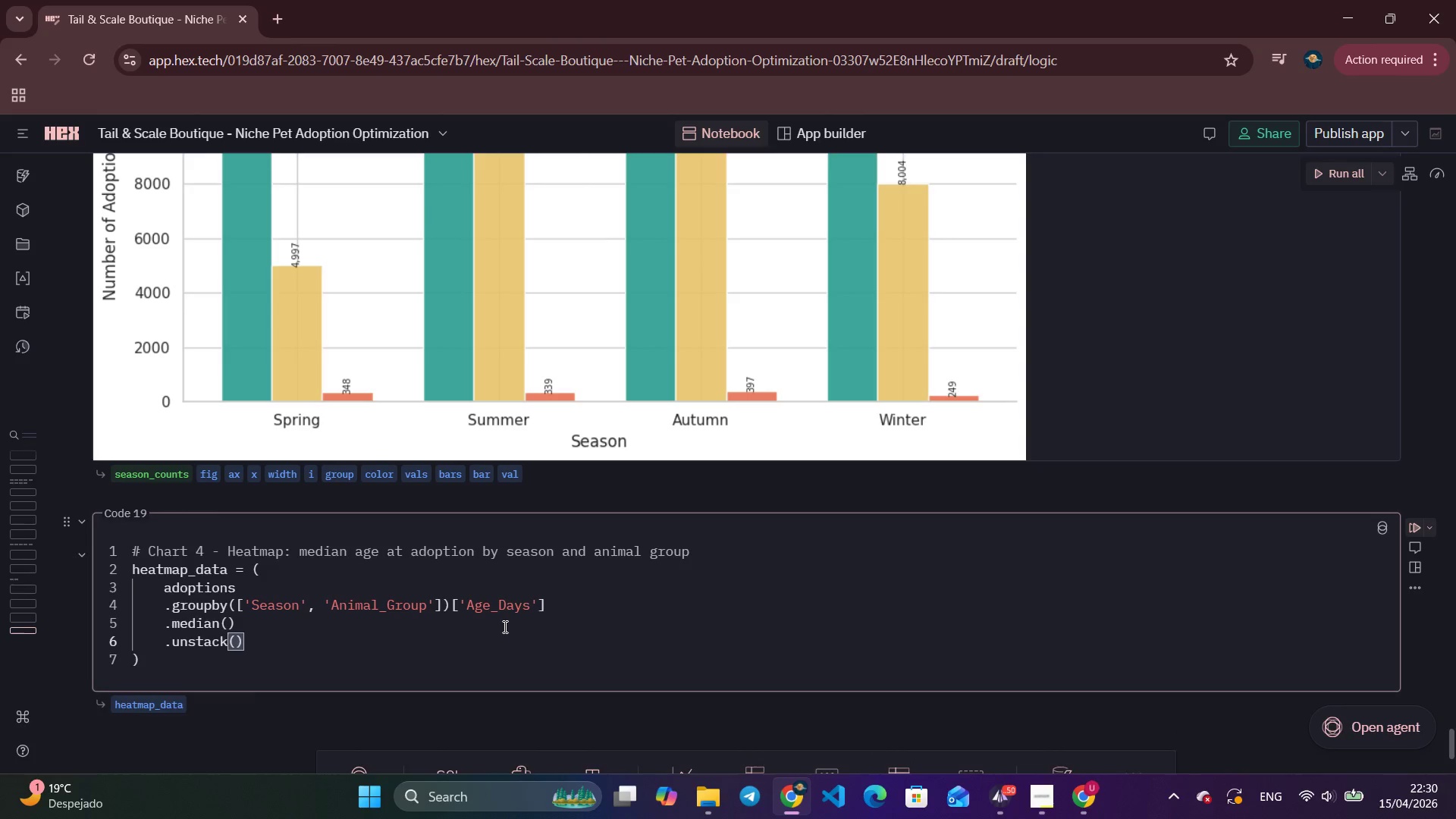 
 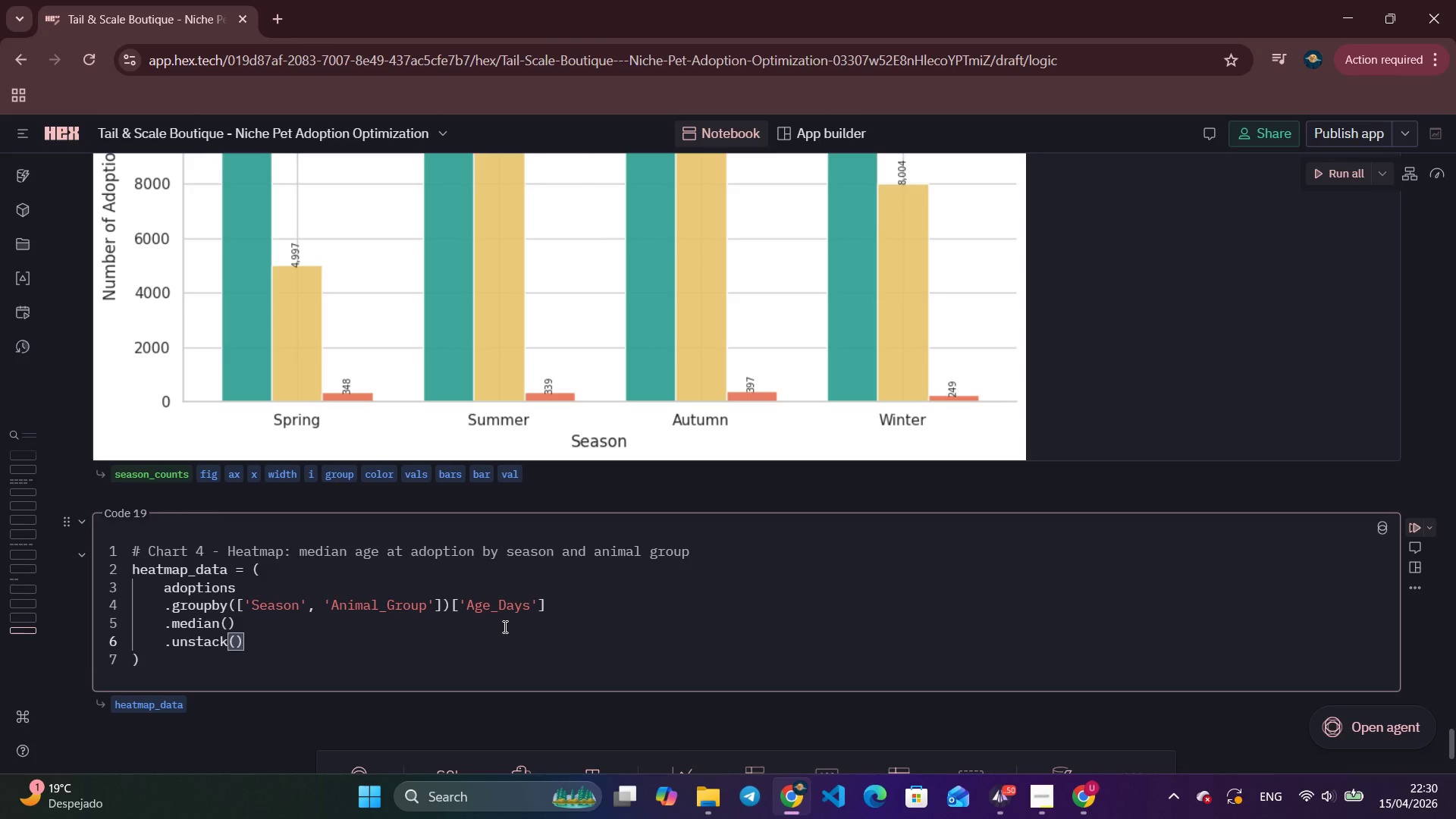 
key(ArrowRight)
 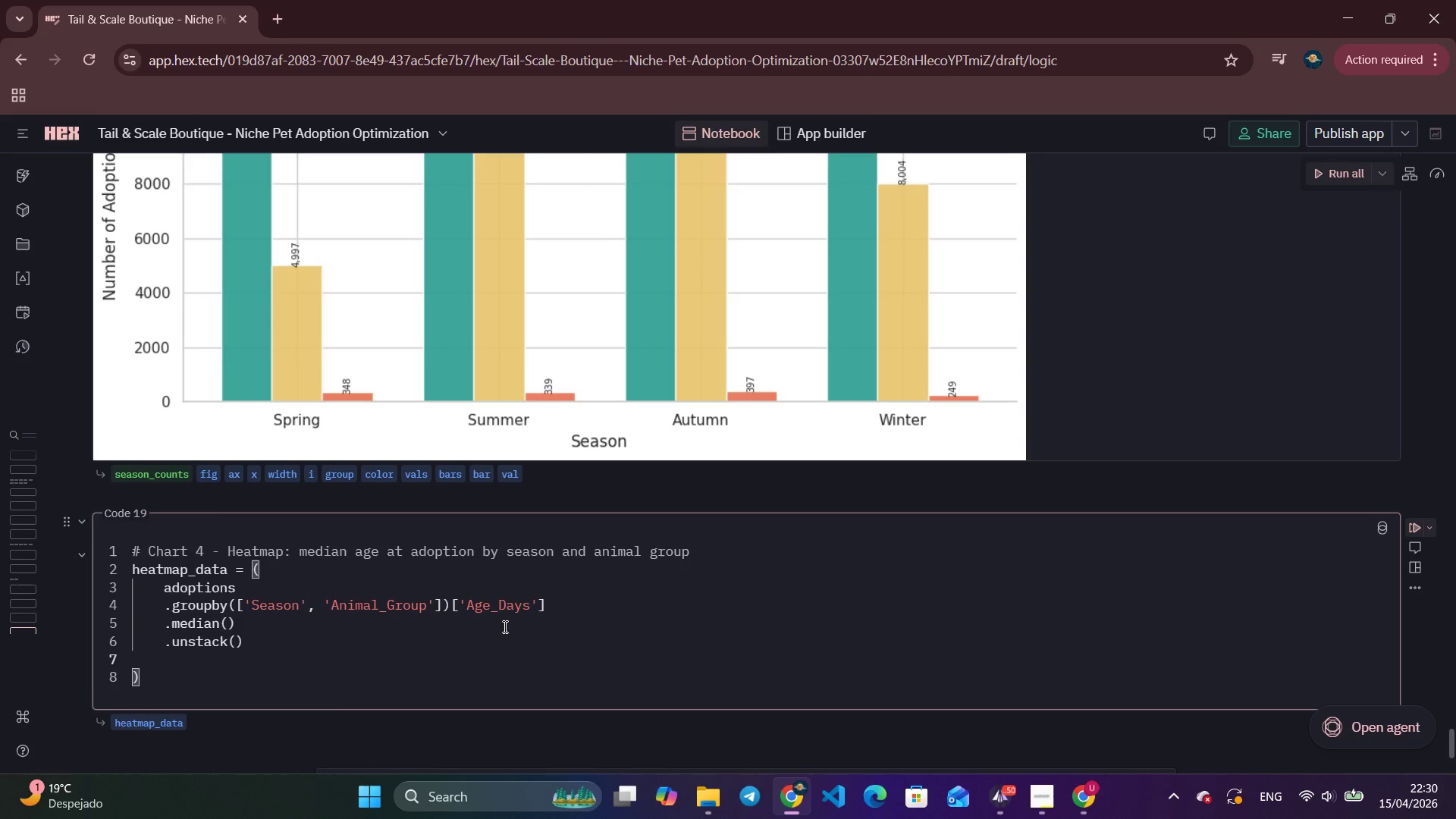 
key(Enter)
 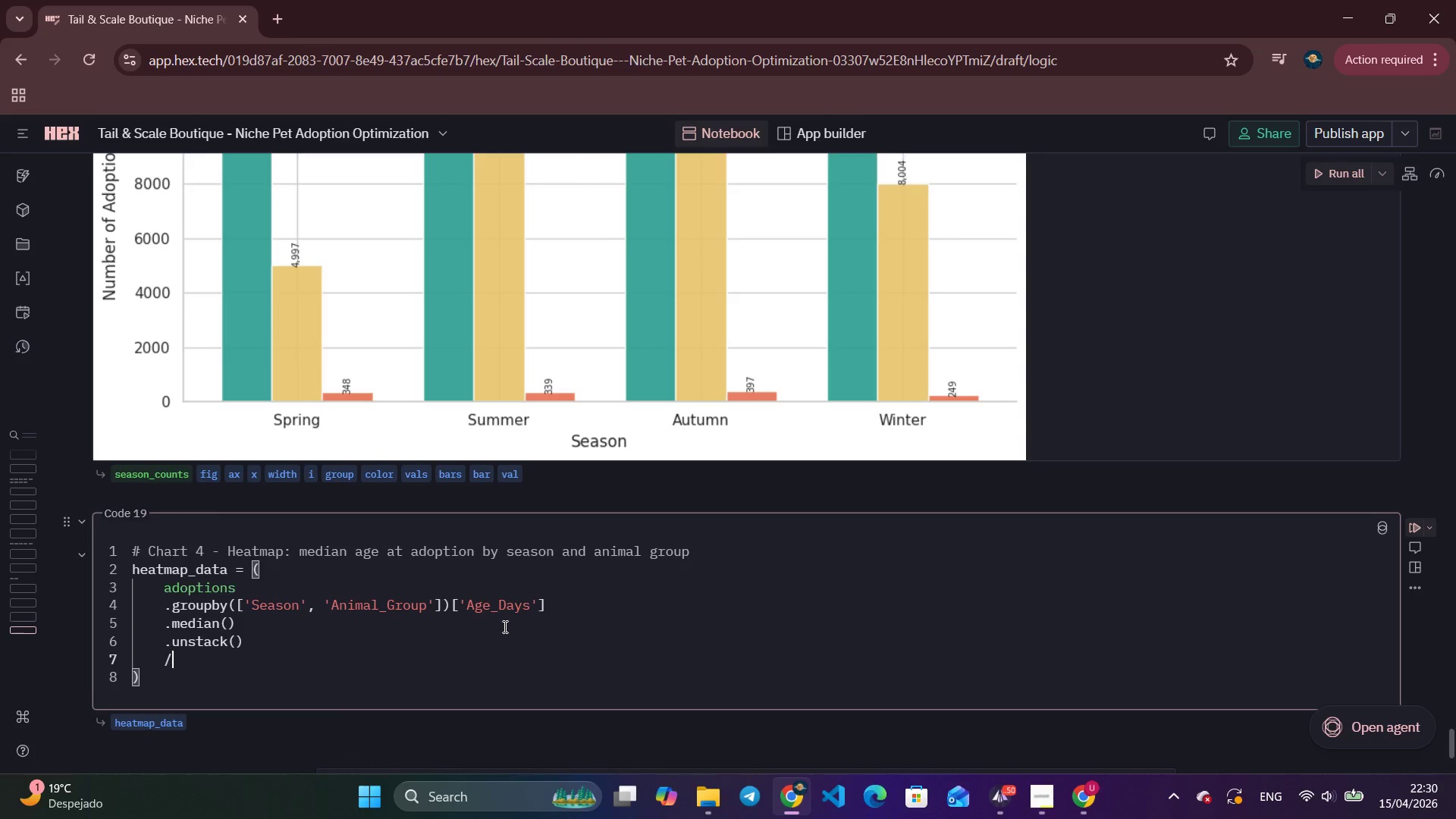 
key(Slash)
 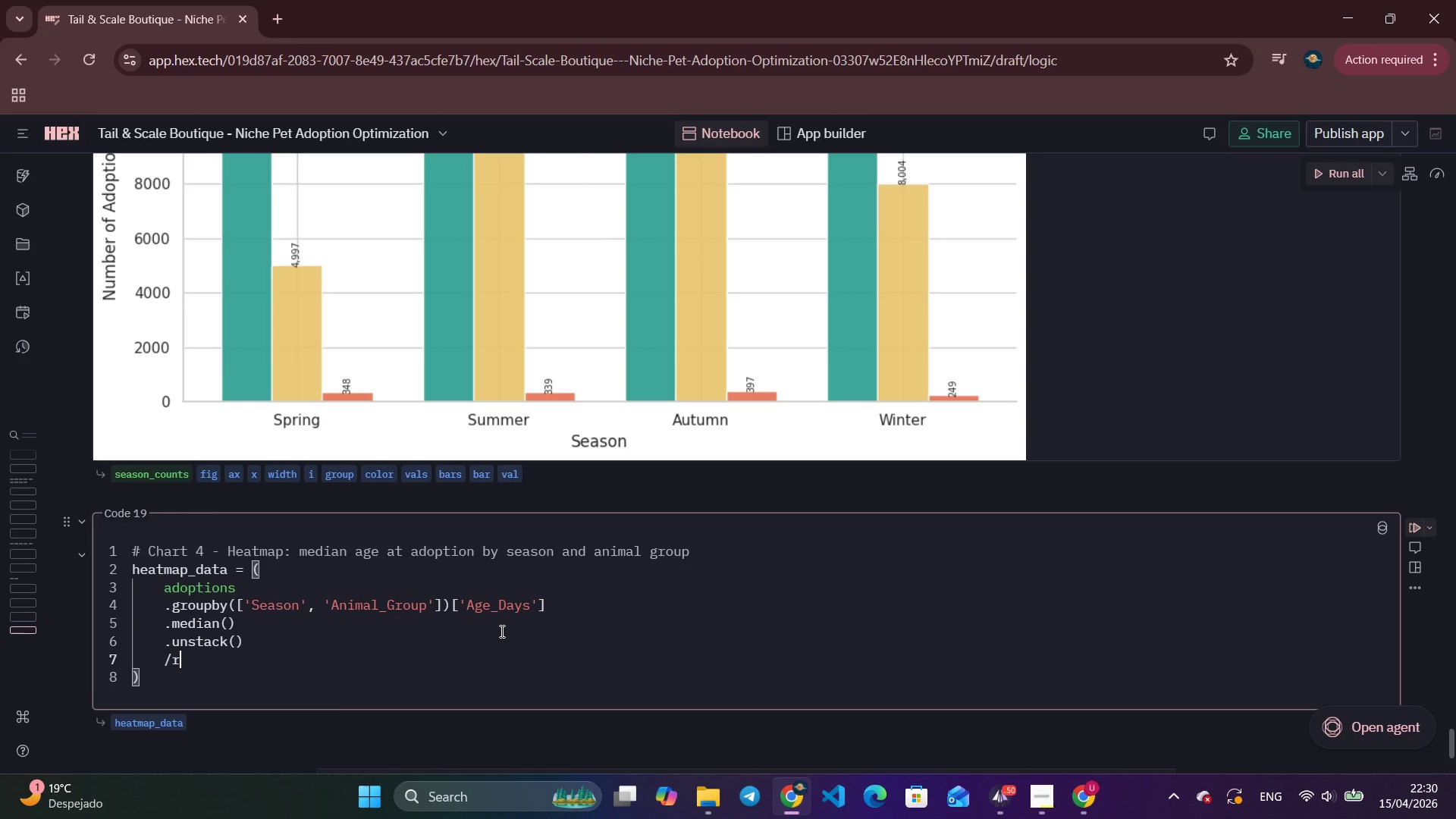 
key(R)
 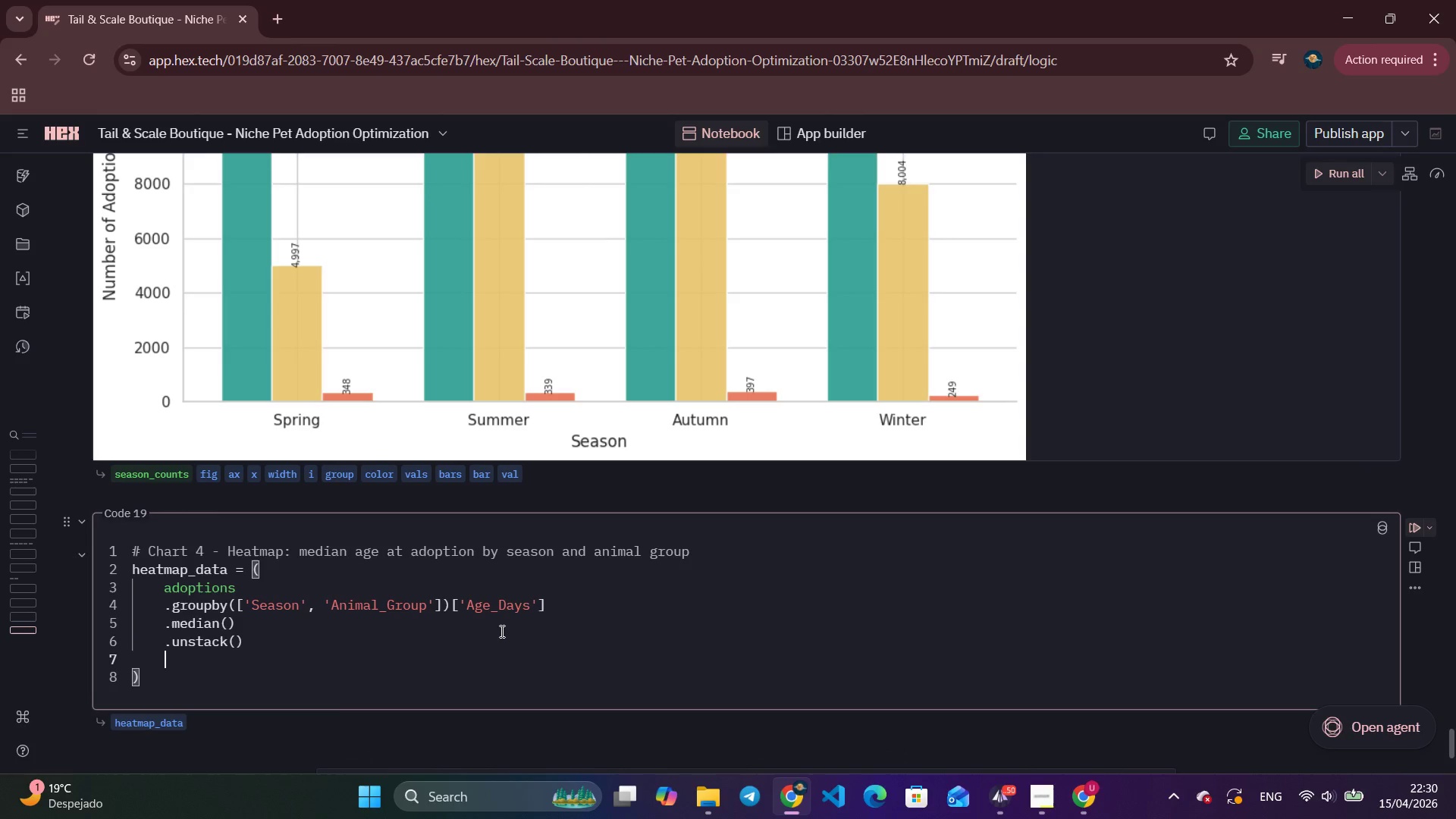 
key(Backspace)
key(Backspace)
type(.reindex(SEASON)
 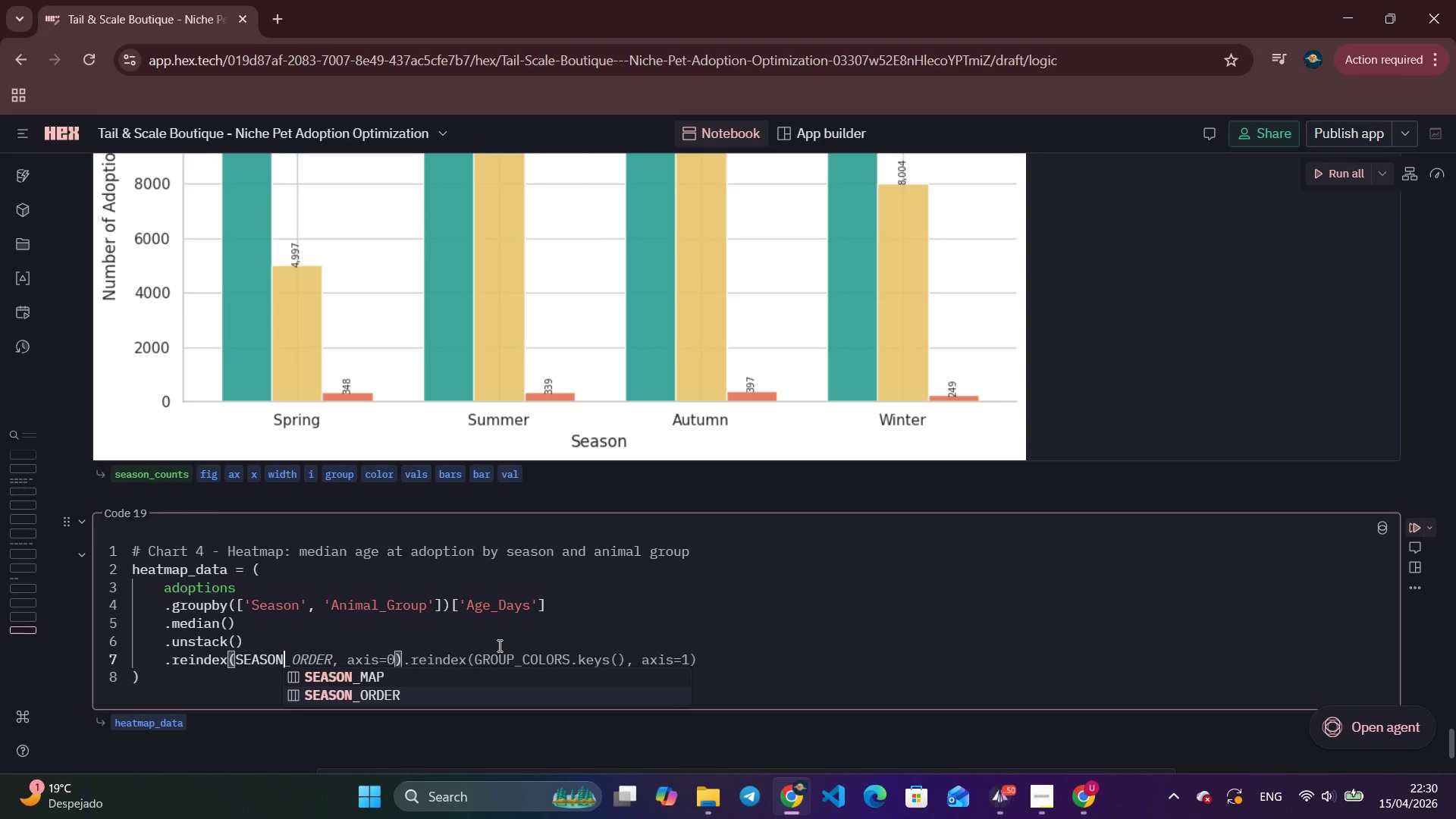 
 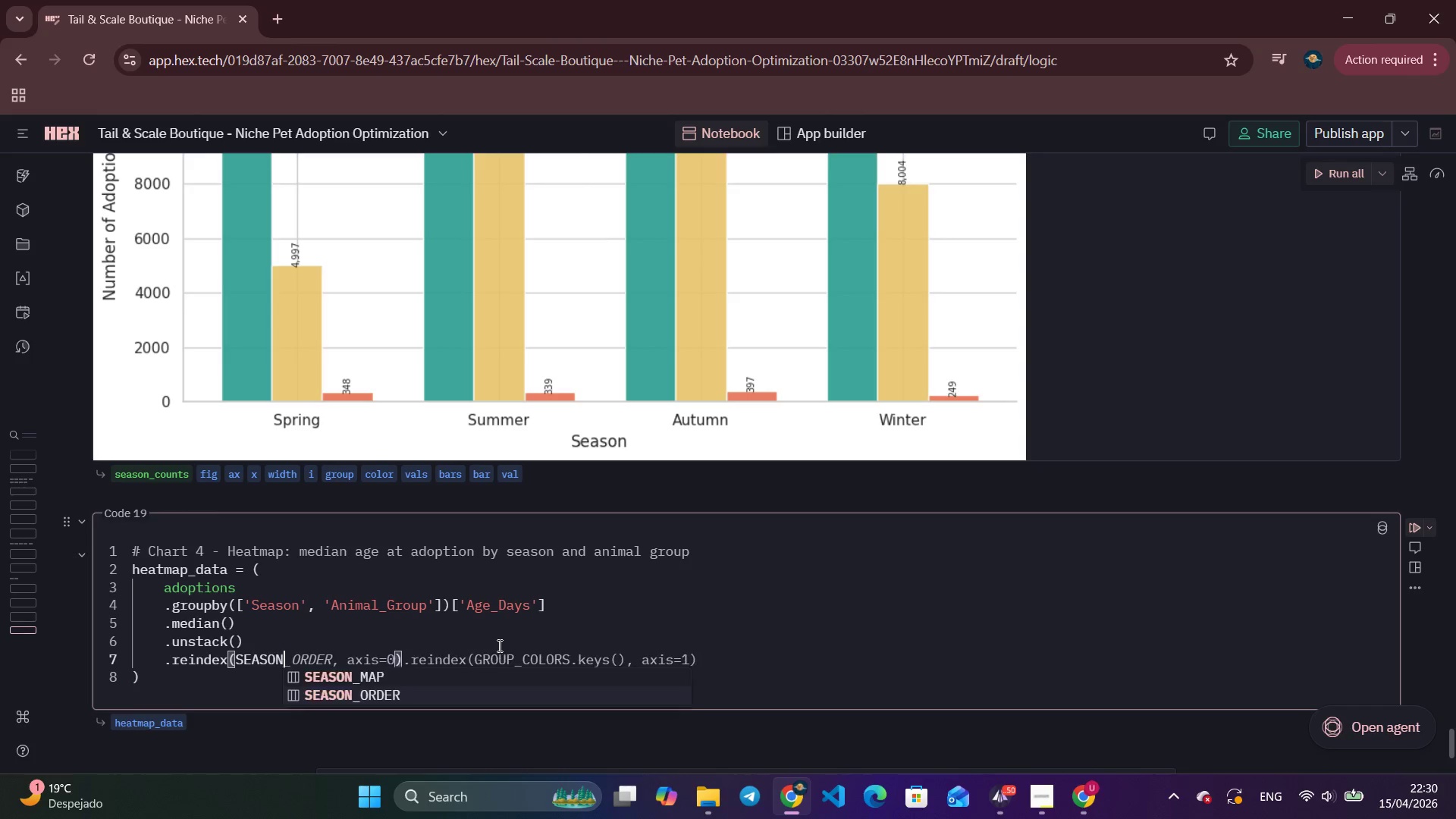 
hold_key(key=ShiftLeft, duration=0.66)
 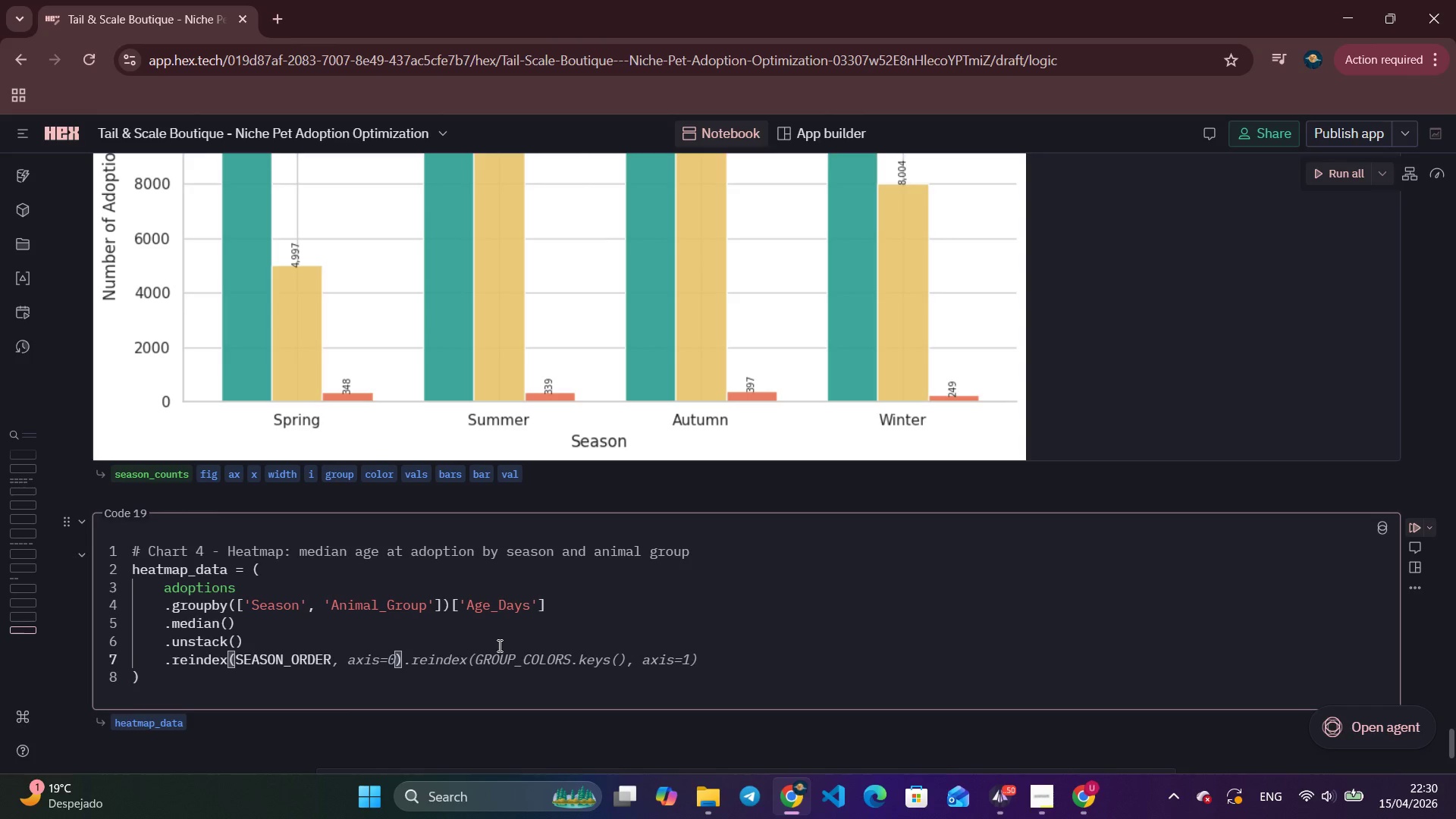 
key(Enter)
 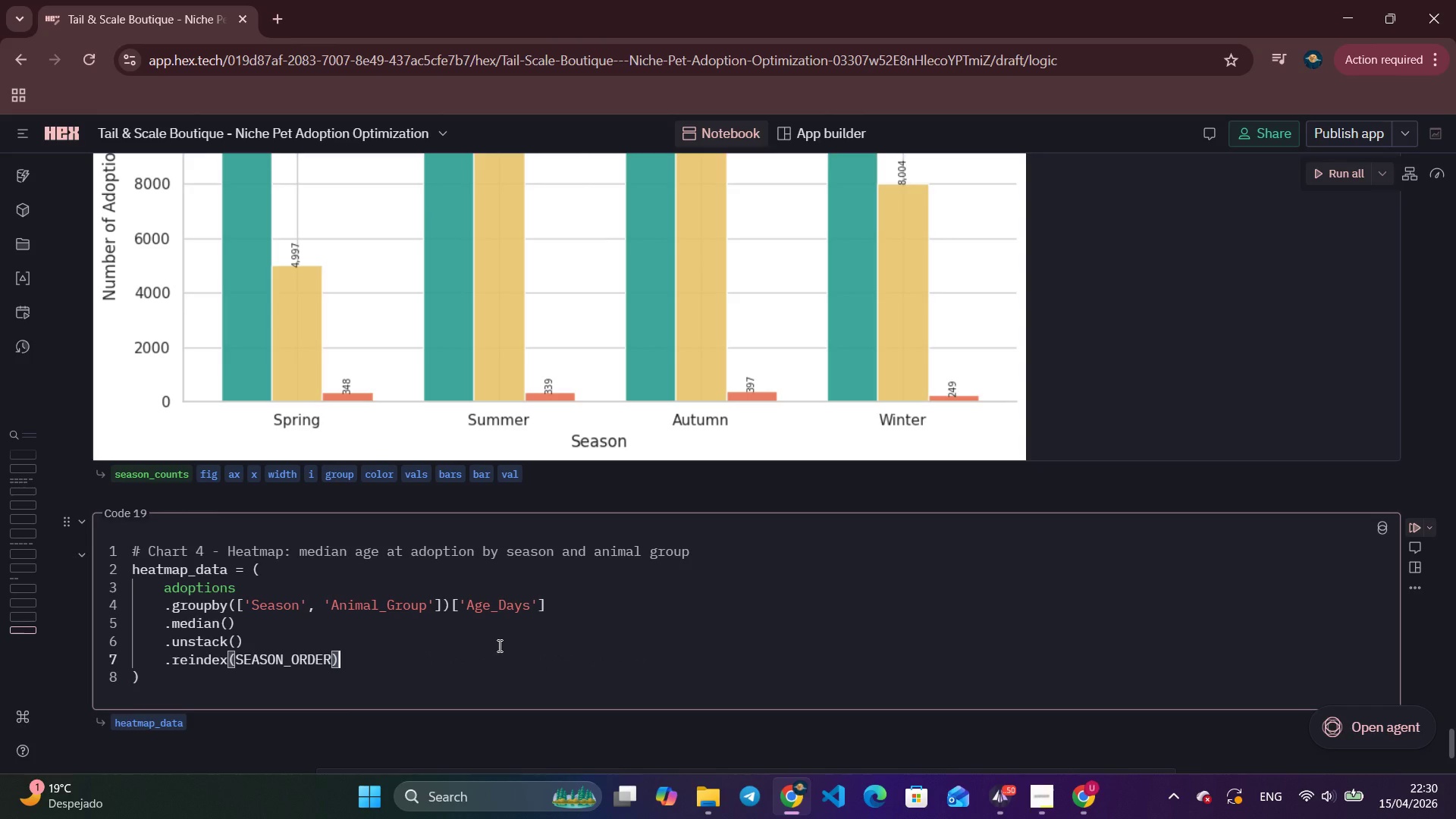 
key(ArrowRight)
 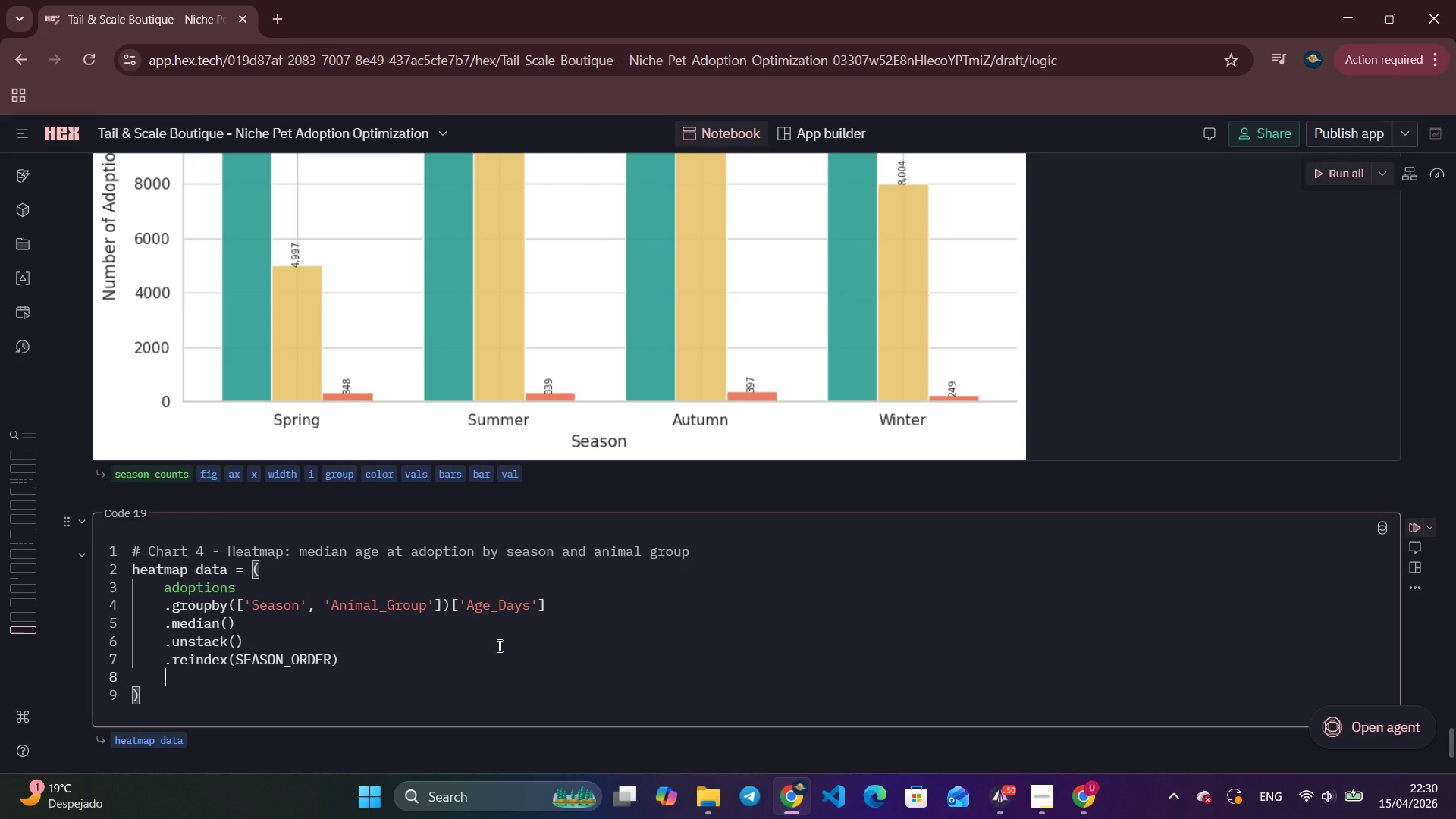 
key(Enter)
 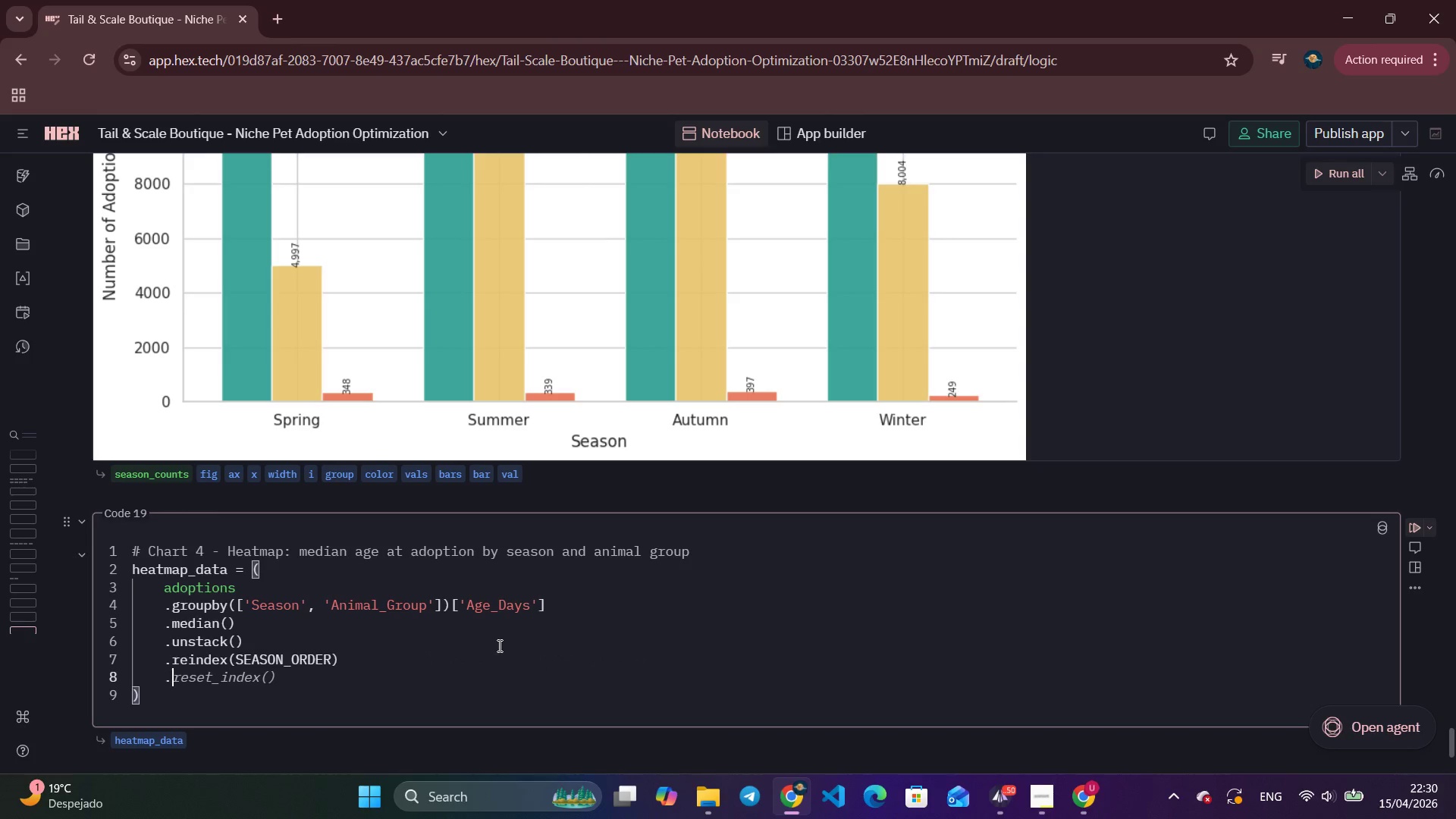 
type(.ro)
 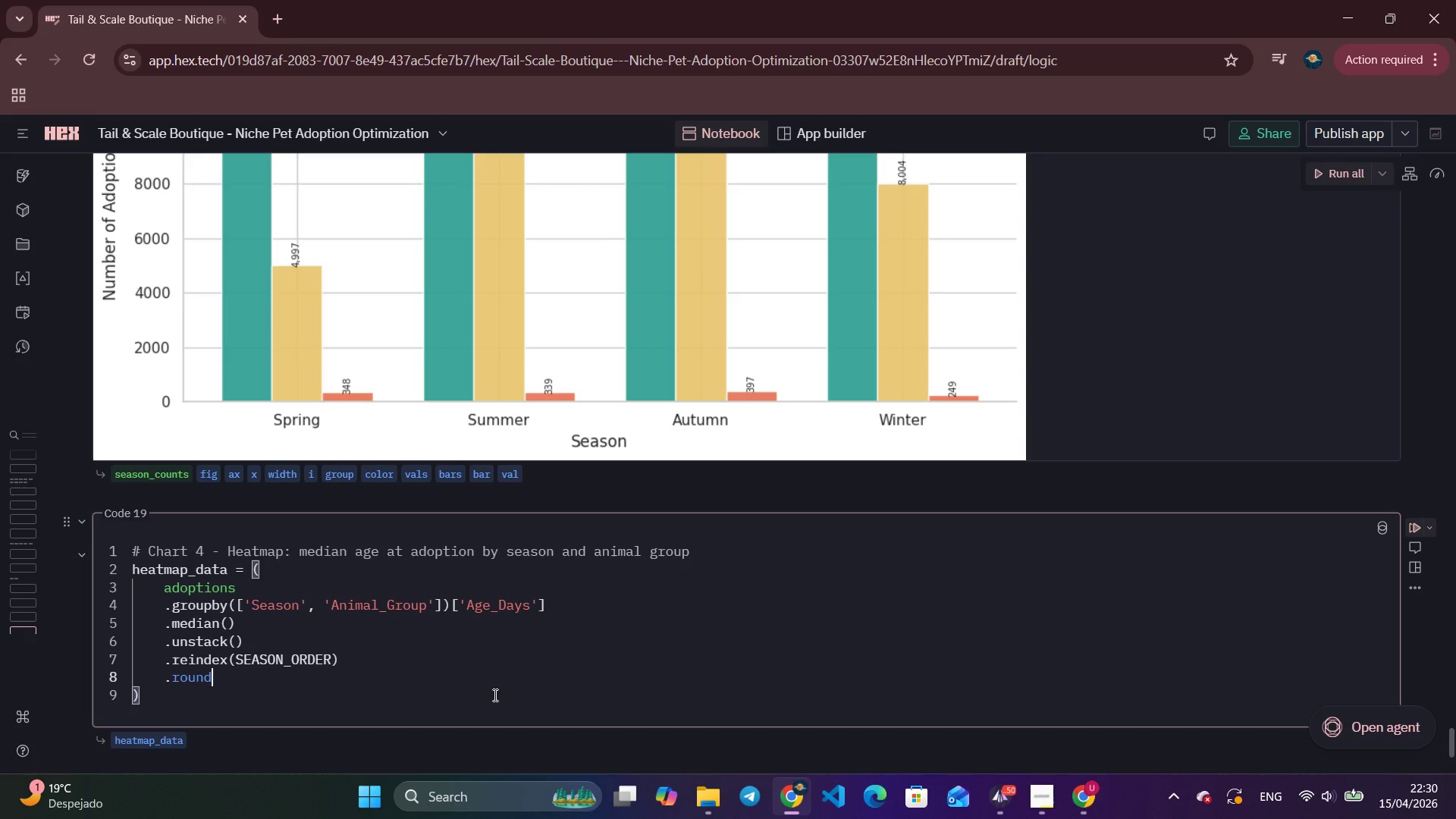 
type(und(0)
 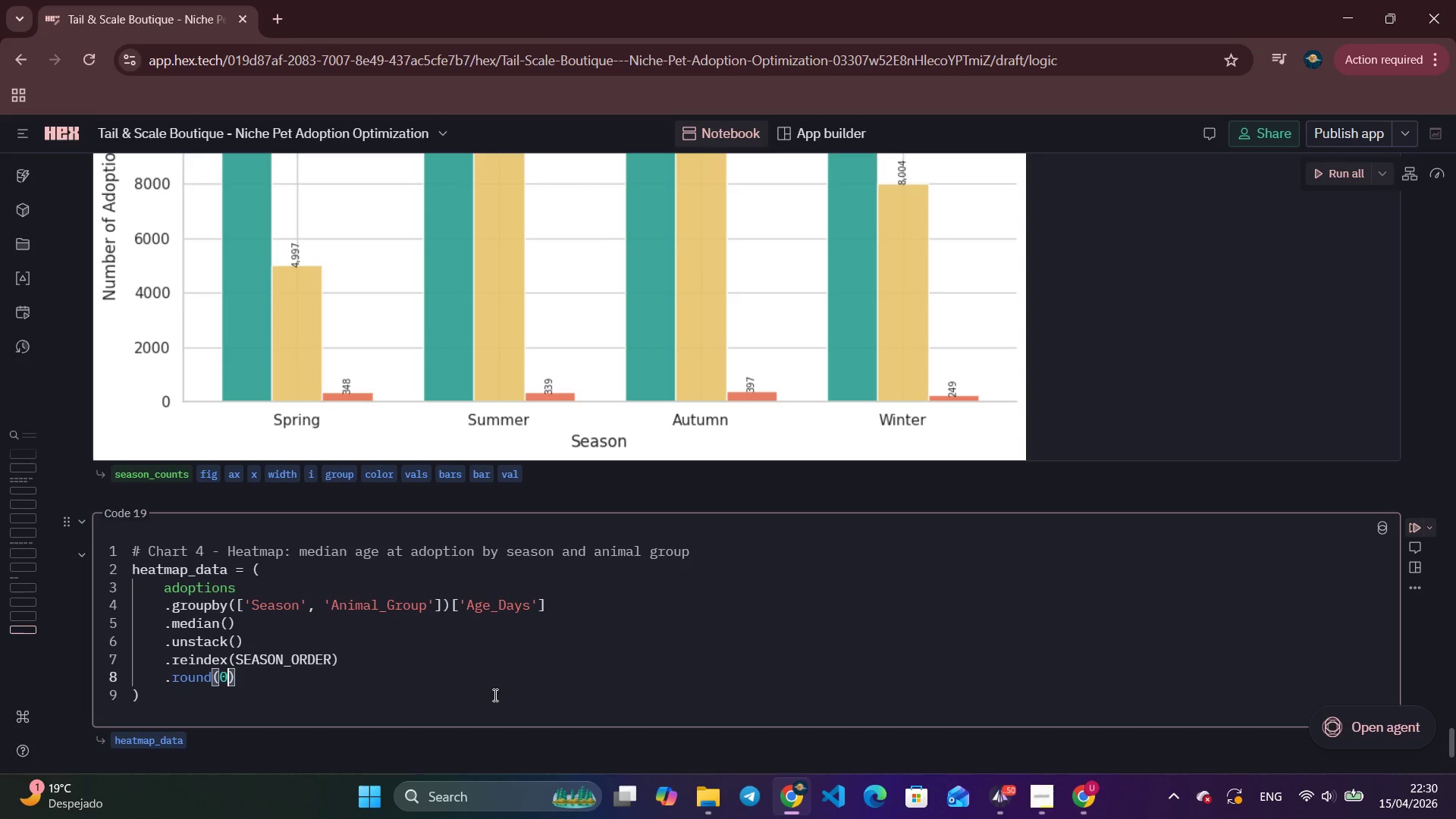 
key(Alt+Tab)
 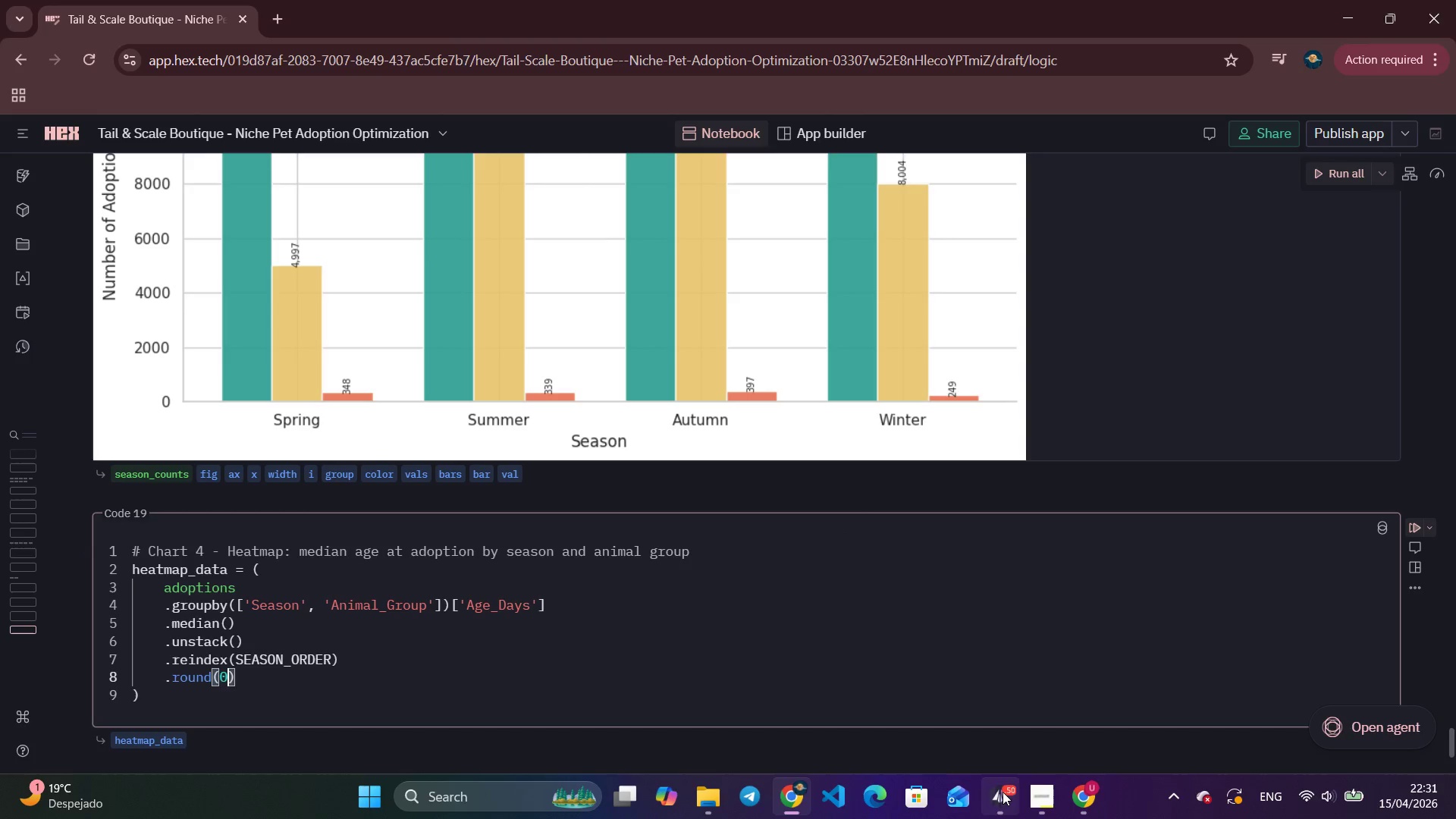 
left_click([1003, 792])
 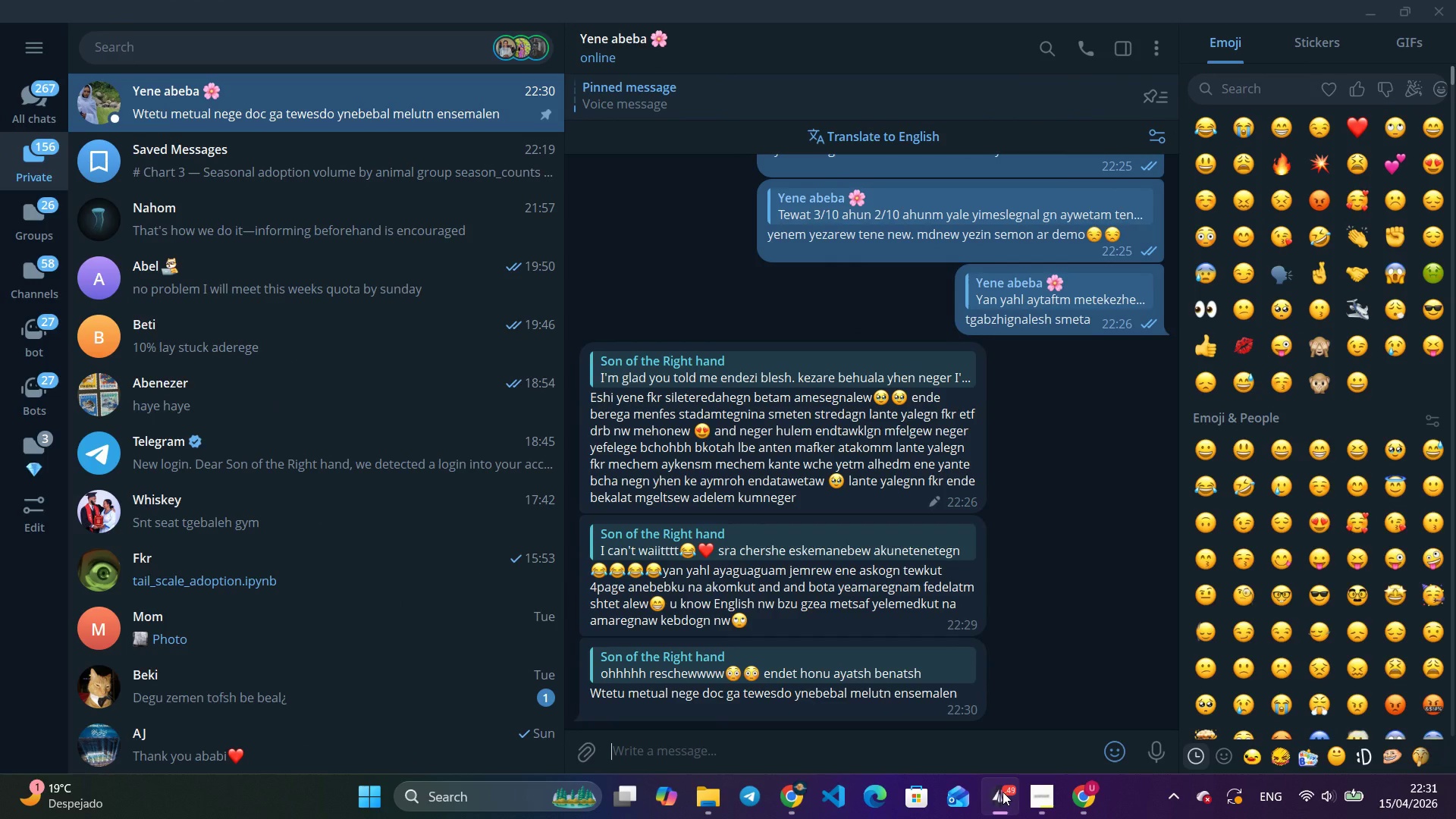 
wait(12.09)
 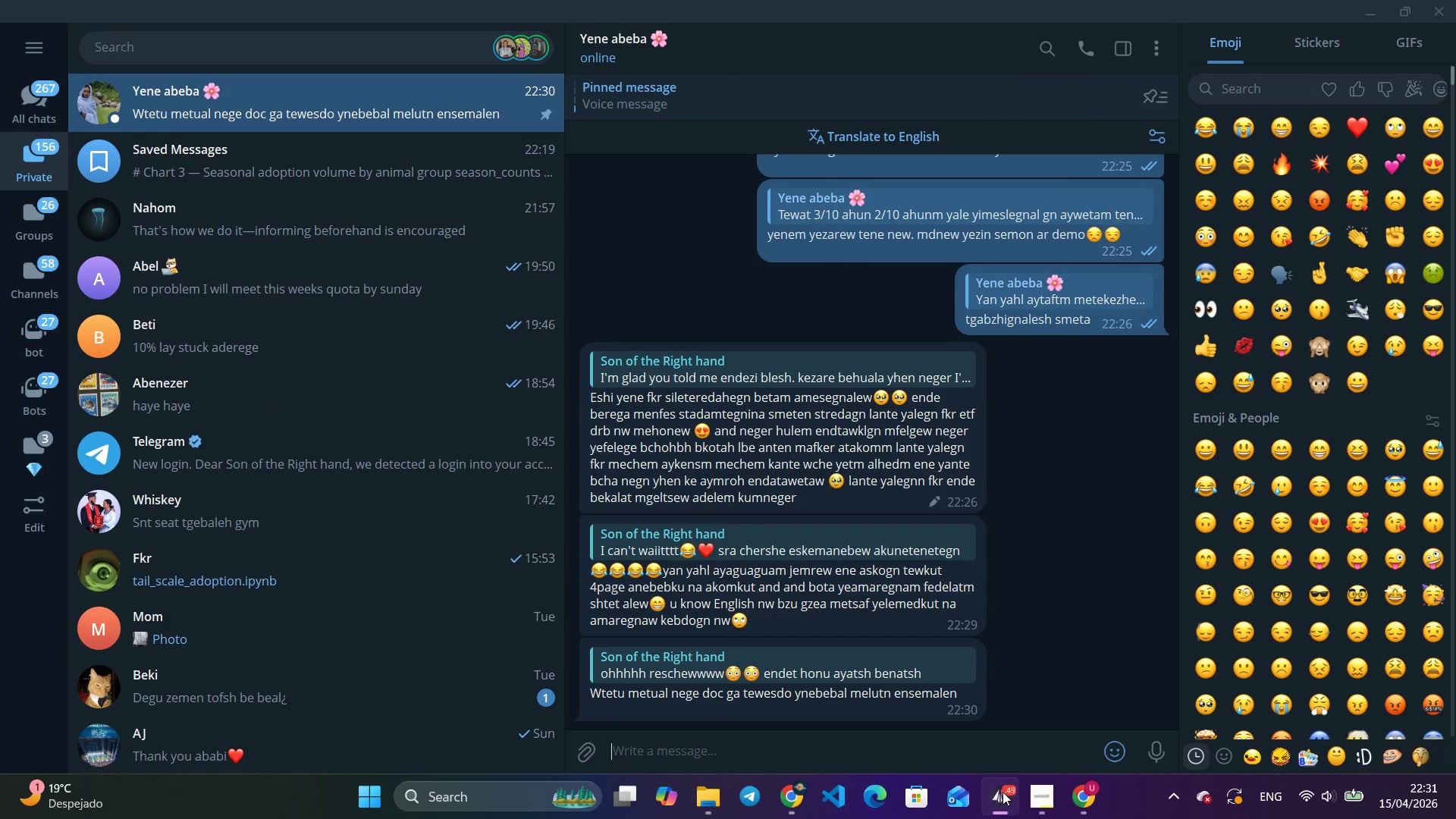 
left_click([829, 674])
 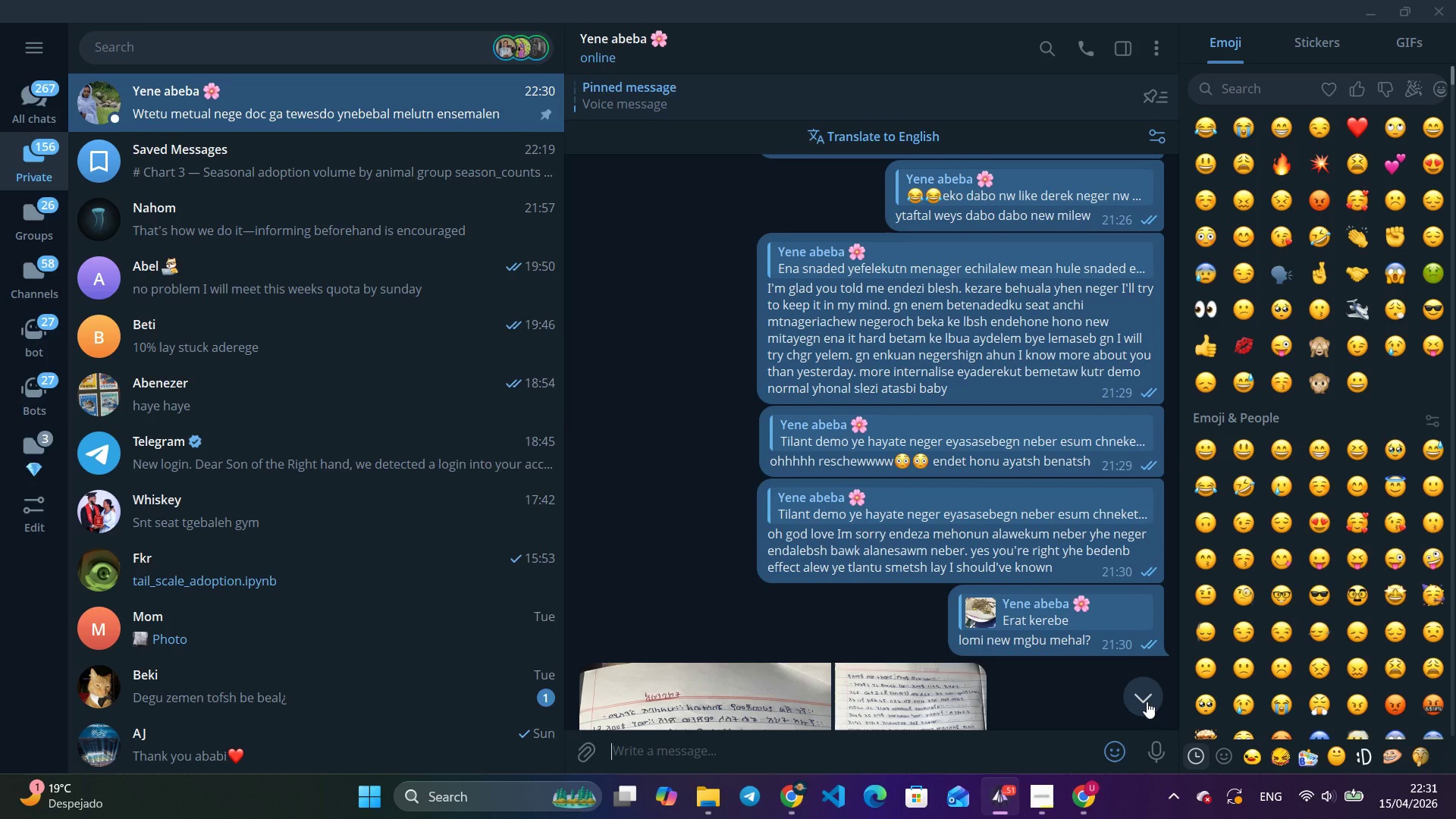 
wait(9.61)
 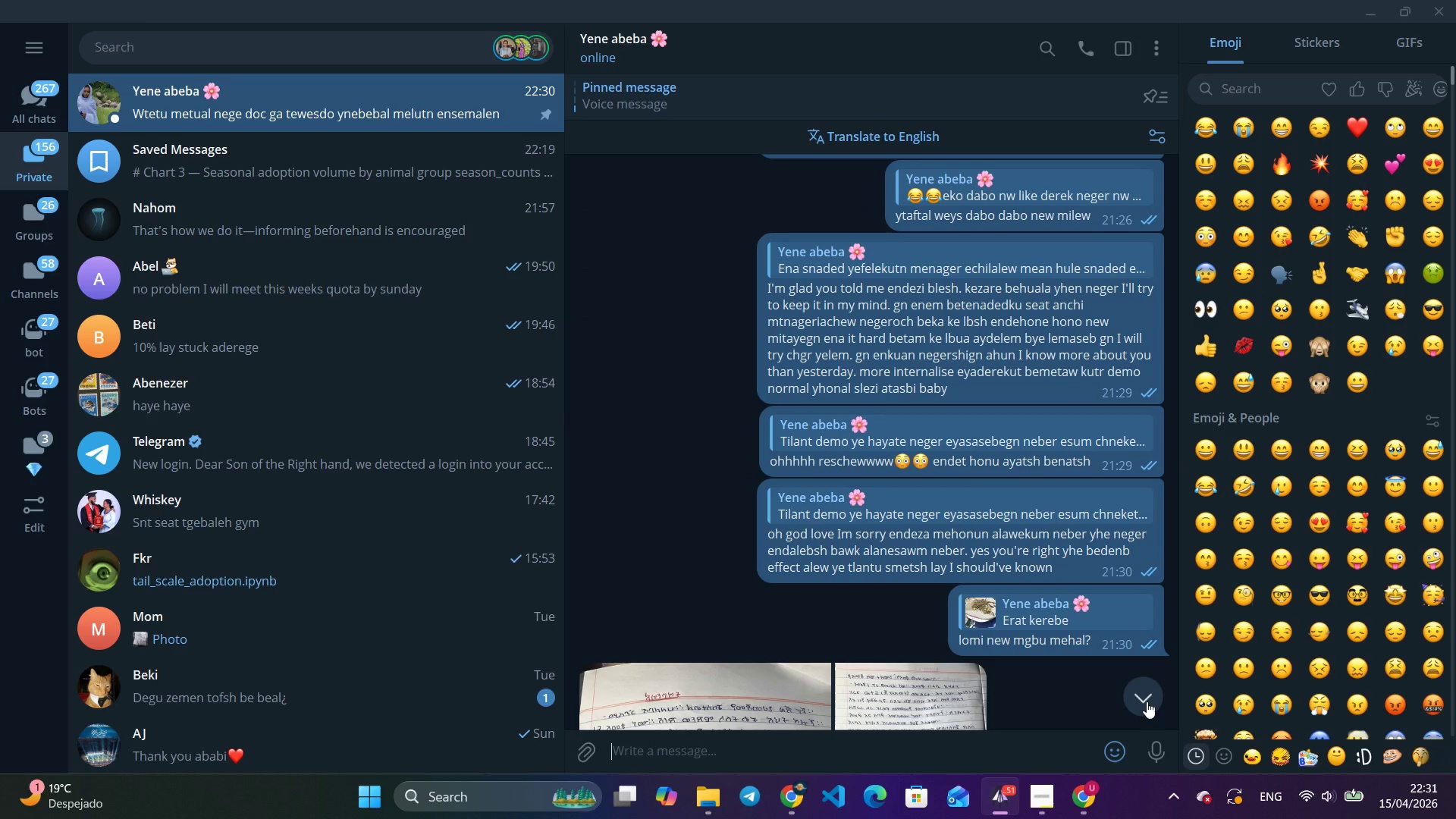 
left_click([1147, 701])
 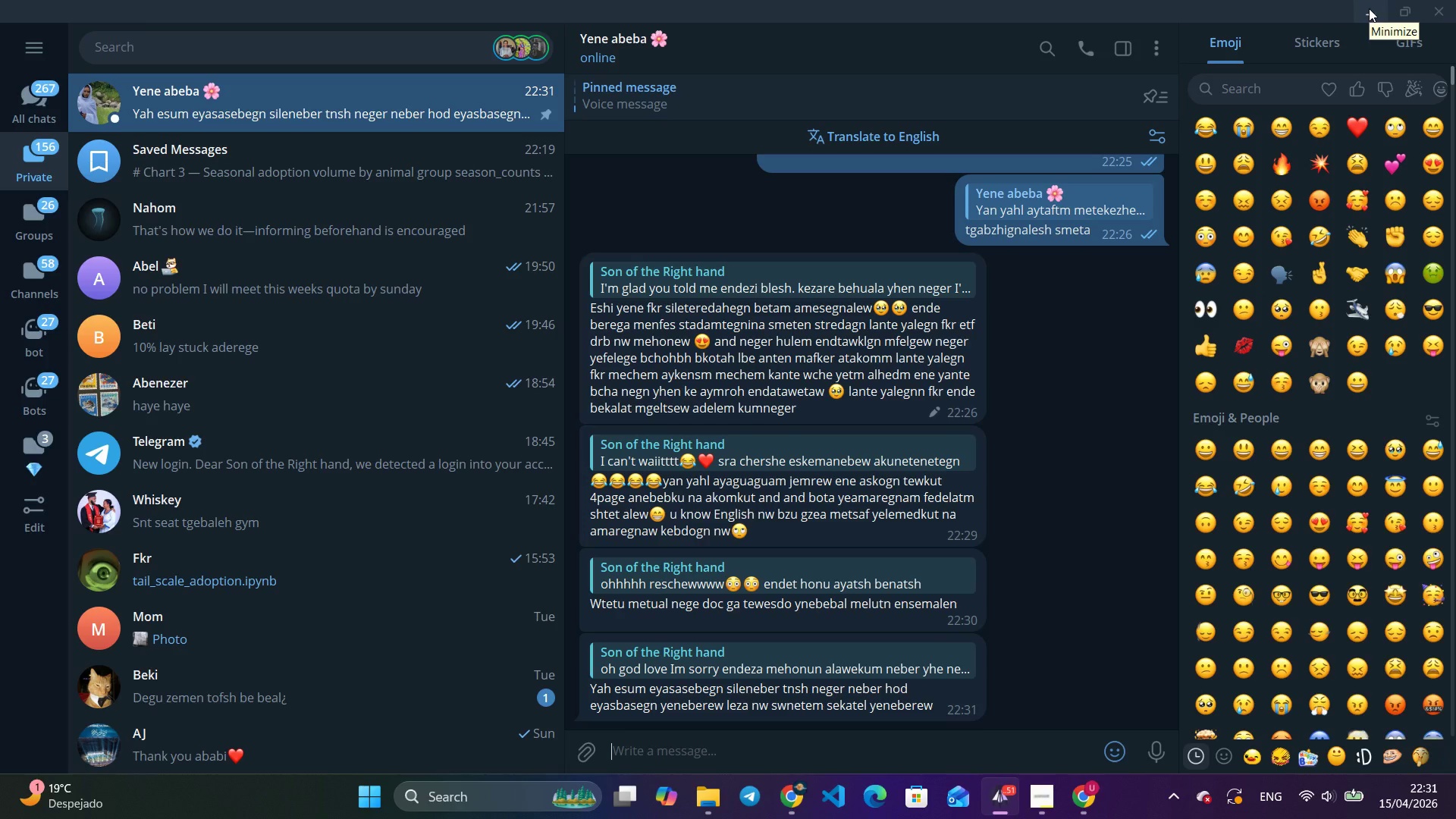 
wait(14.92)
 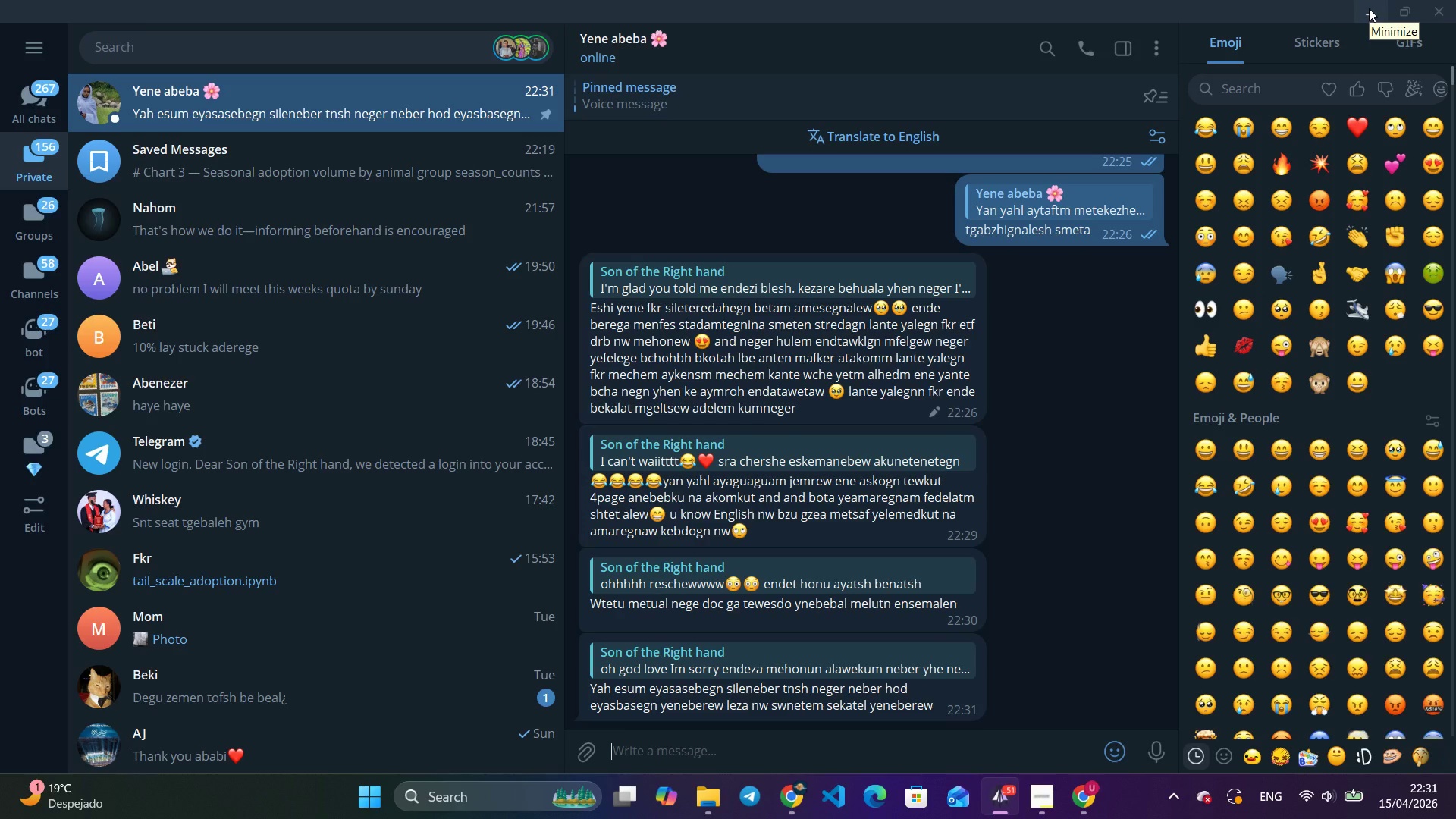 
left_click([1369, 8])
 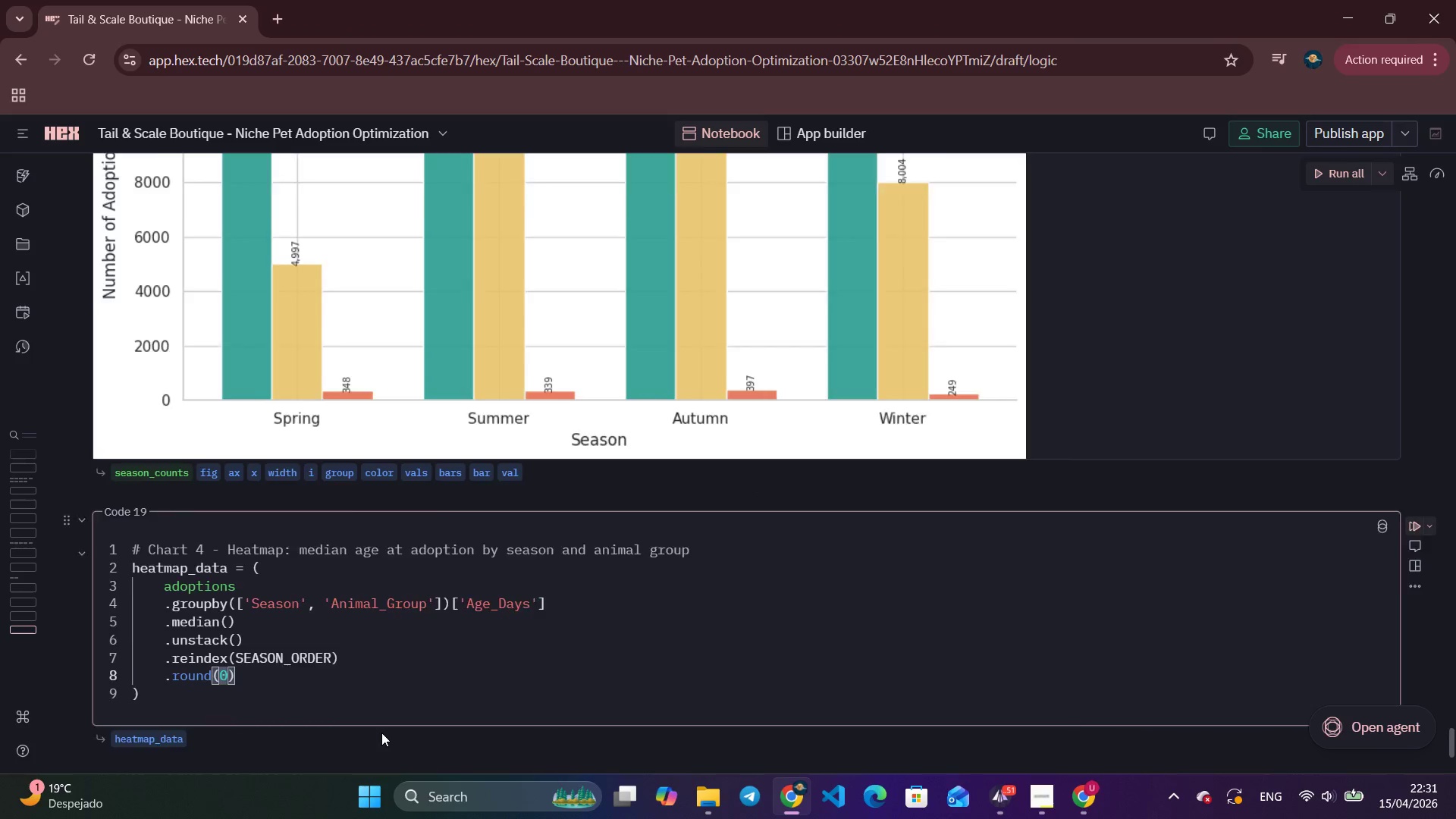 
scroll: coordinate [381, 731], scroll_direction: down, amount: 3.0
 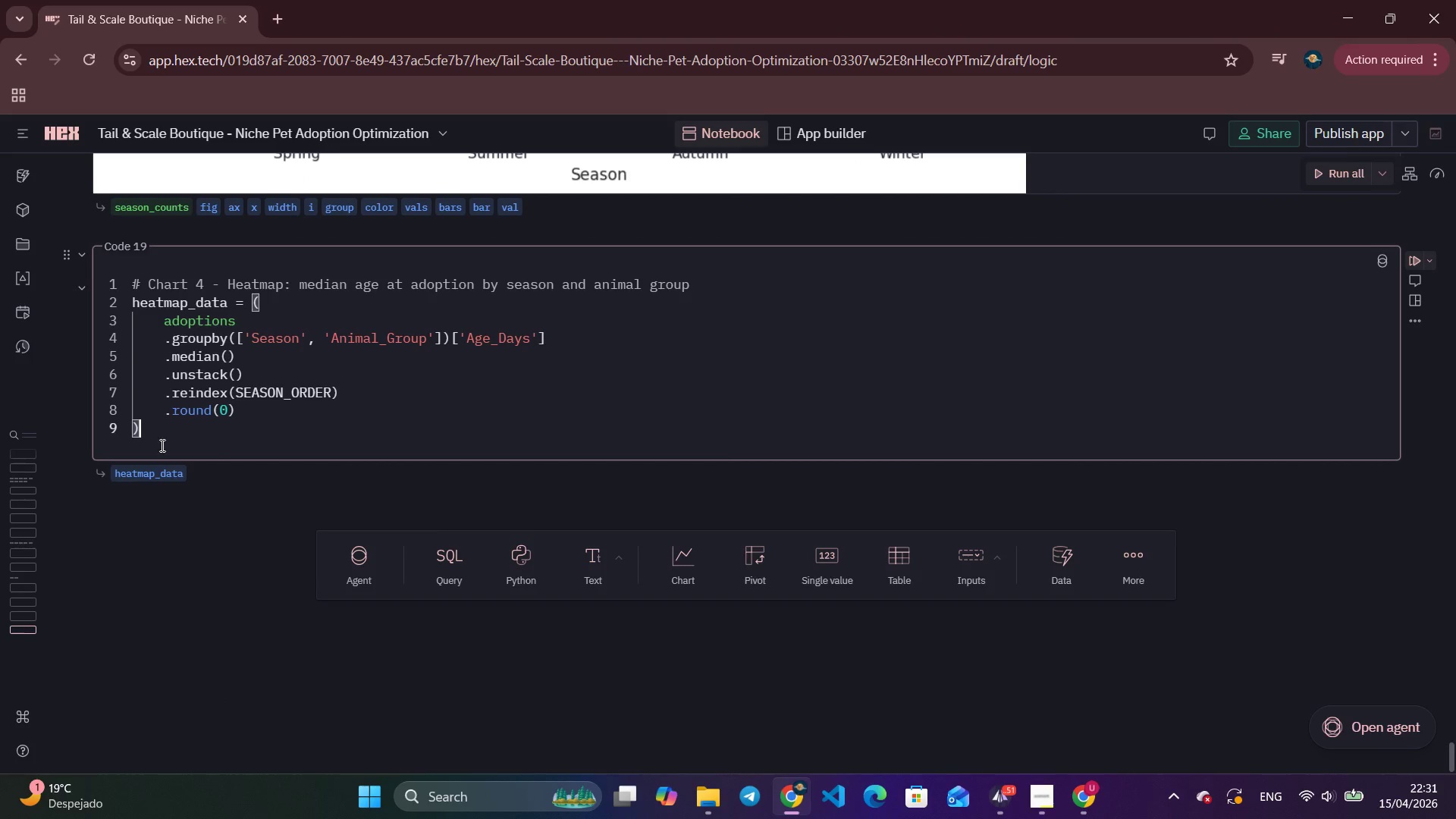 
left_click([161, 445])
 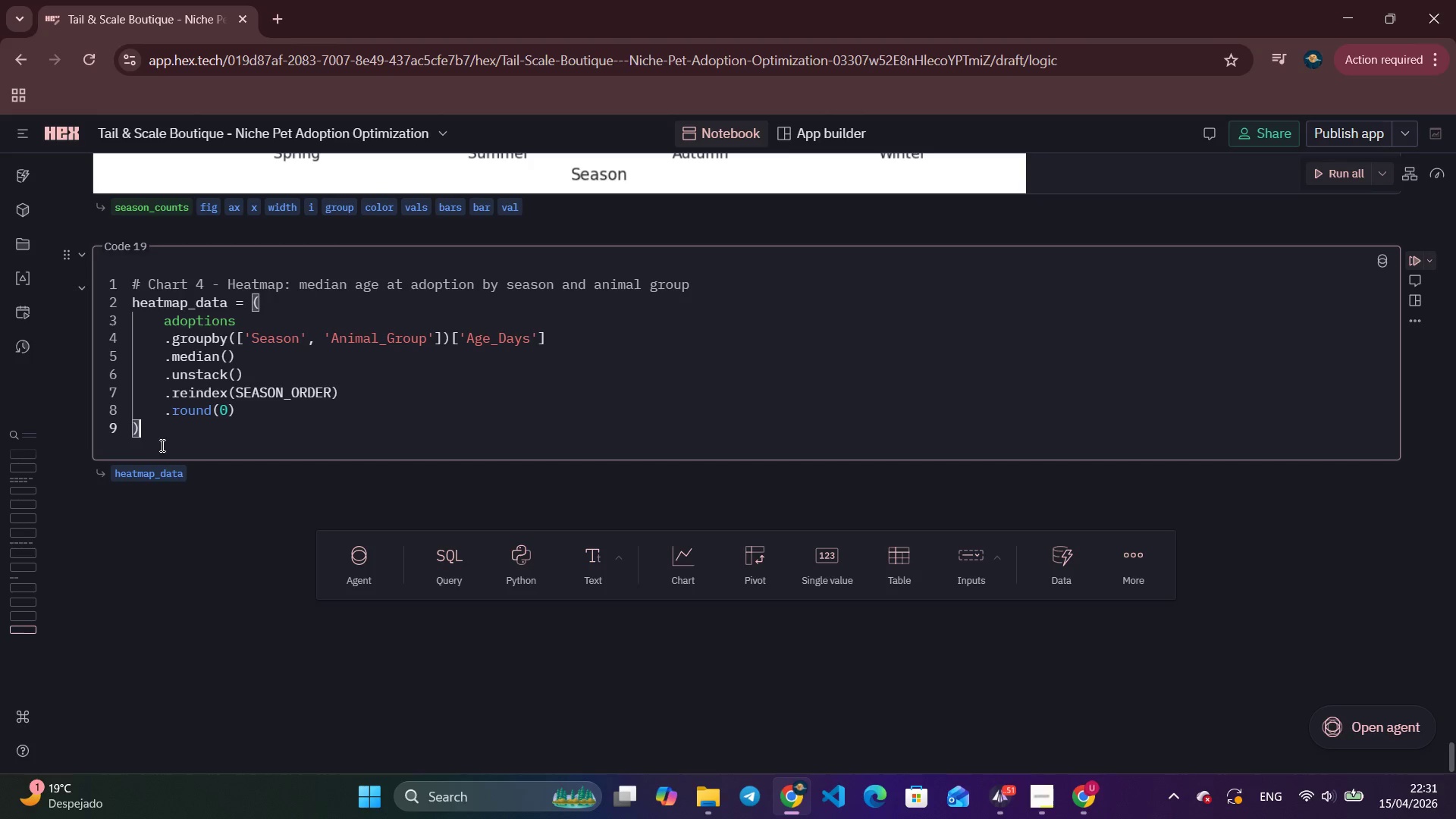 
mouse_move([41, 447])
 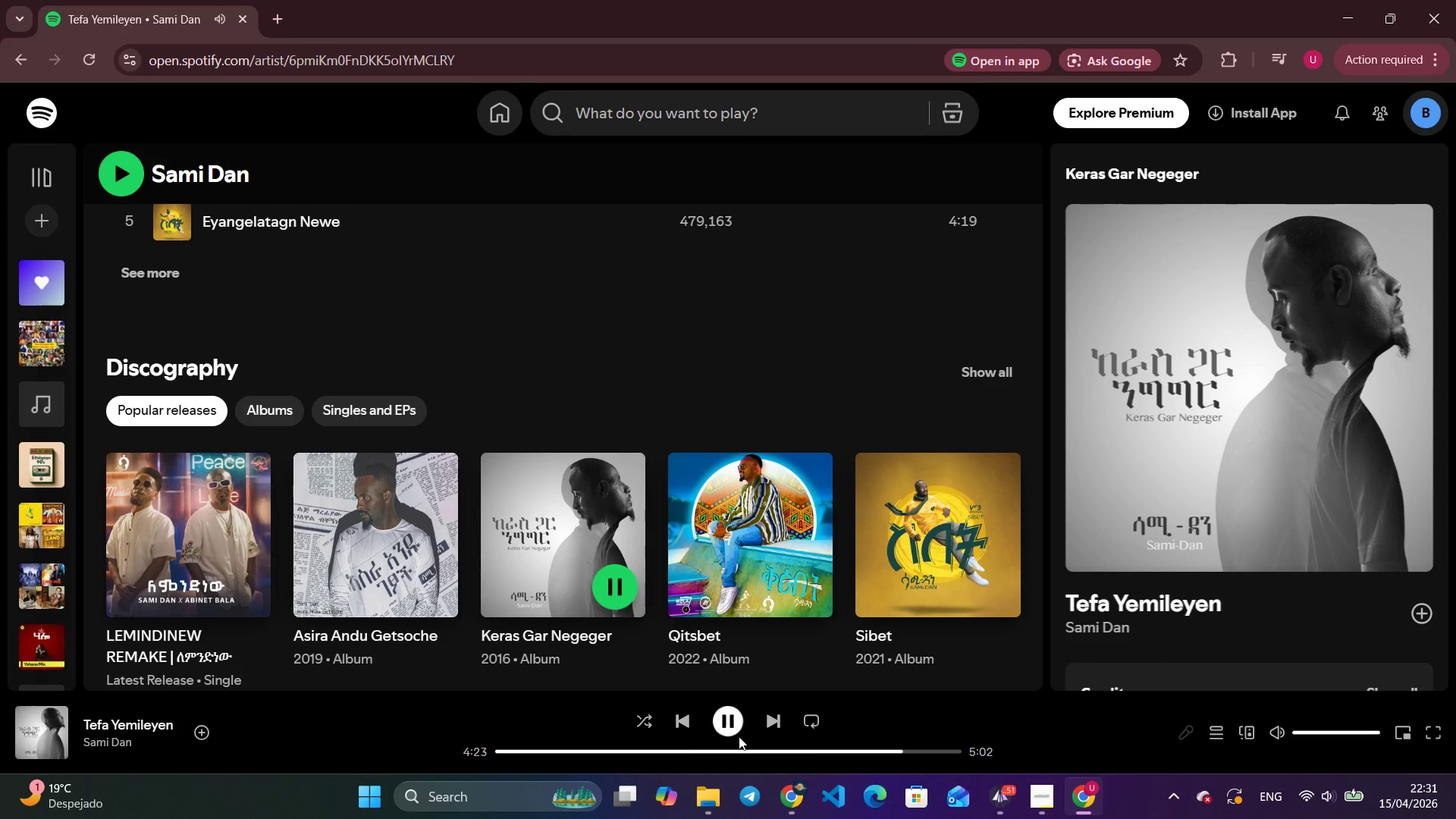 
wait(5.52)
 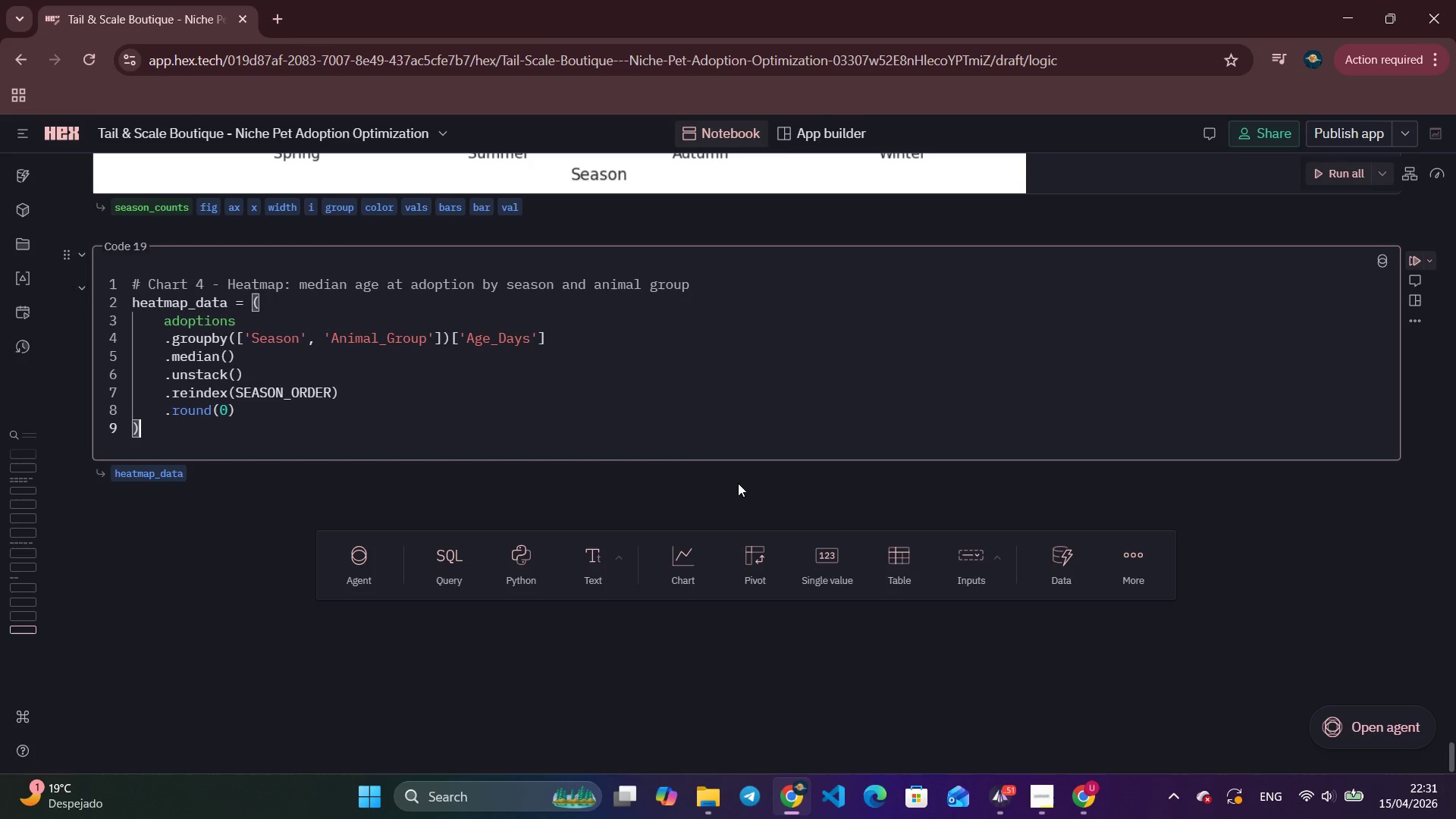 
left_click_drag(start_coordinate=[852, 748], to_coordinate=[296, 759])
 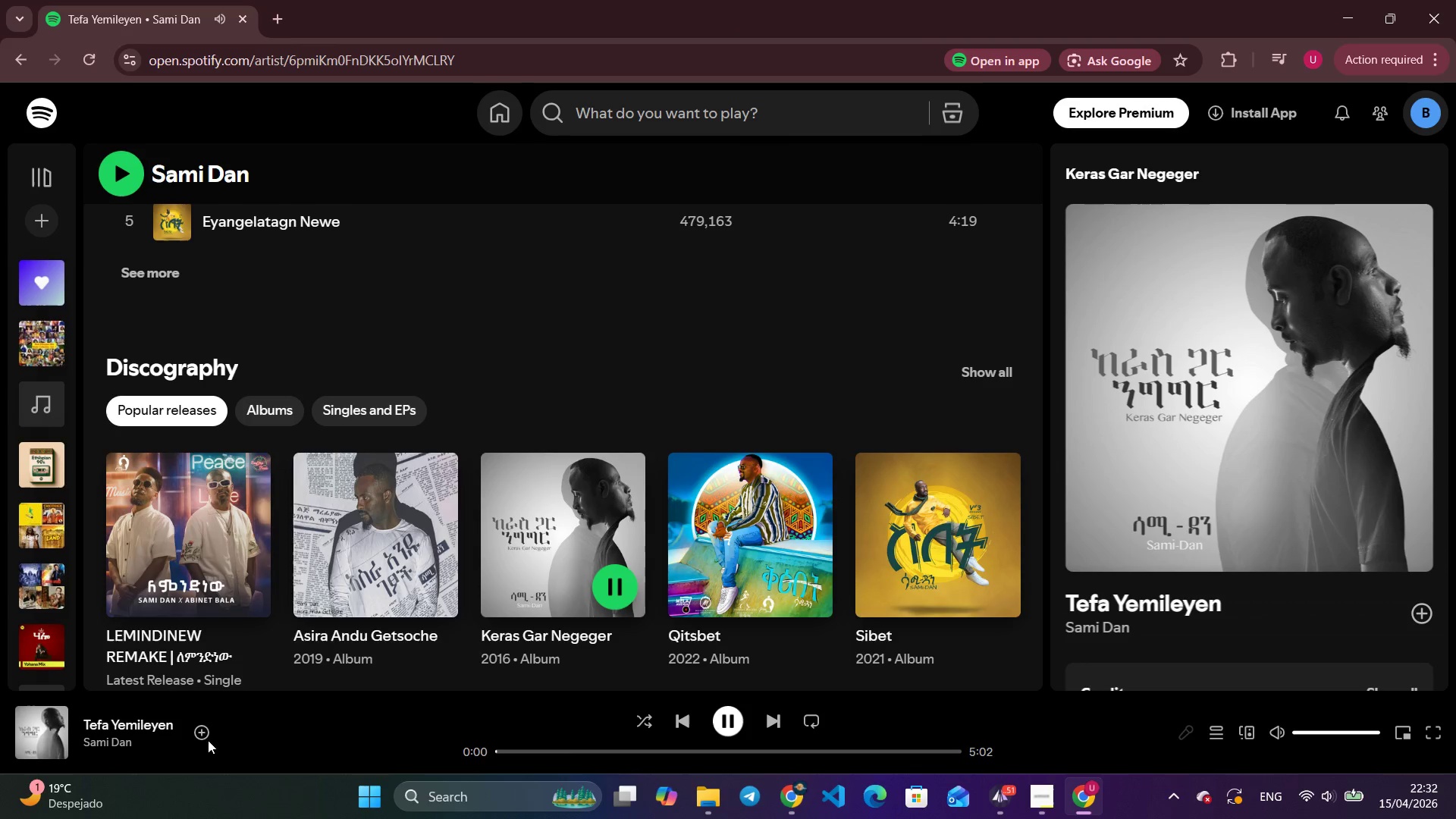 
left_click([209, 736])
 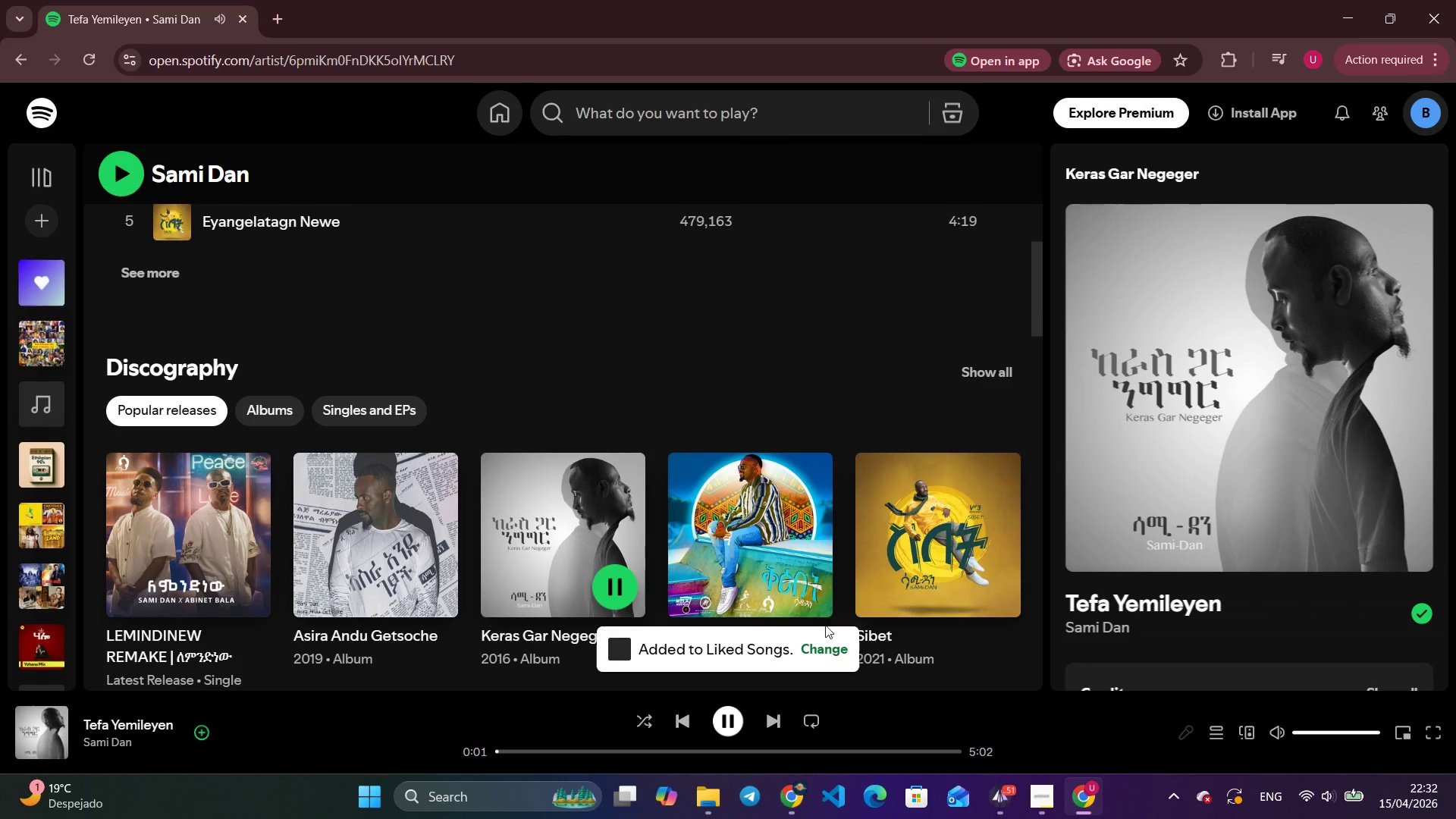 
left_click([205, 733])
 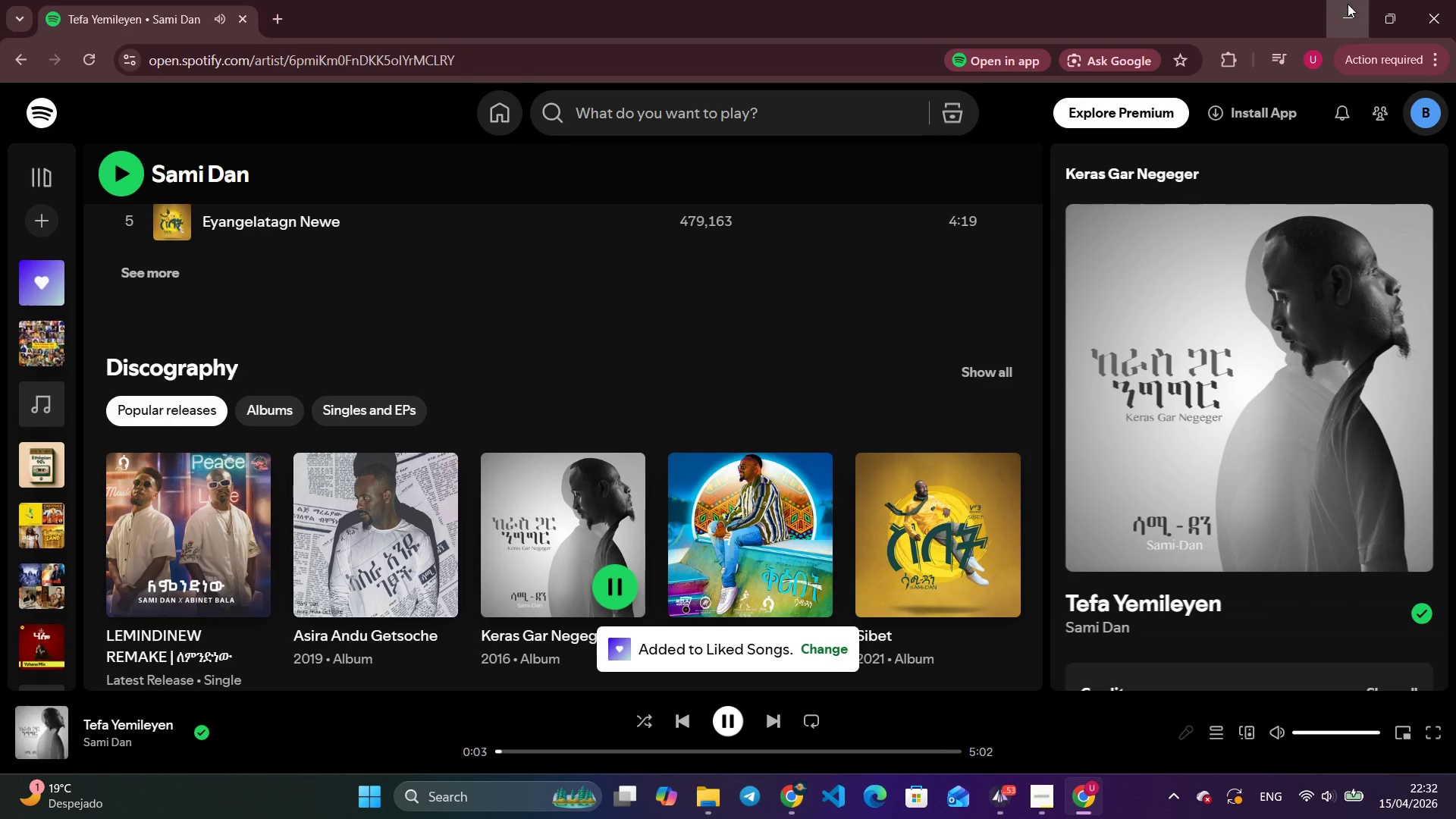 
left_click([1348, 4])
 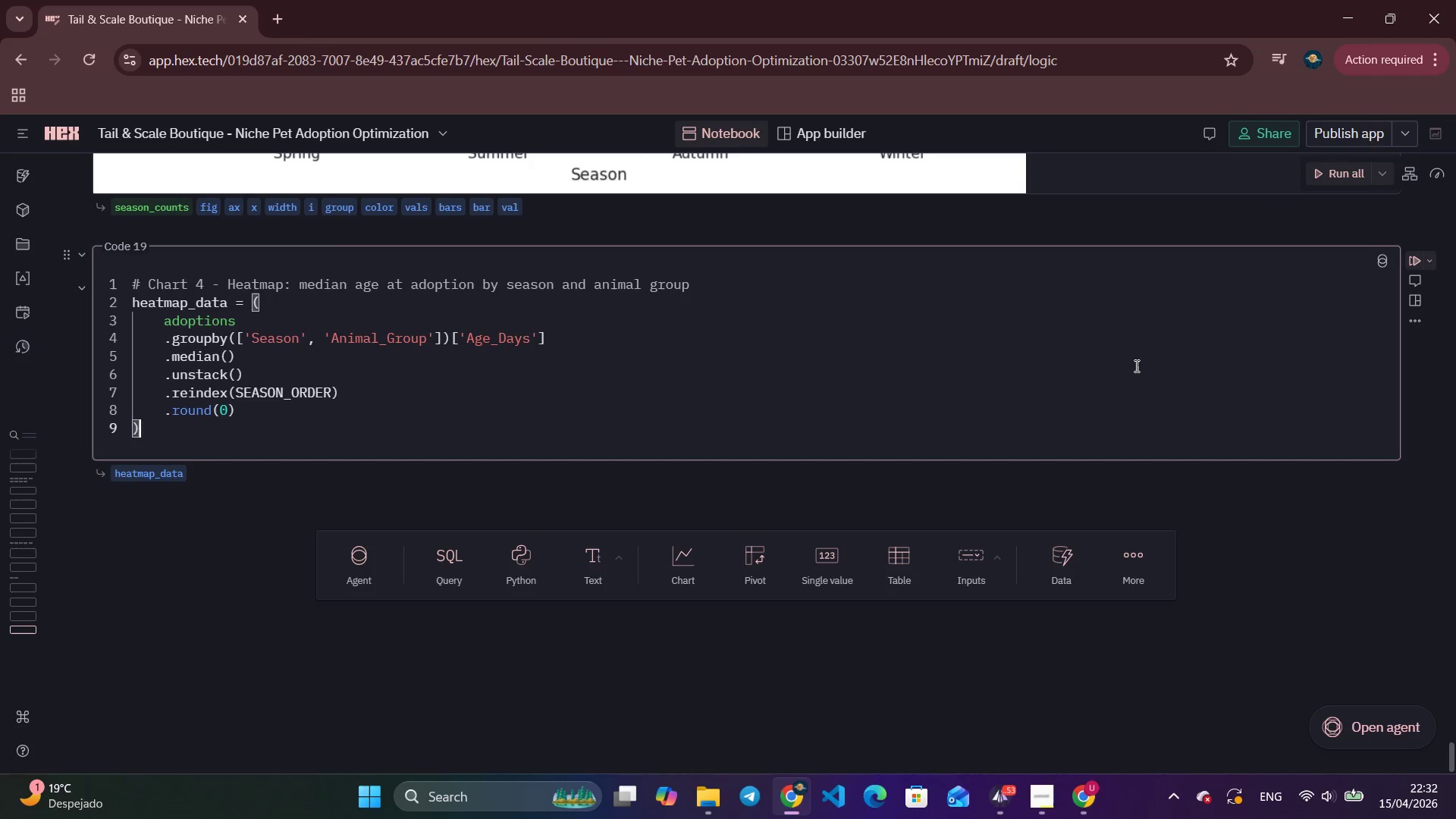 
wait(14.94)
 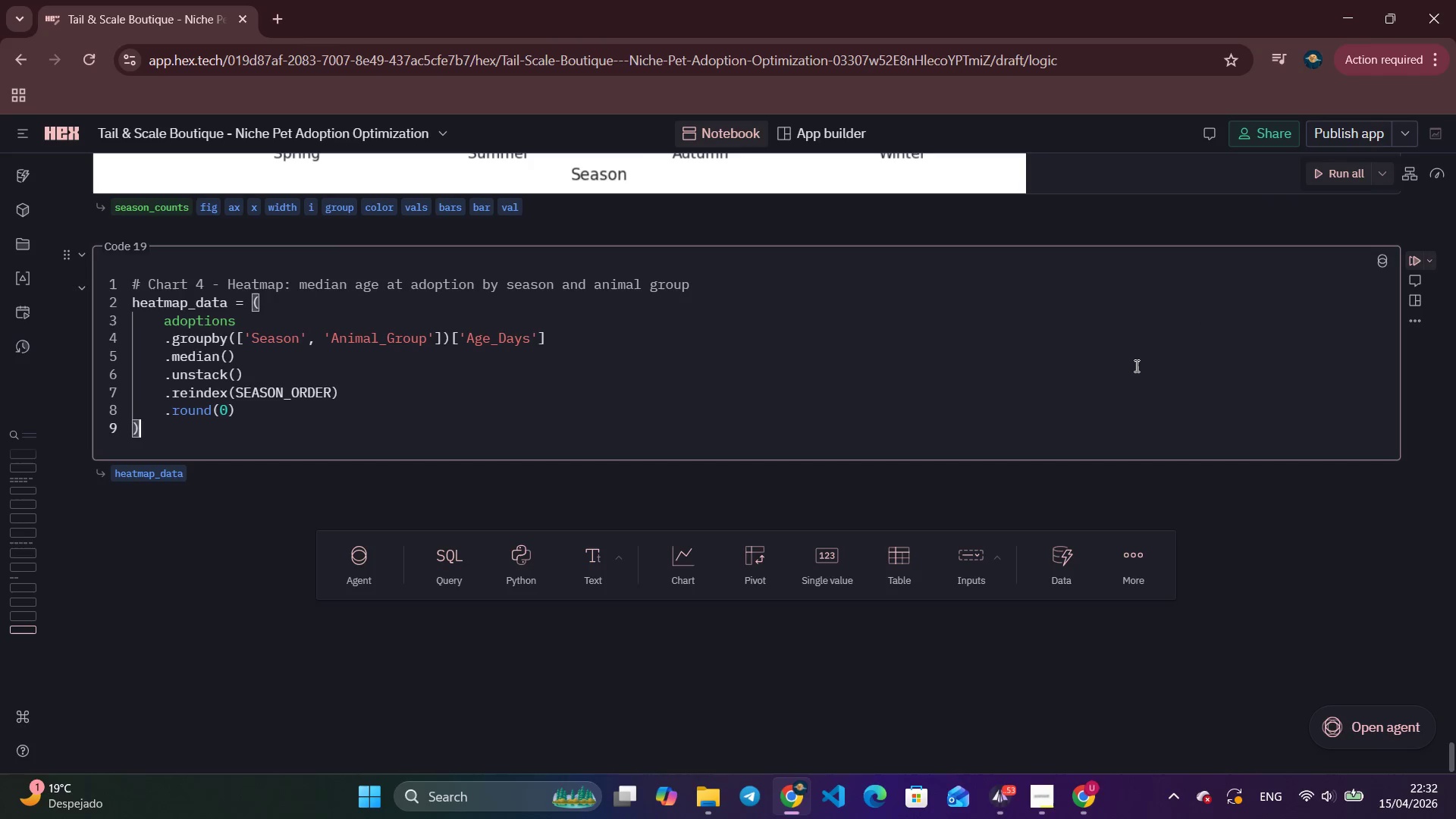 
key(Enter)
 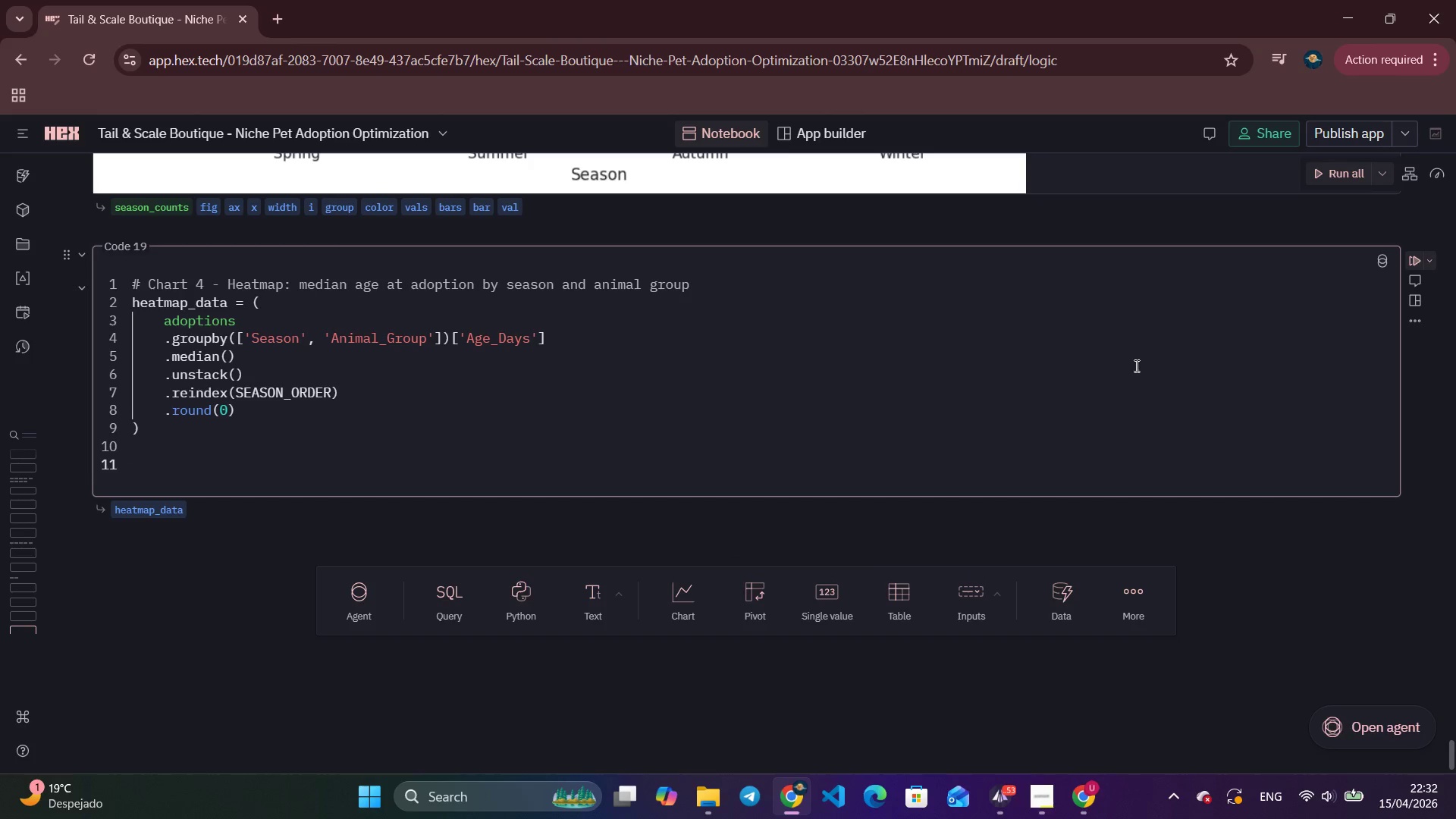 
key(Enter)
 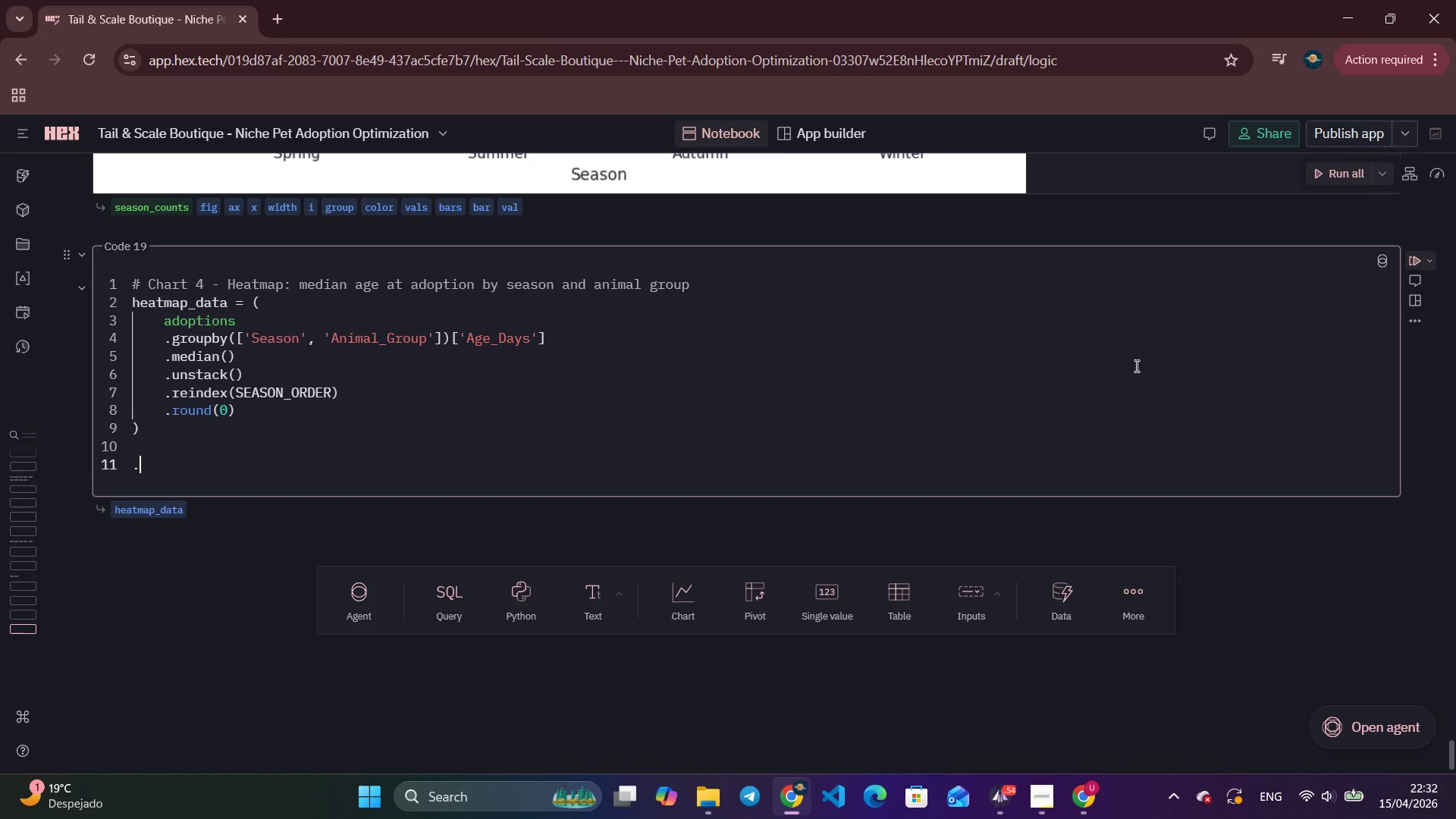 
type(.fig)
key(Backspace)
key(Backspace)
key(Backspace)
key(Backspace)
type(fig, ax = plt.)
 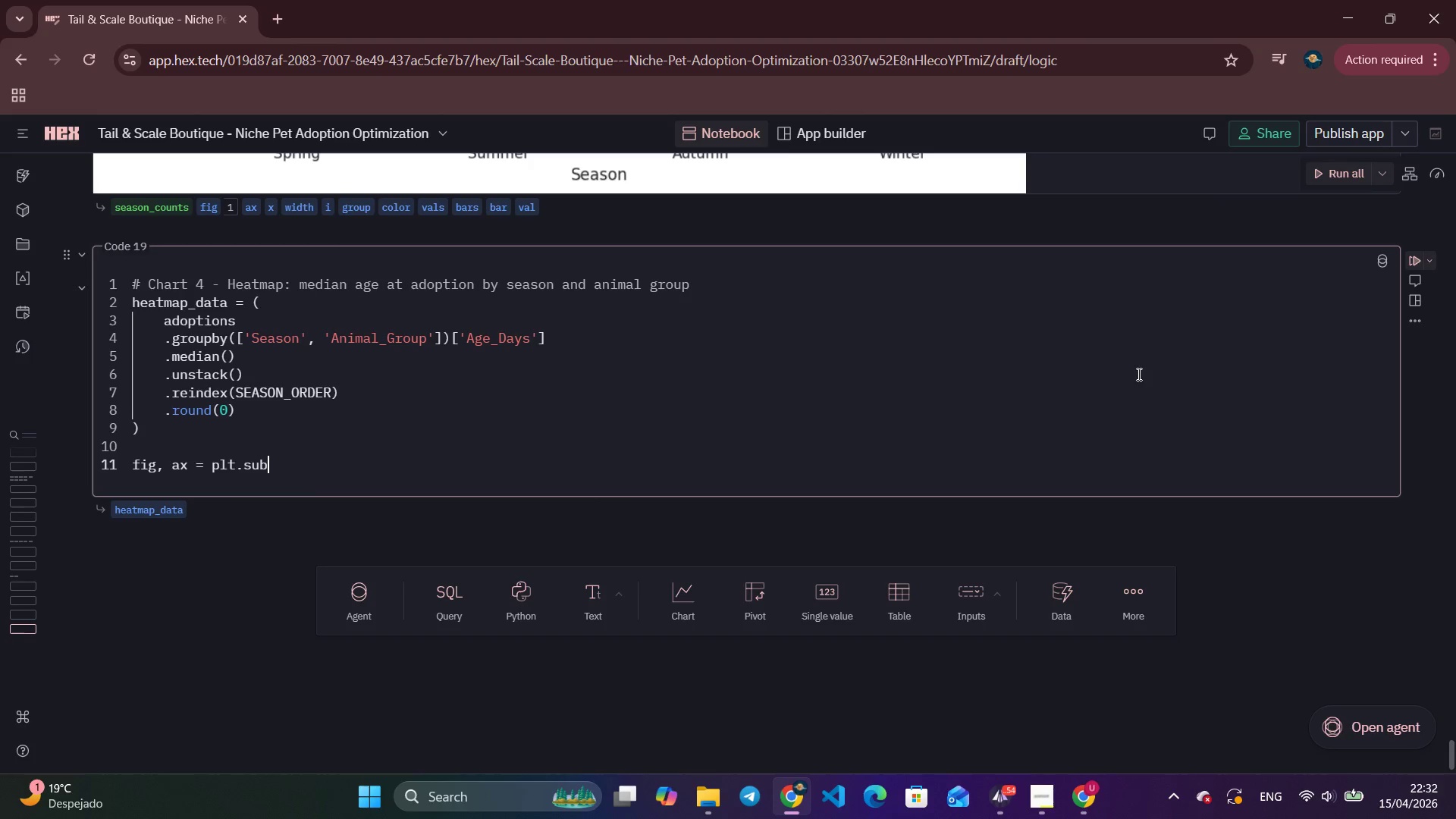 
type(subplt)
 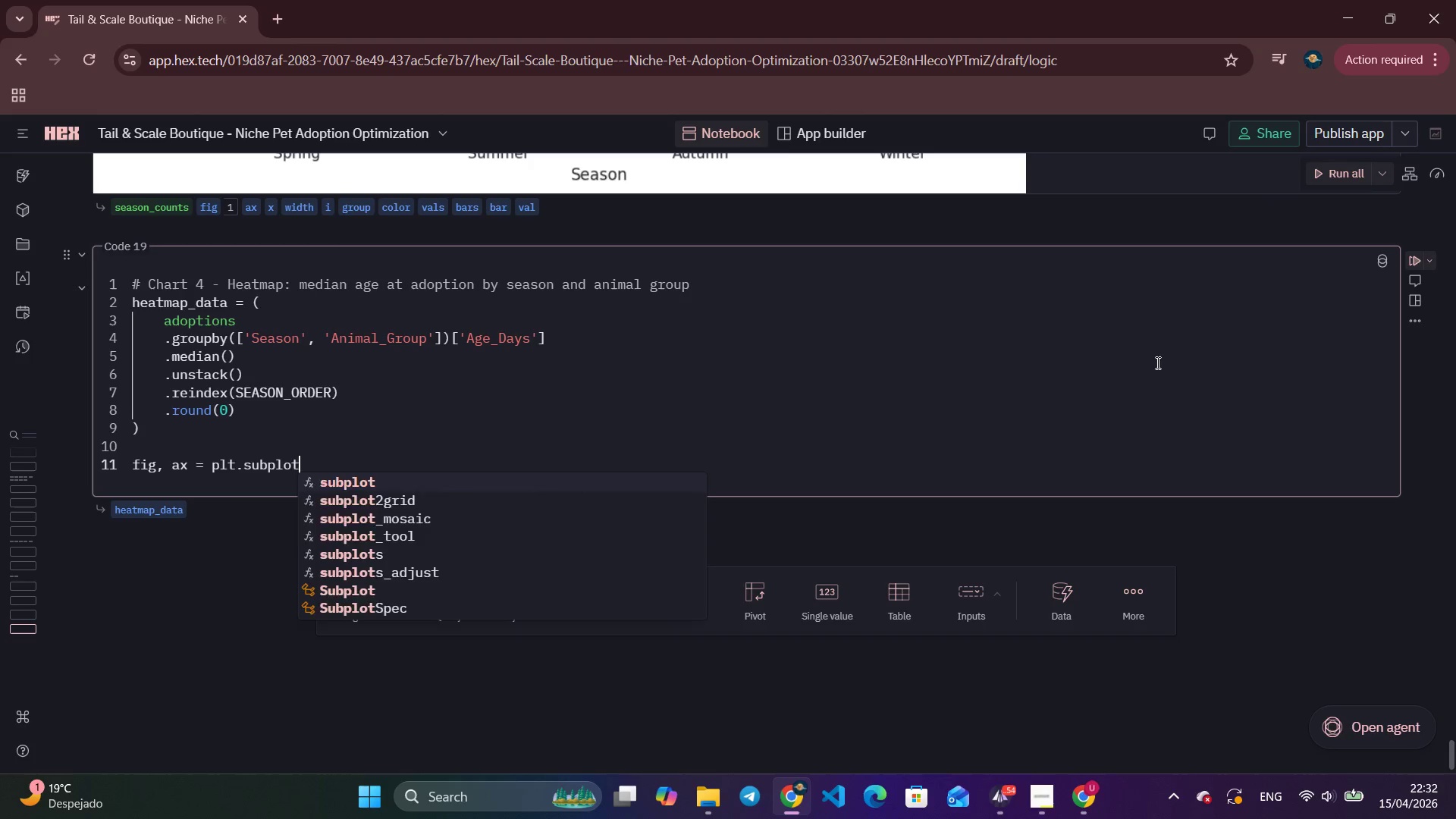 
key(Backspace)
type(ots(figsize=(9, 4)
 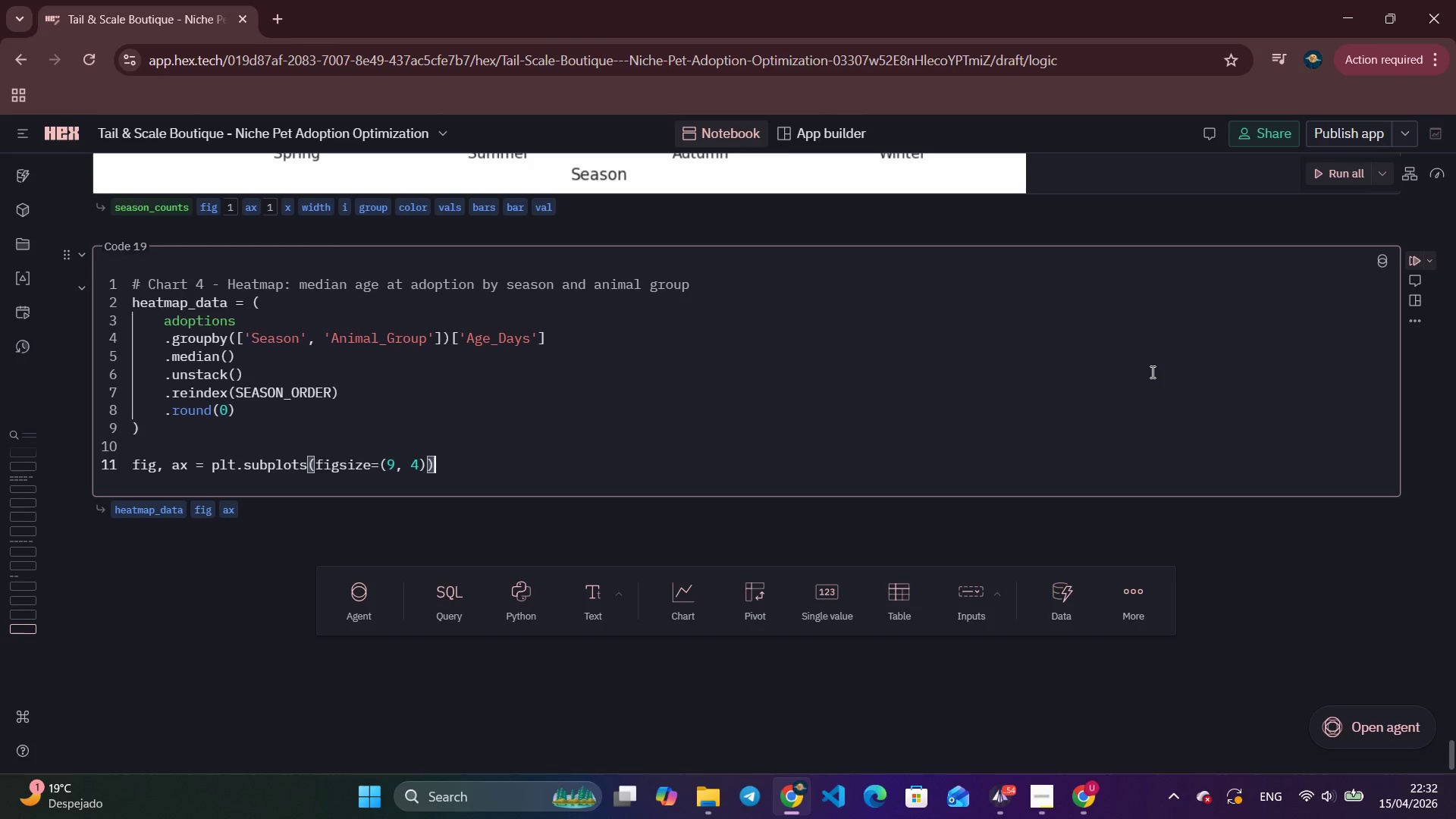 
 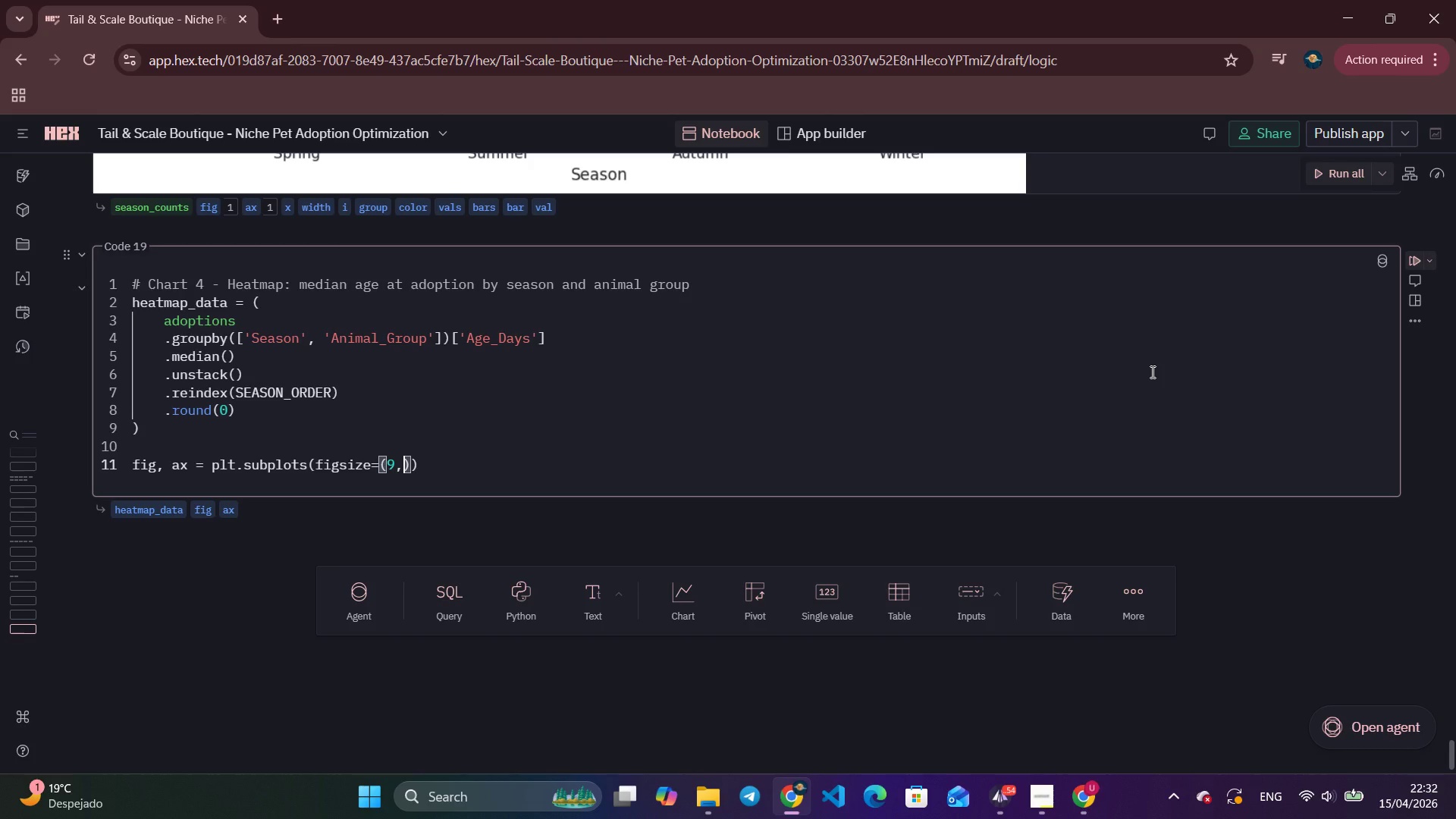 
key(ArrowRight)
 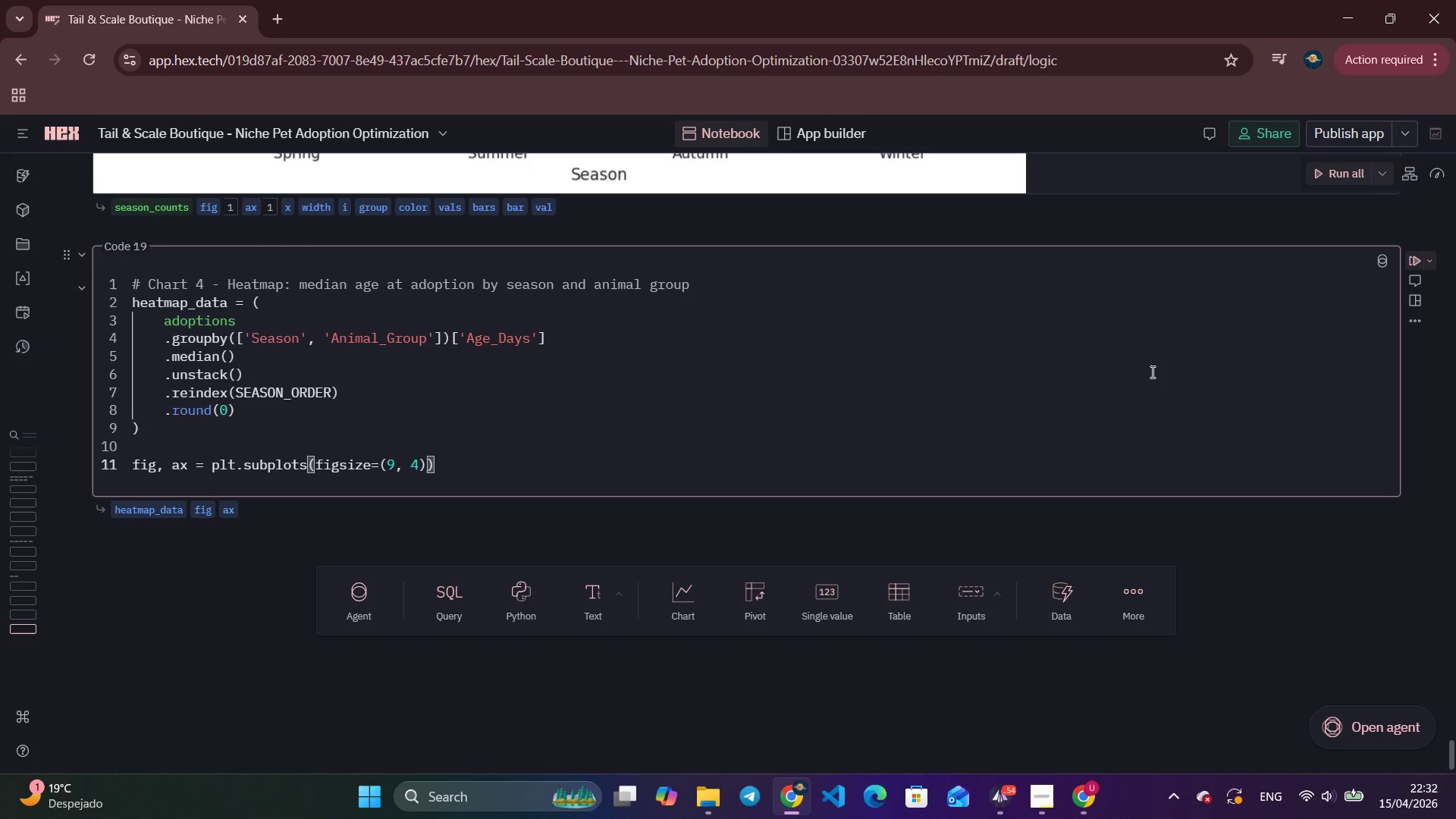 
key(ArrowRight)
 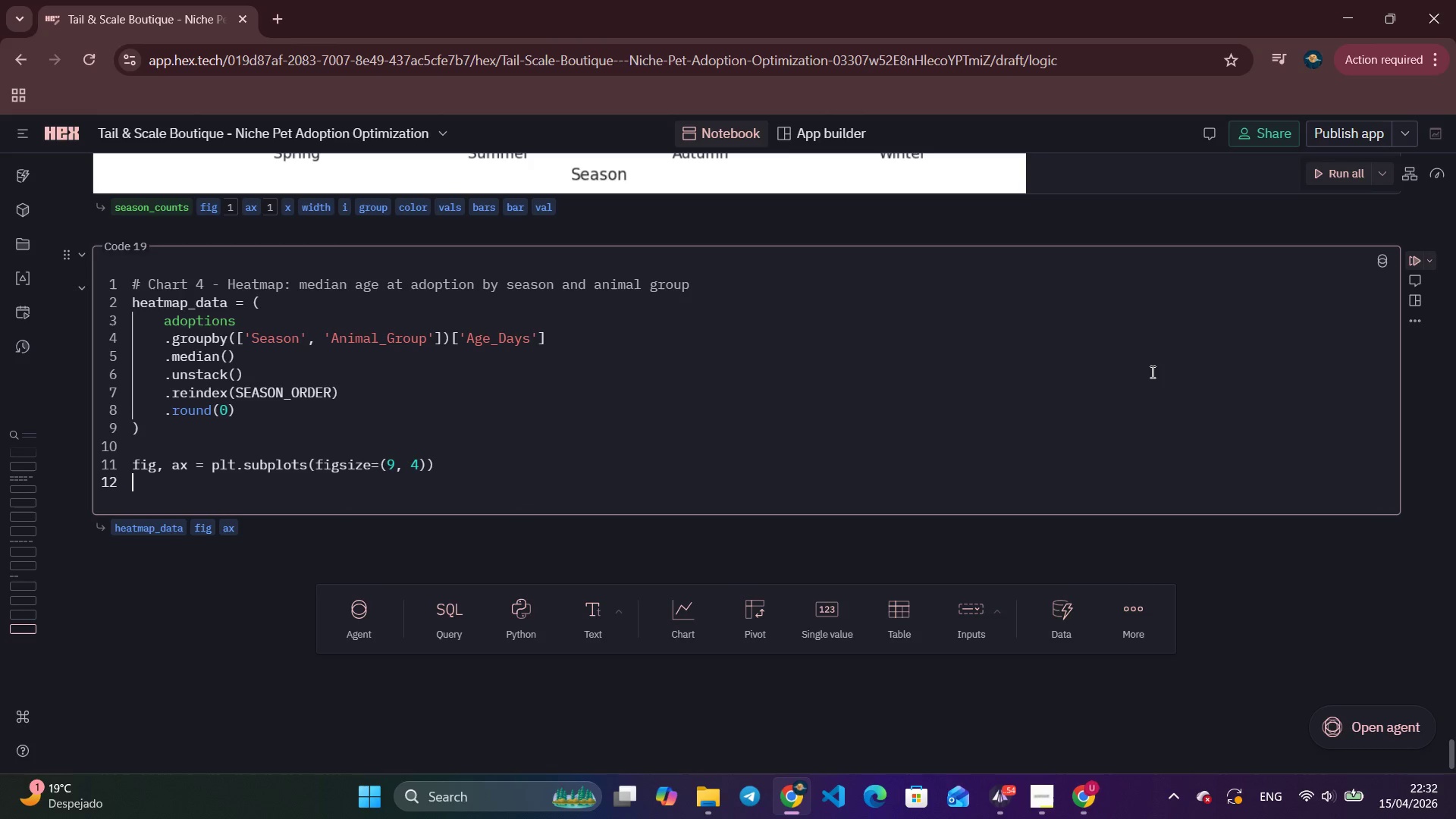 
key(Enter)
 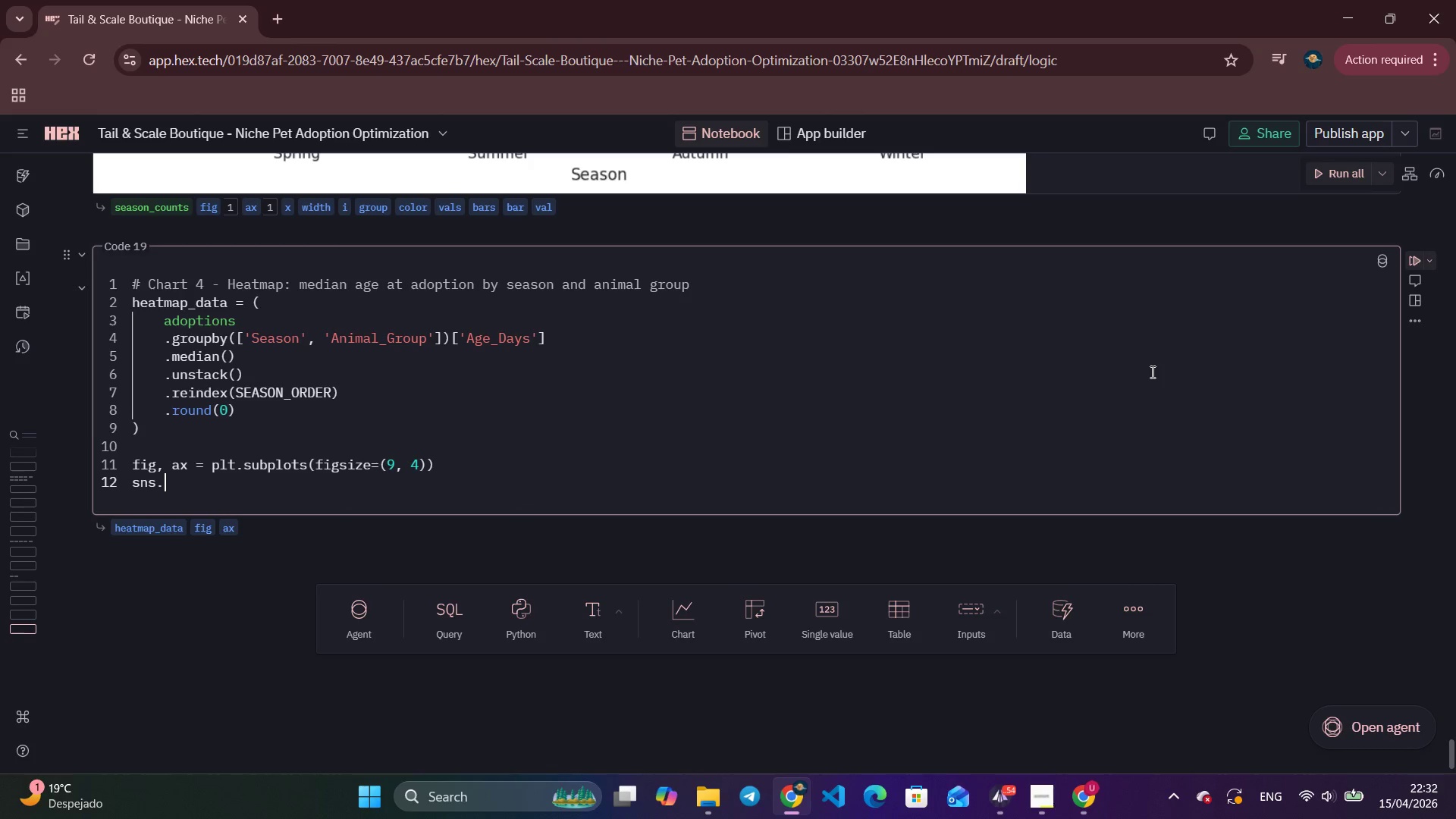 
type(sns.heat)
 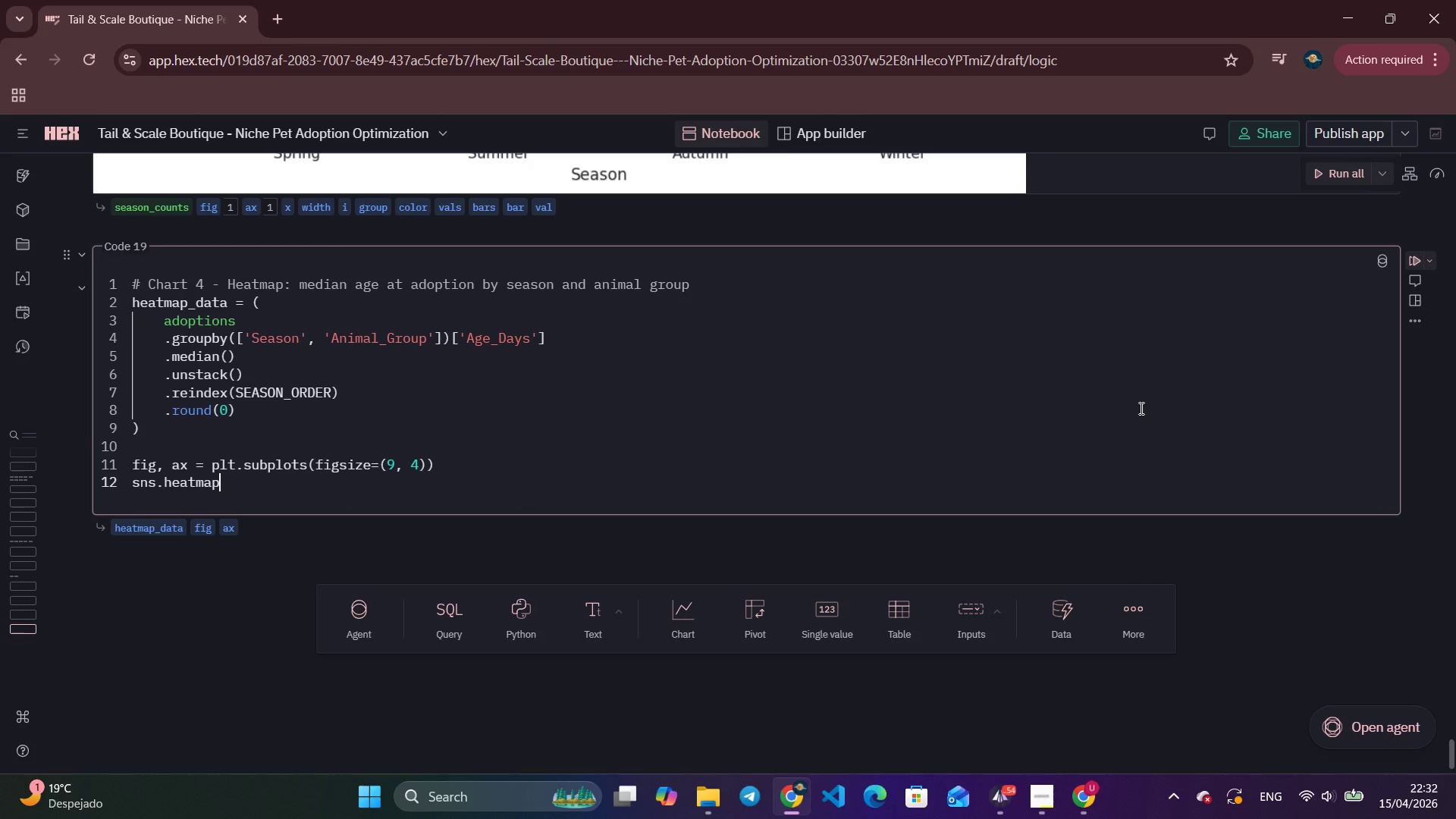 
type(map()
 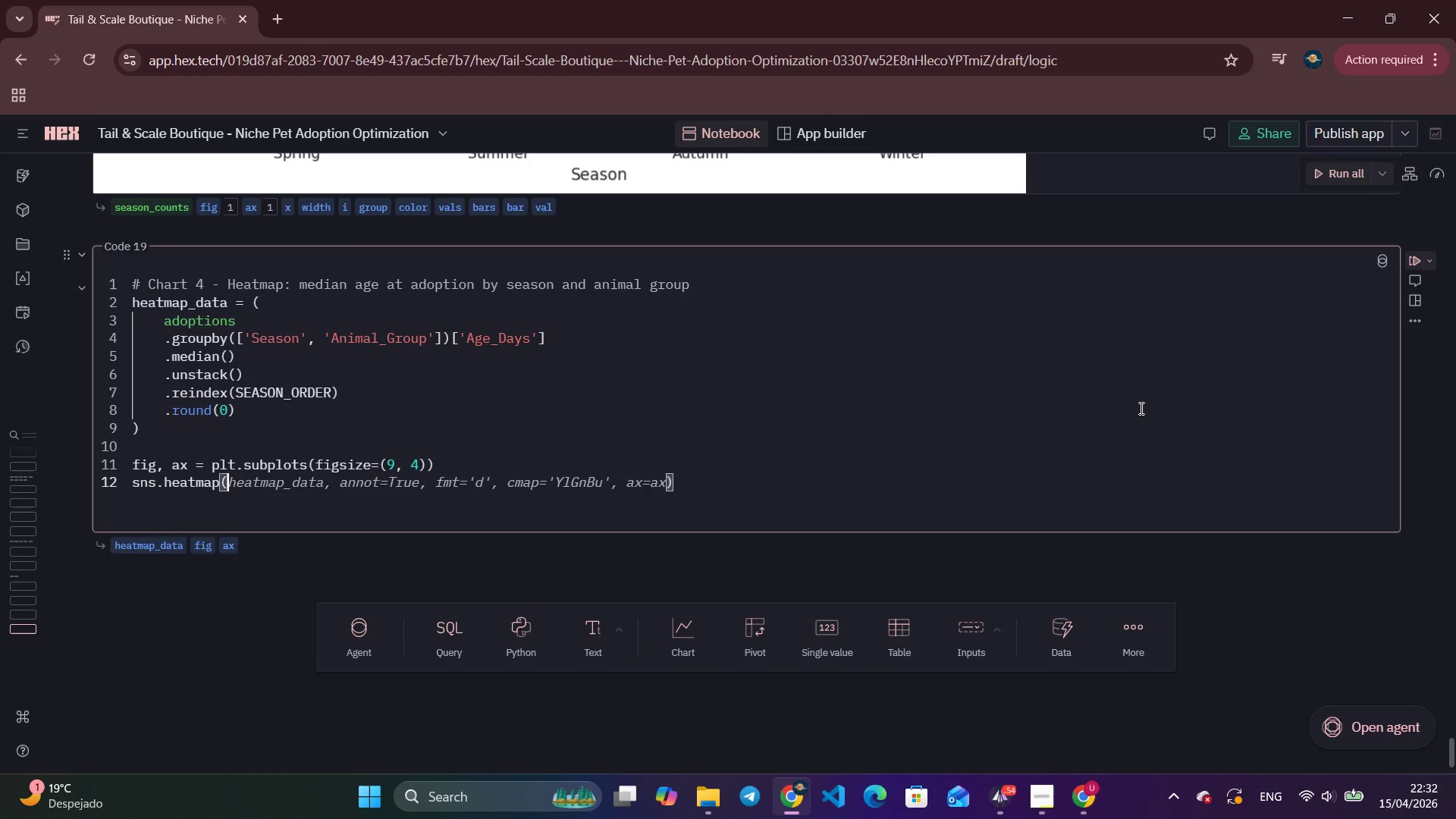 
key(Enter)
 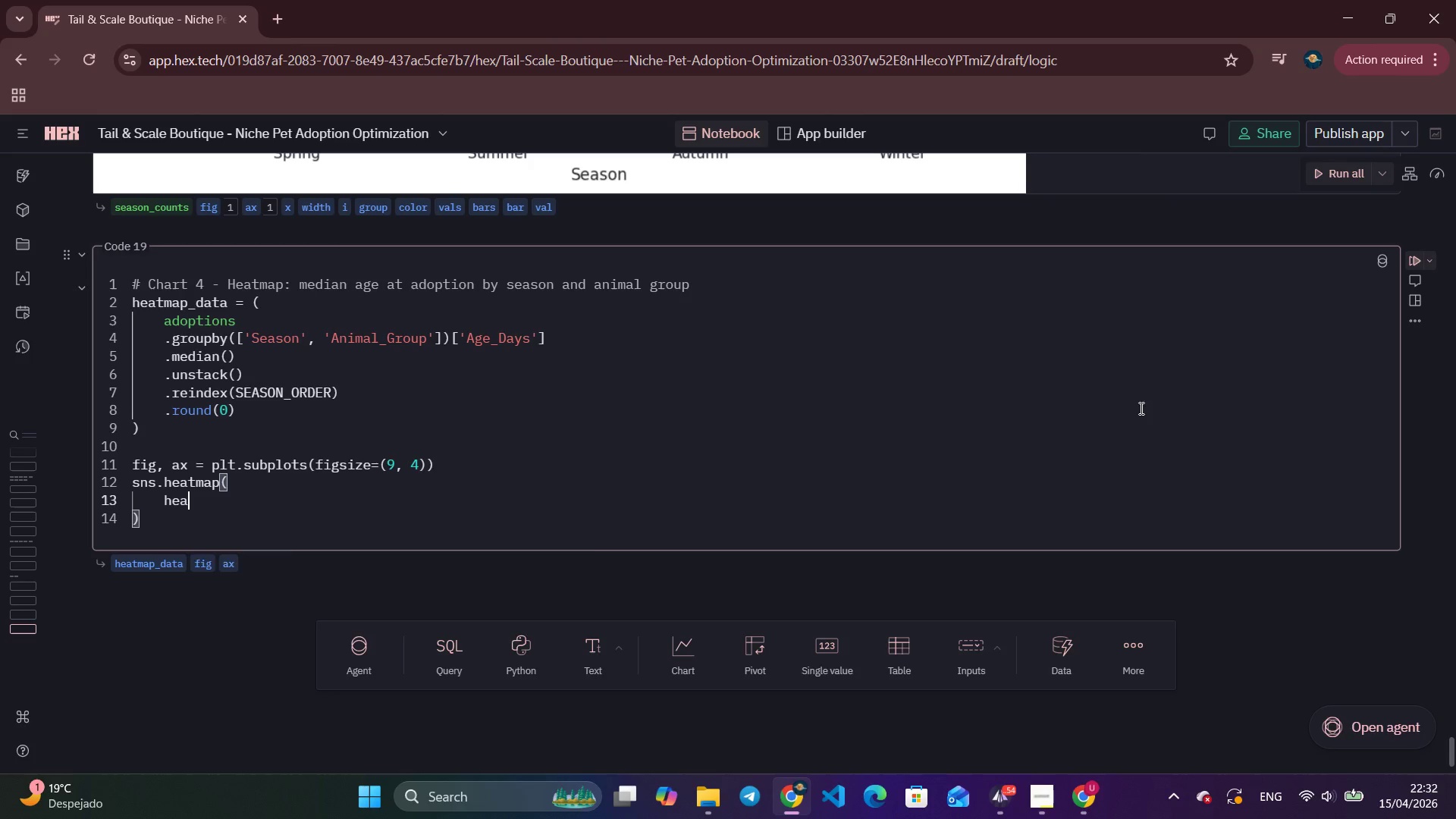 
type(hea)
 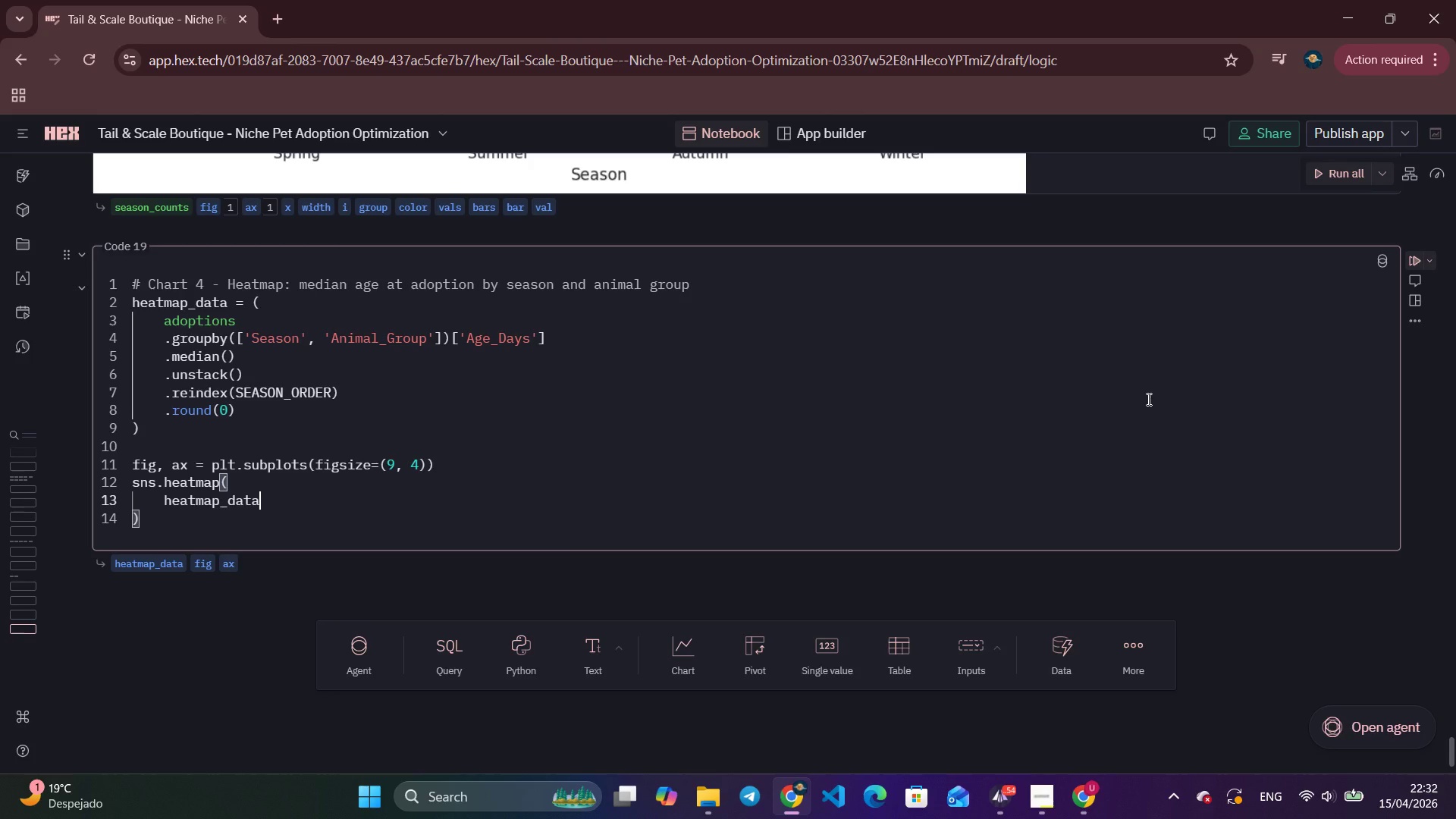 
key(Enter)
 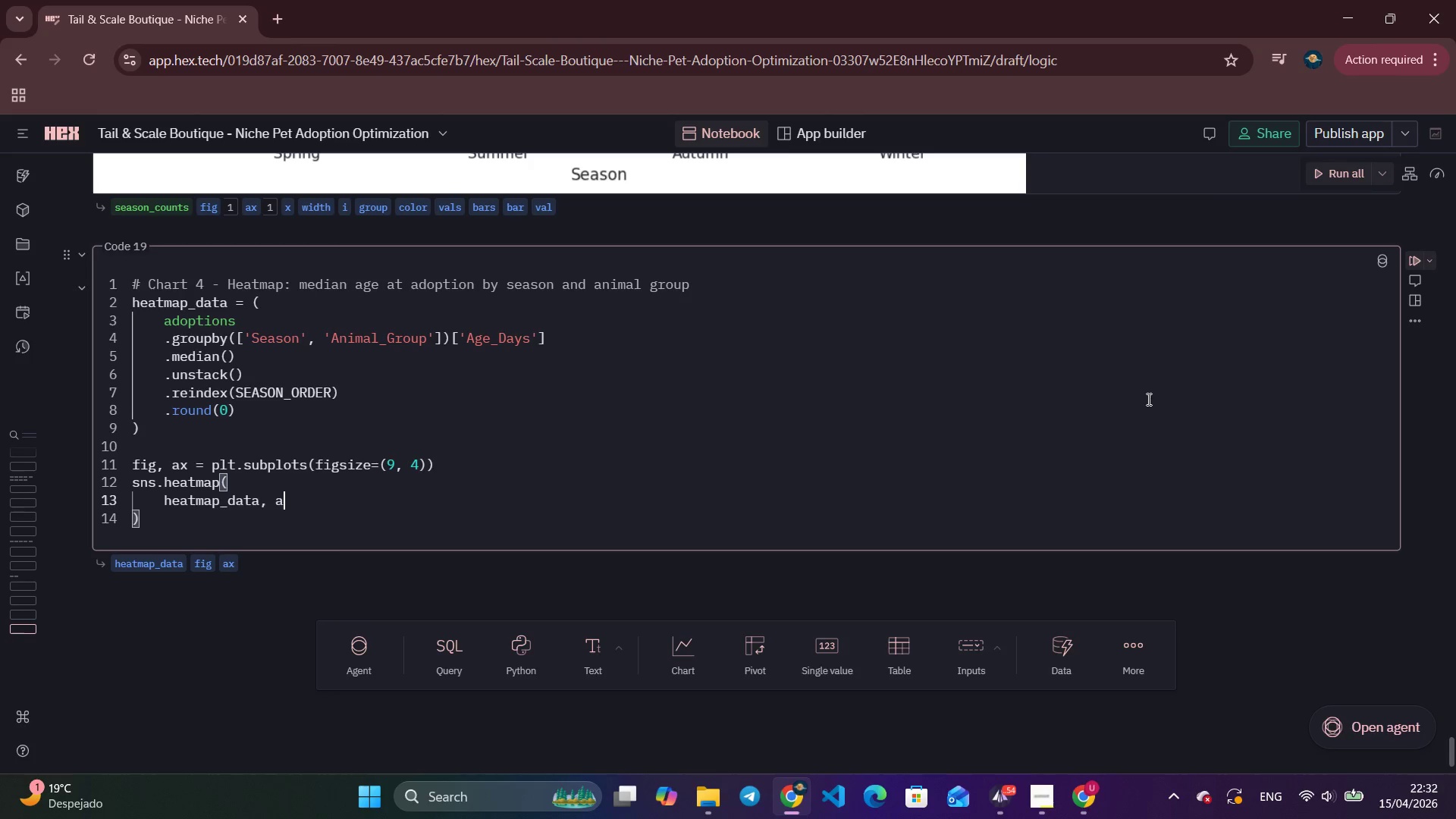 
type(, annot)
 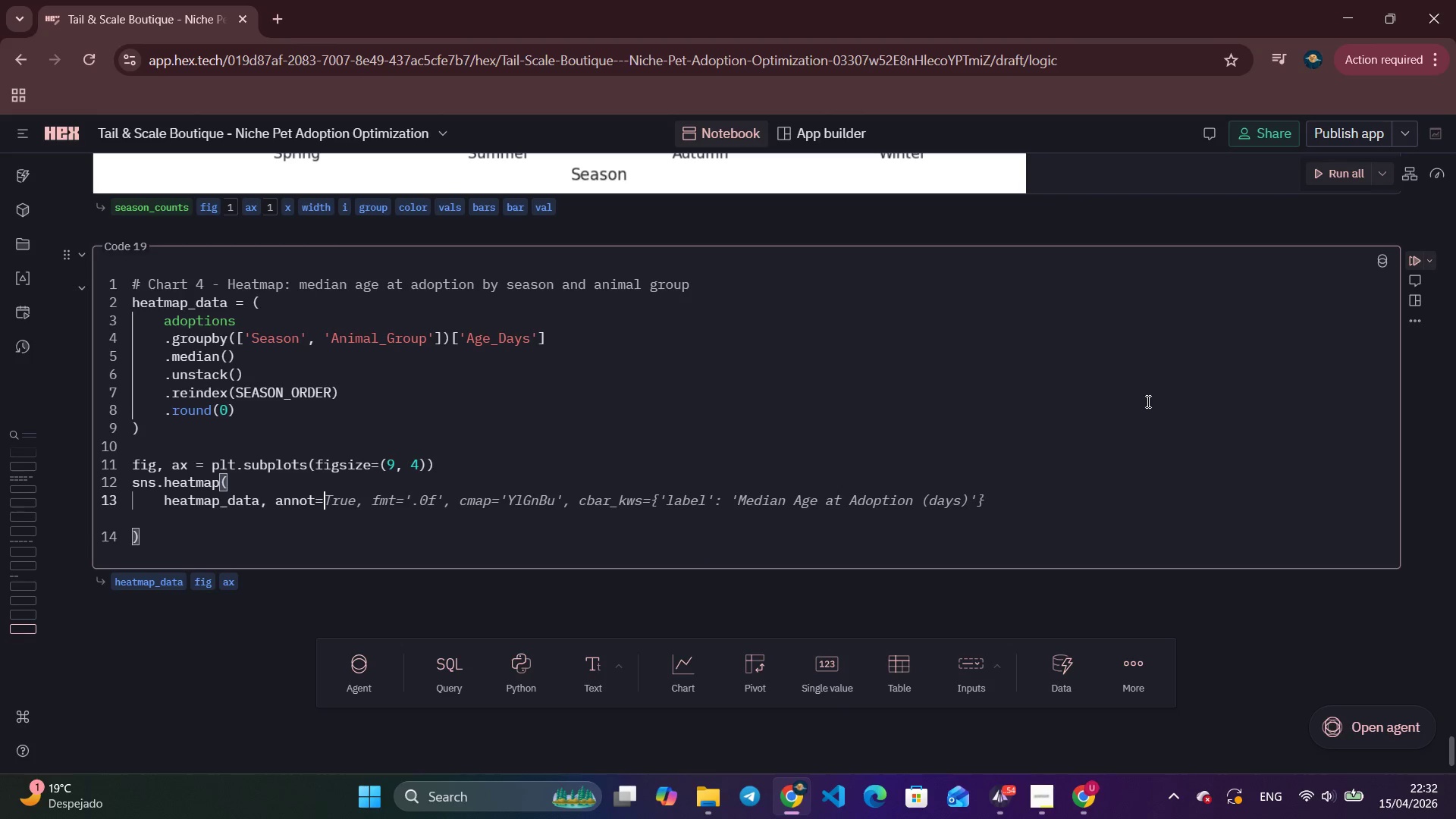 
key(Enter)
 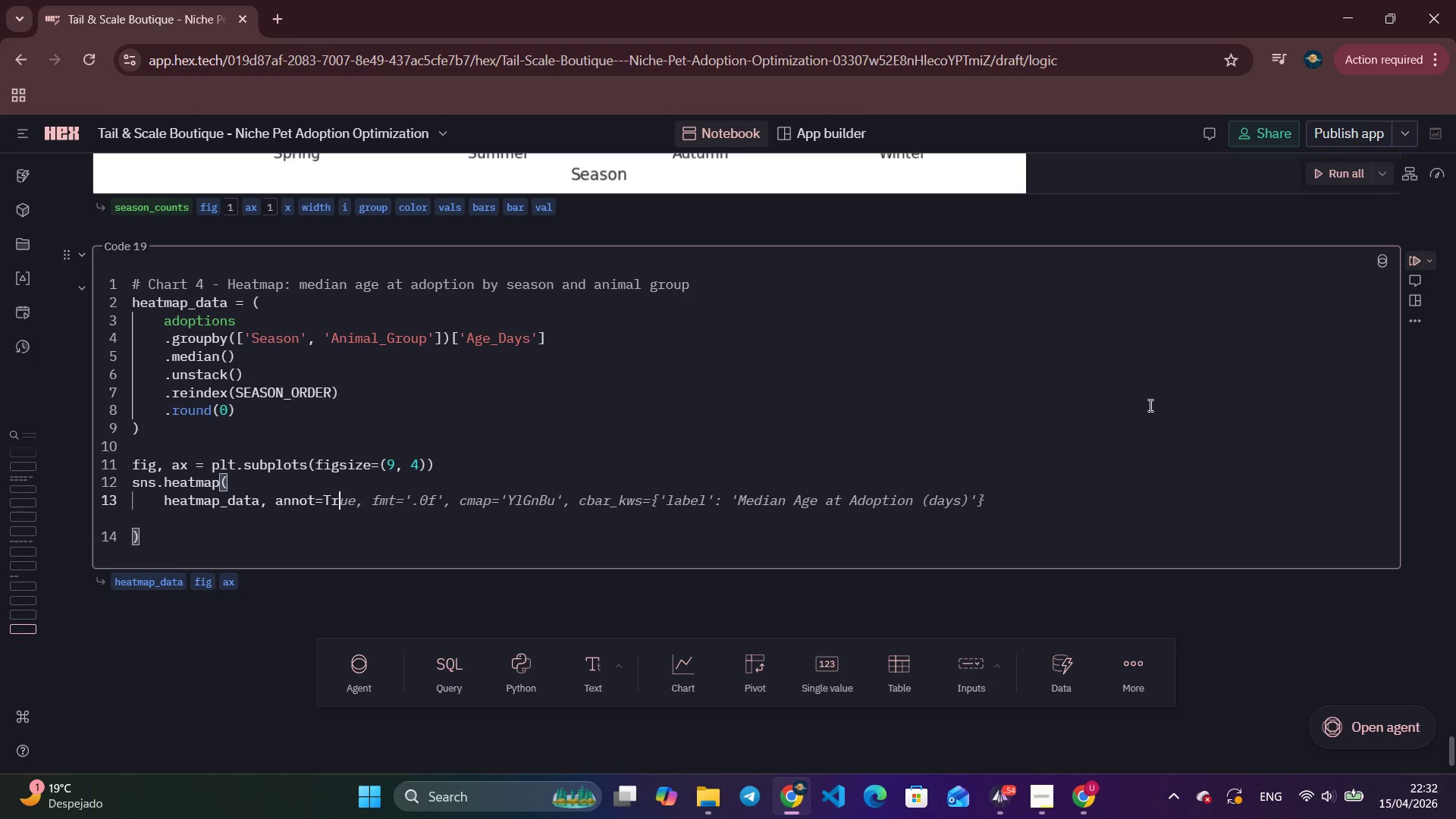 
type(Tr)
 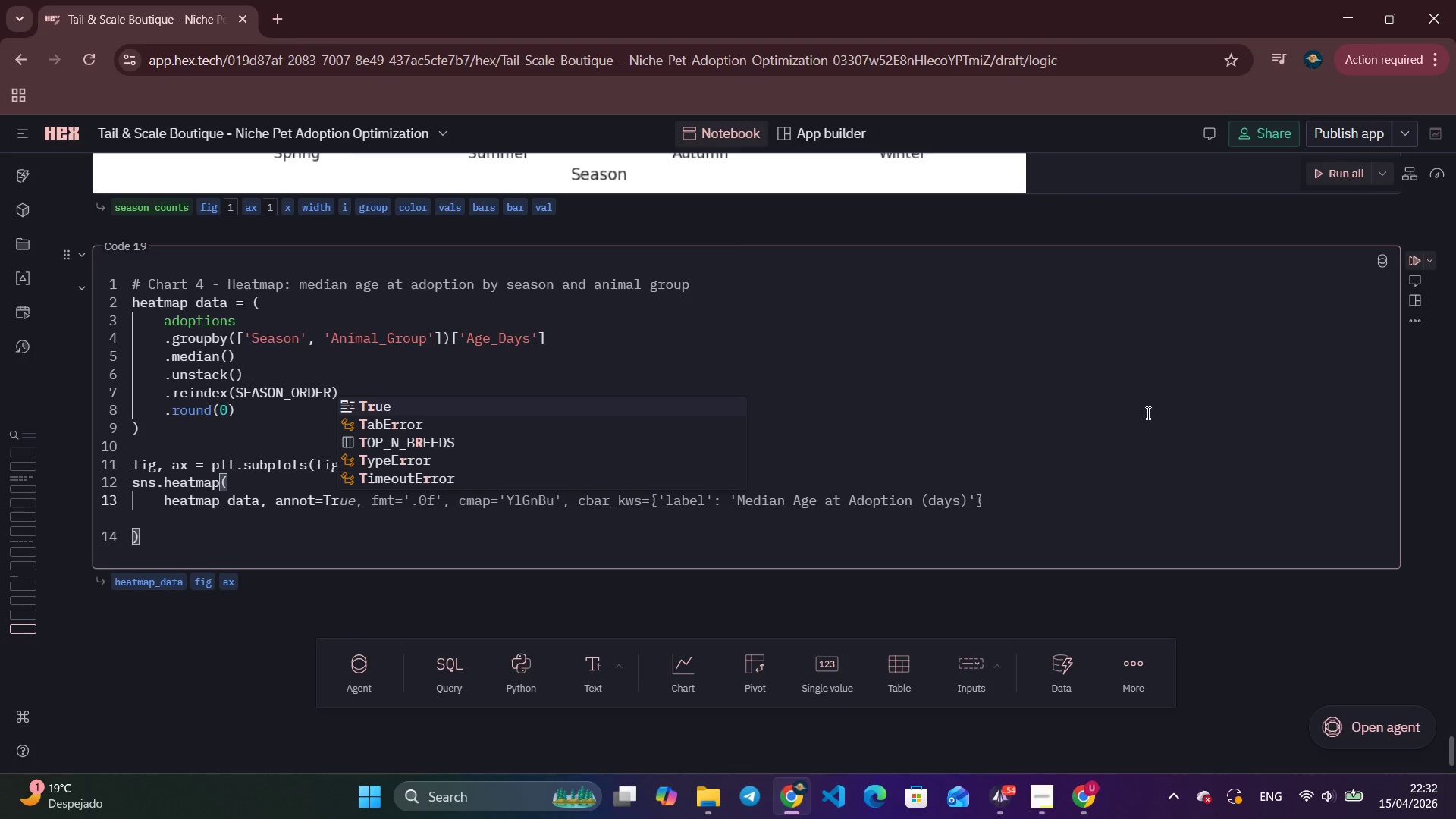 
type(ue, fomt)
 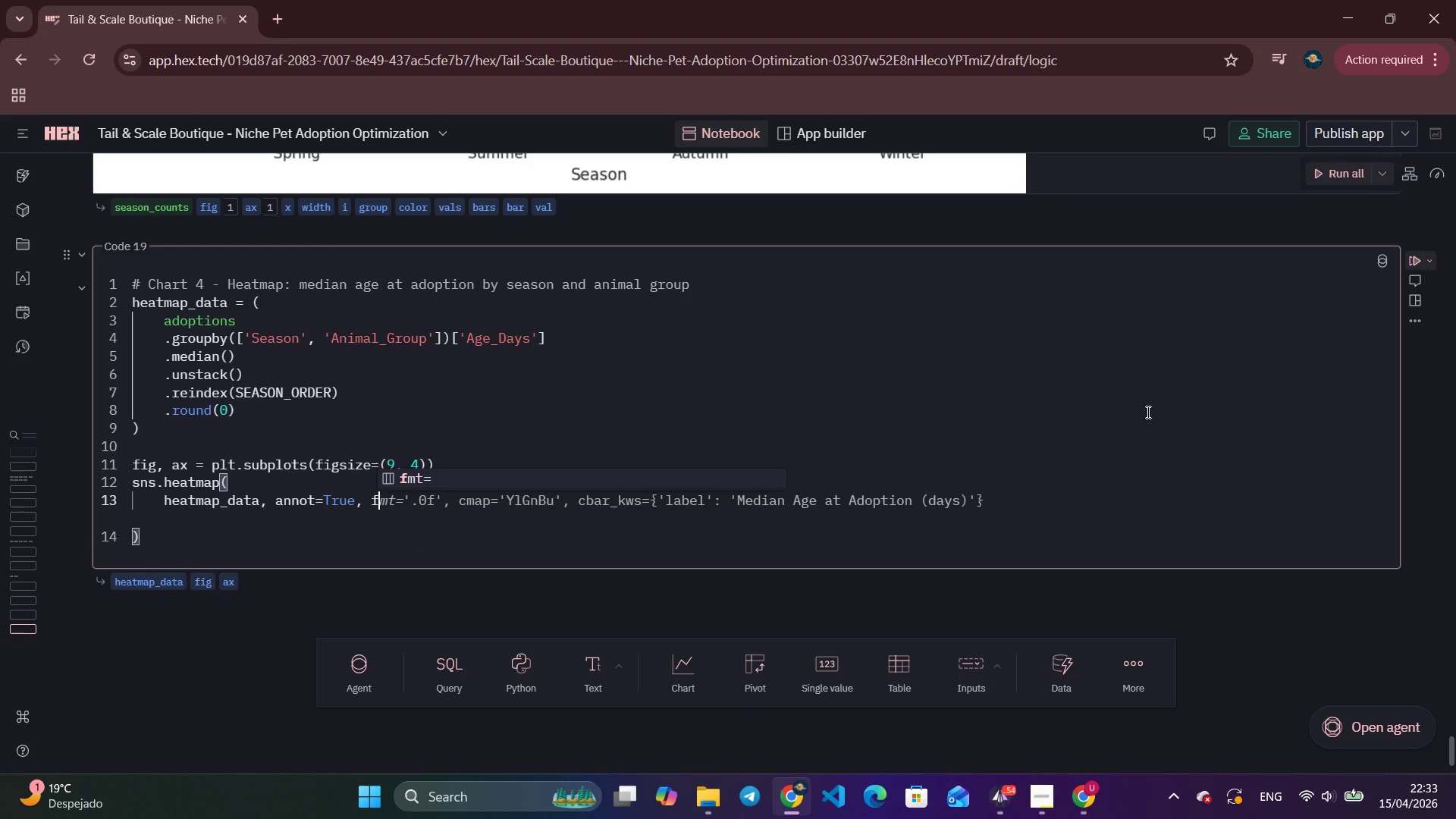 
key(Backspace)
key(Backspace)
key(Backspace)
type(mt)
 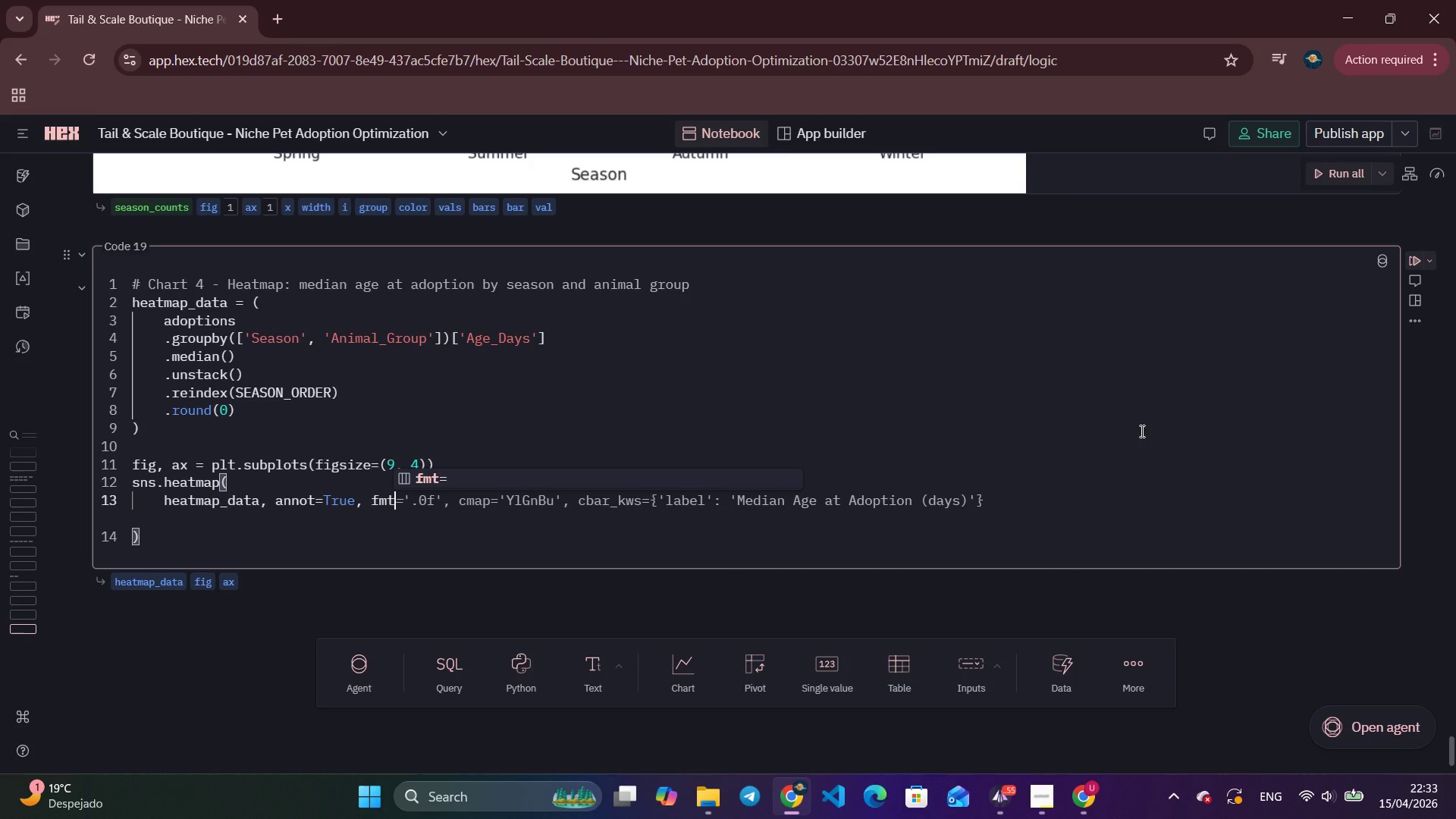 
wait(57.69)
 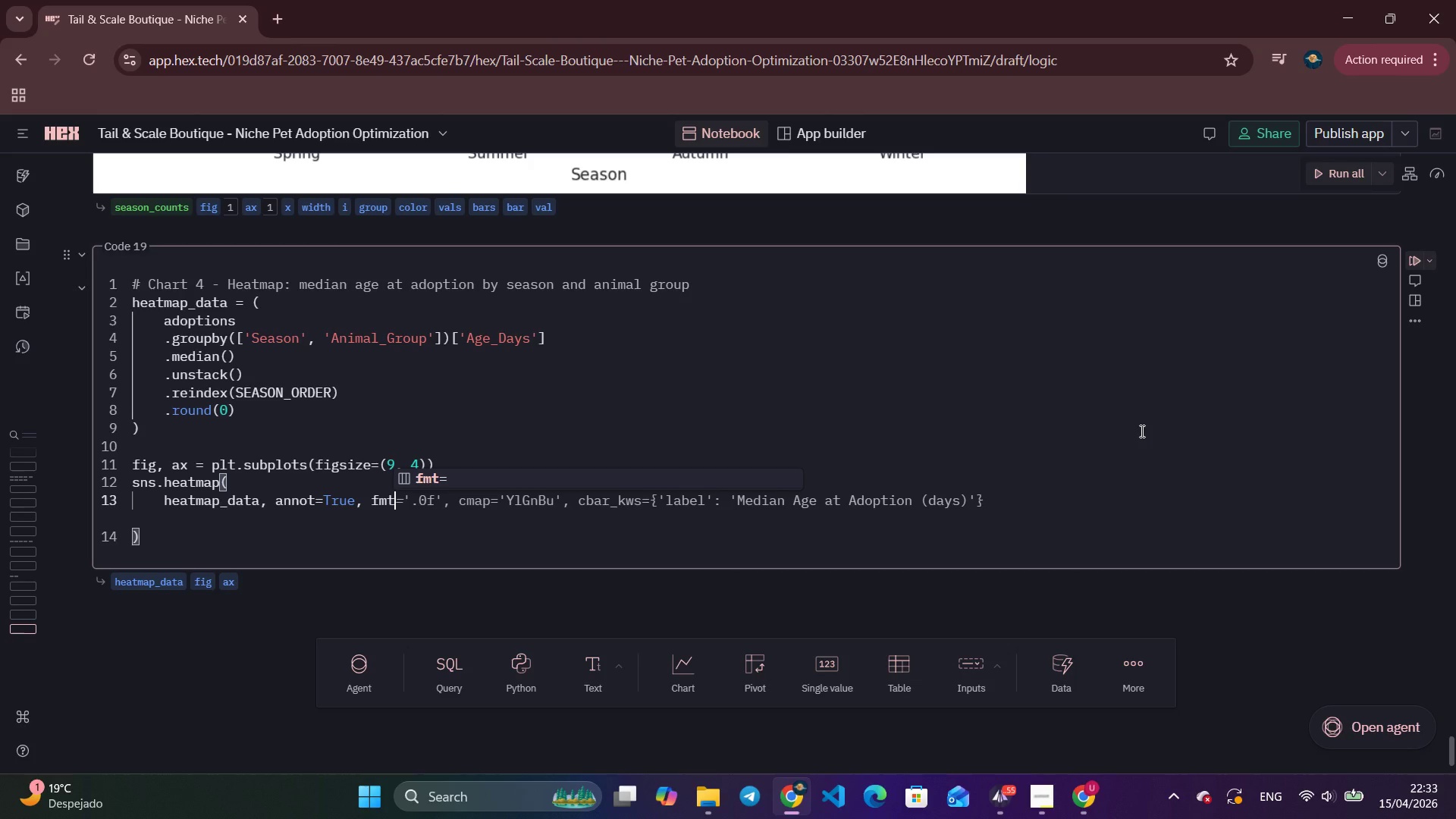 
key(Equal)
 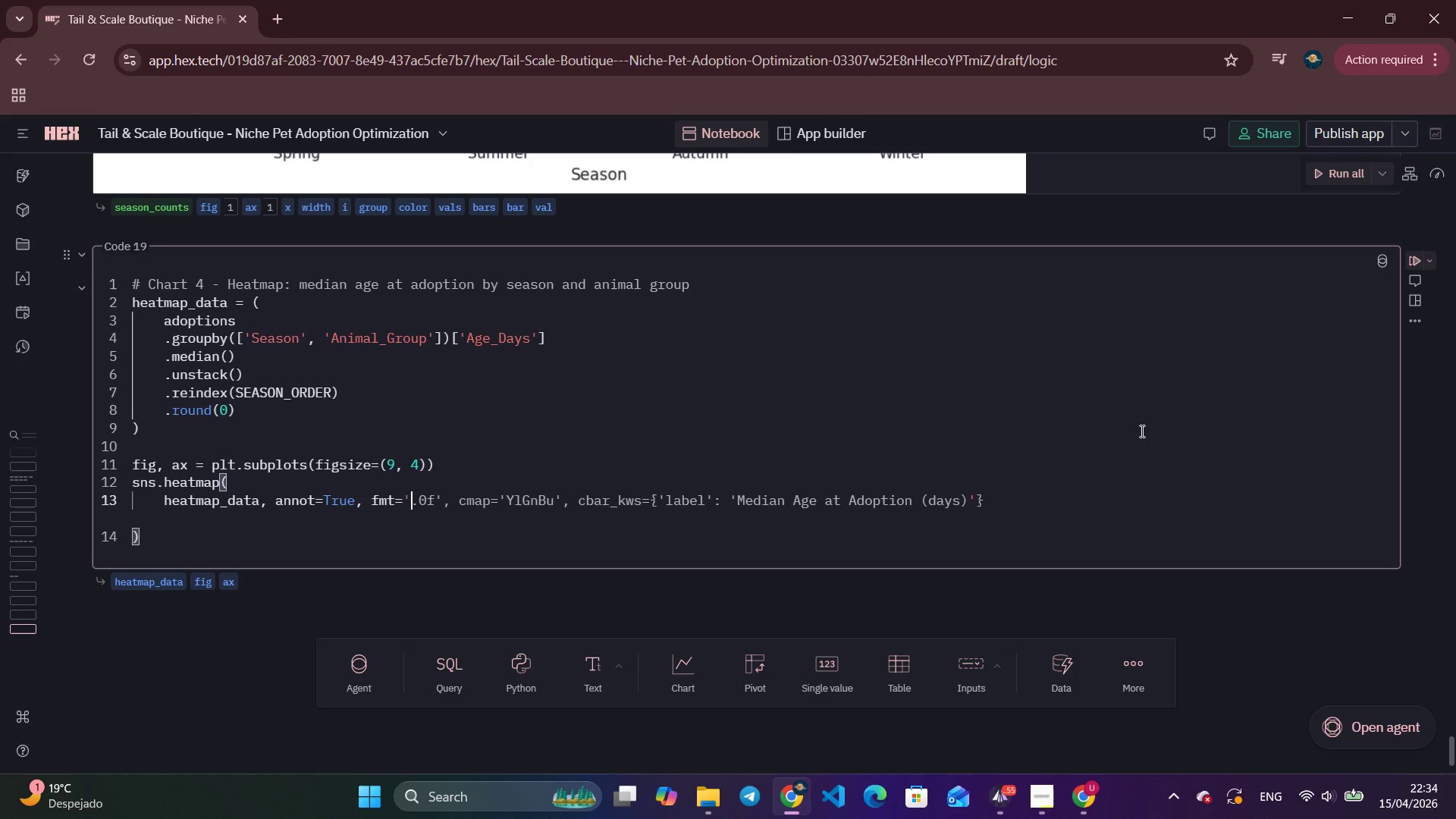 
key(Quote)
 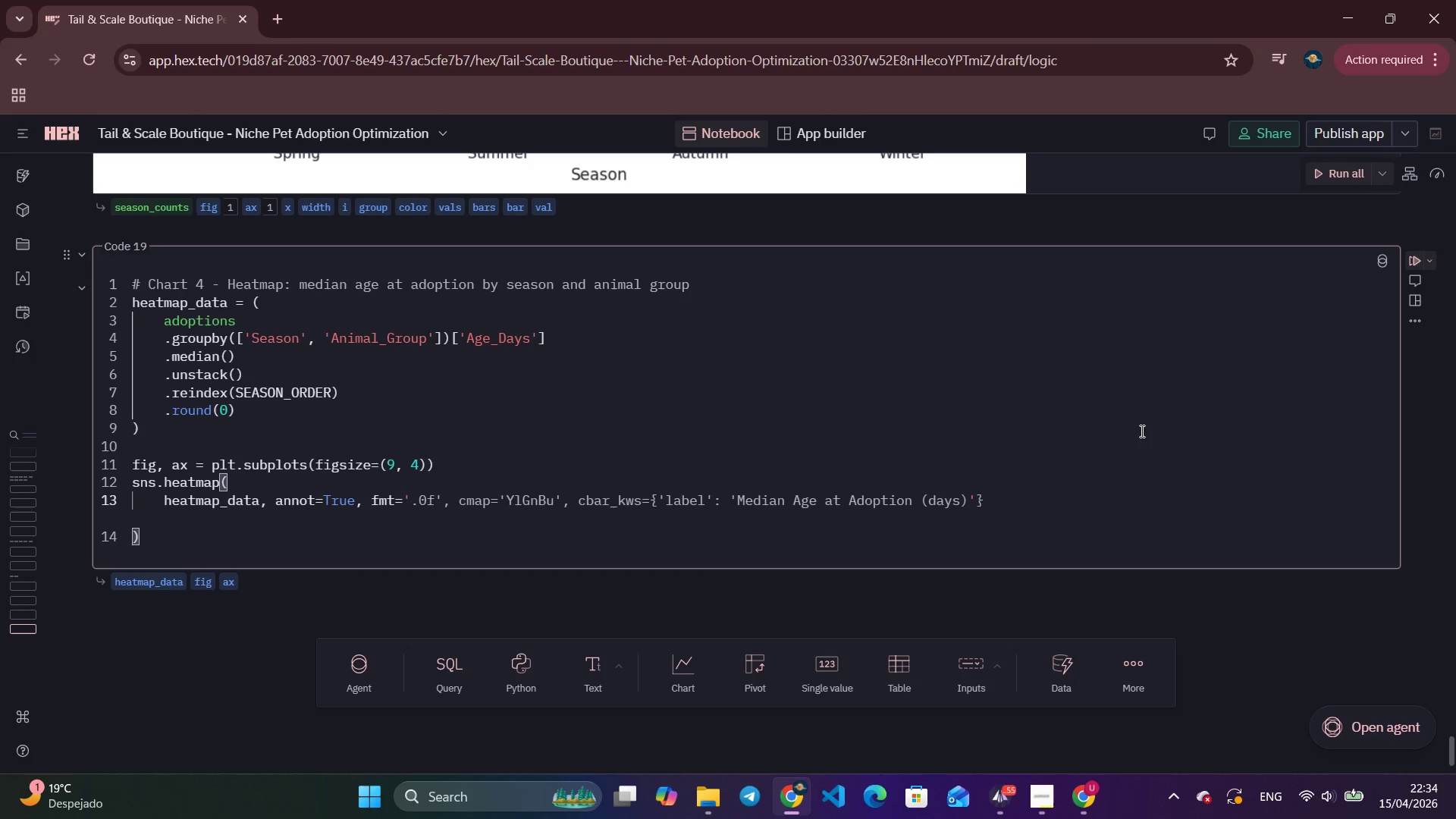 
wait(5.53)
 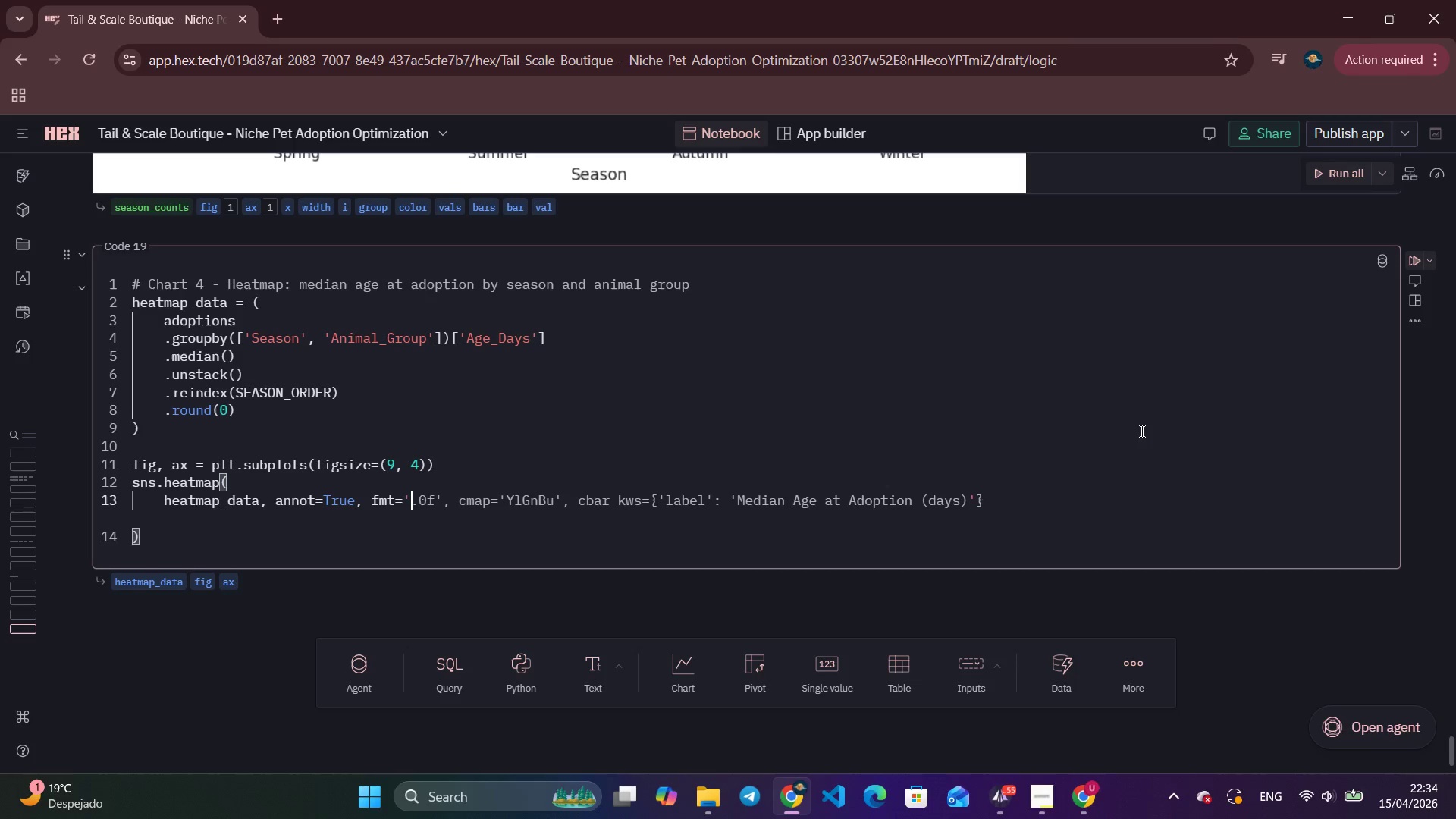 
type(.0f', cmpa)
key(Backspace)
key(Backspace)
type(ap'YlOrRd)
 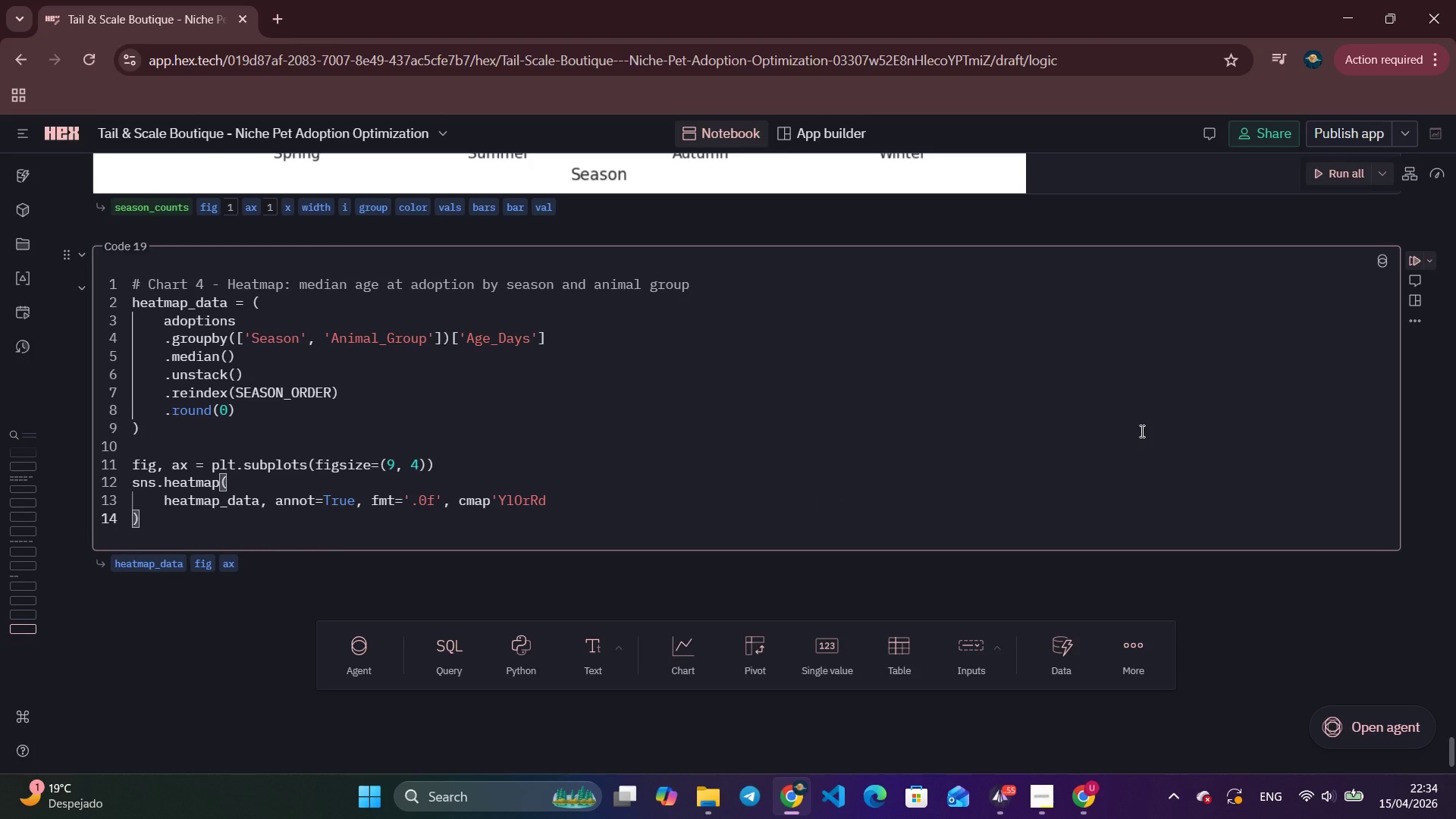 
 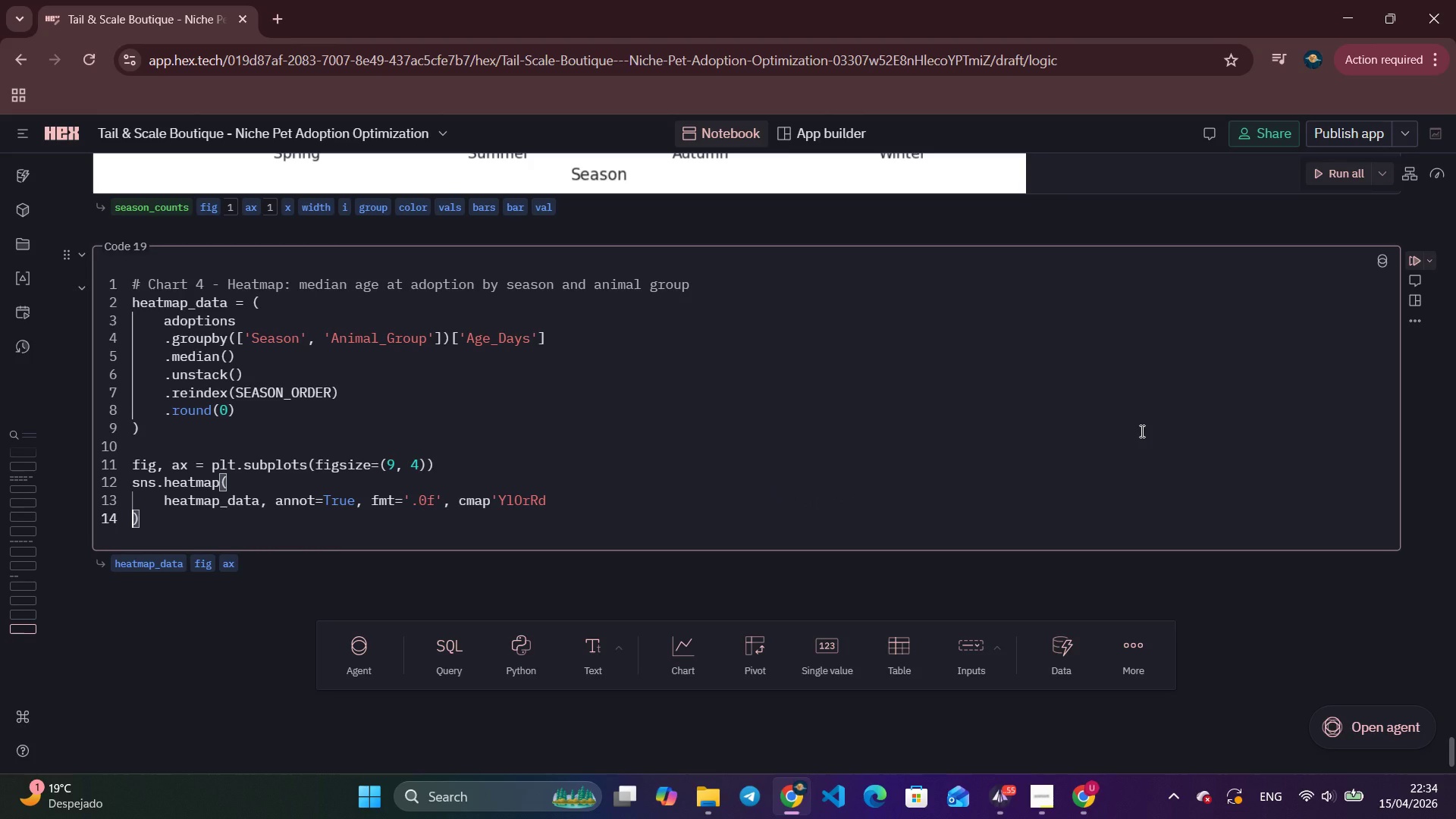 
key(ArrowRight)
 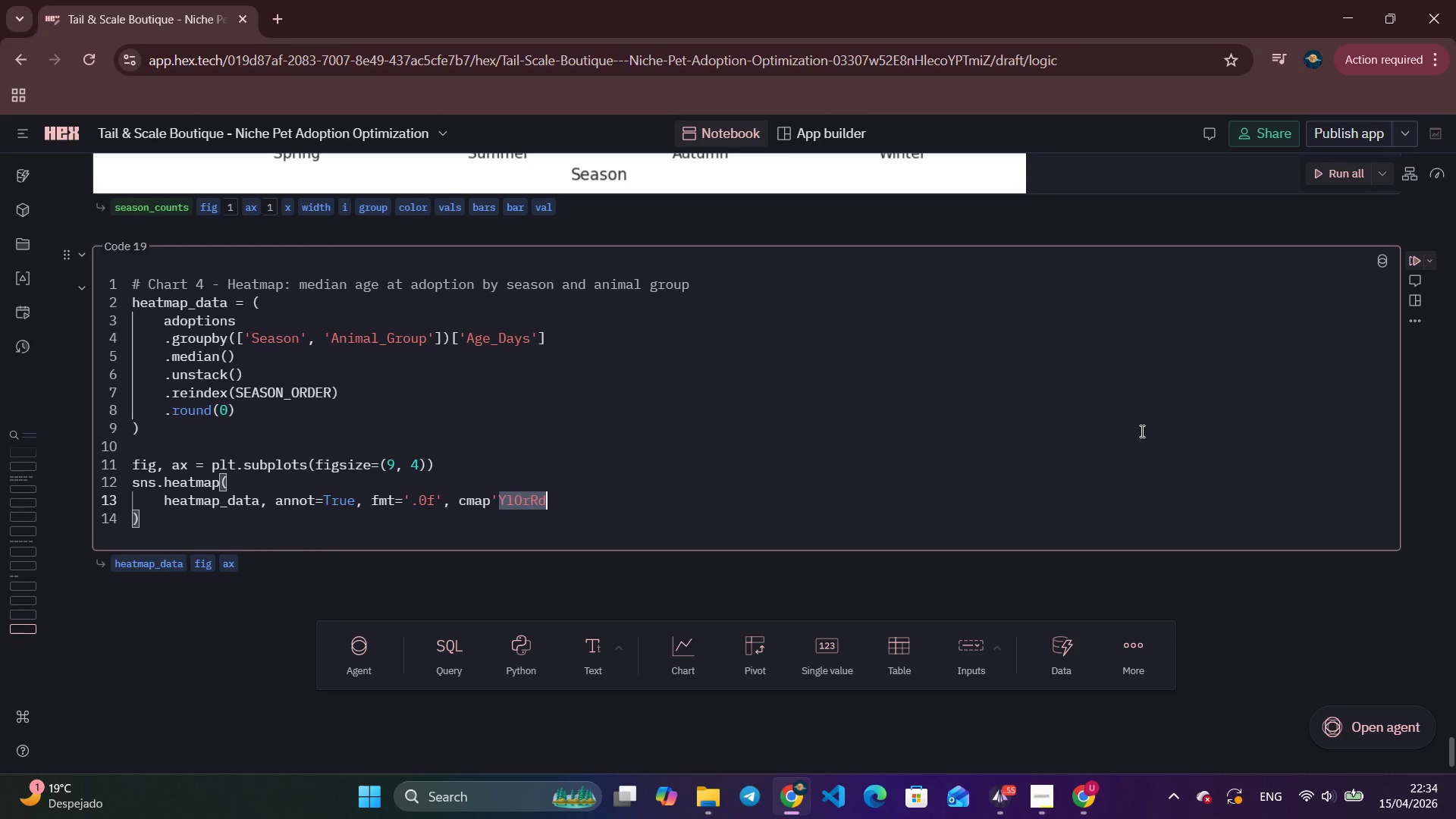 
key(ArrowLeft)
 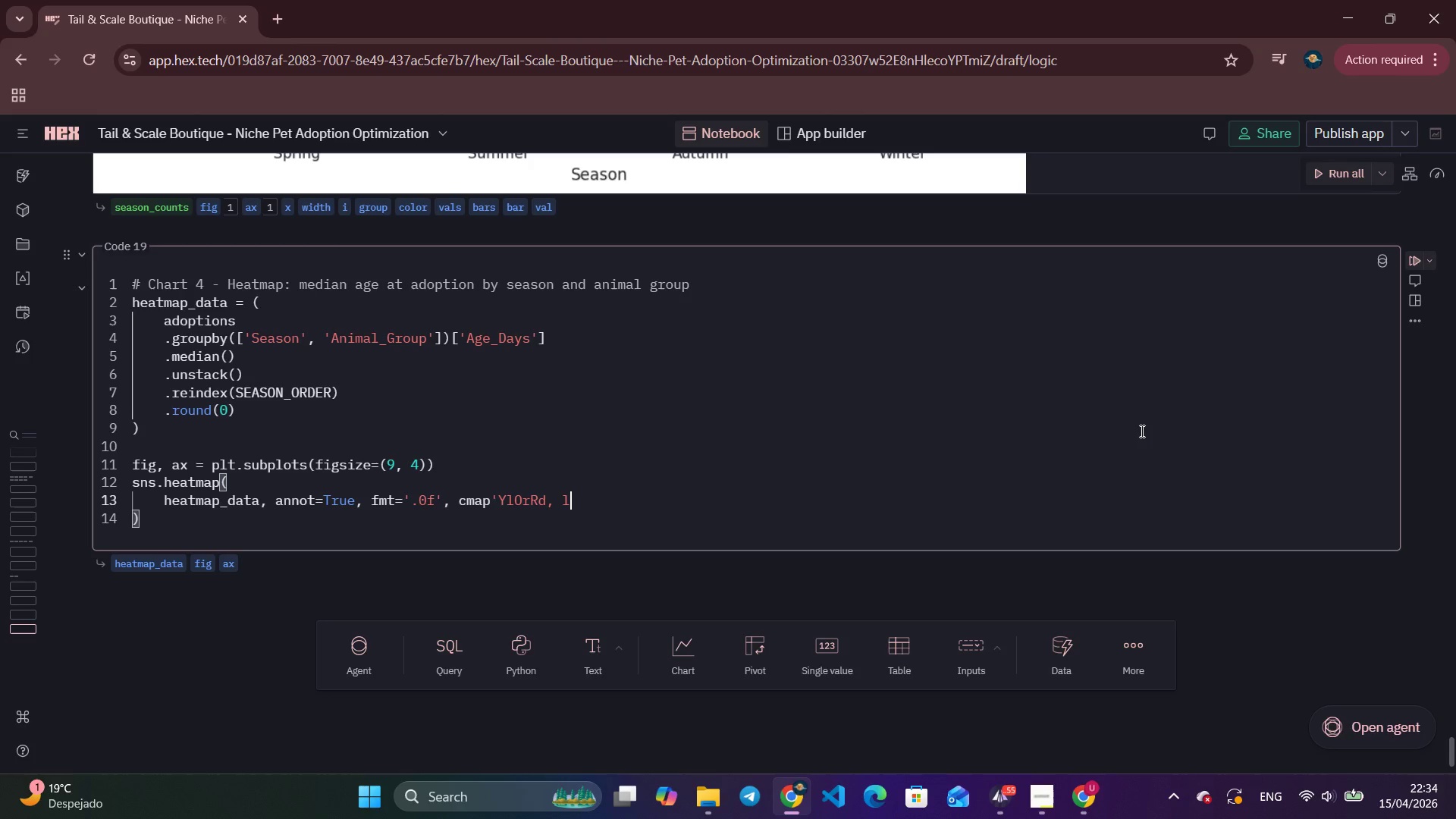 
type(, liine)
key(Backspace)
key(Backspace)
key(Backspace)
key(Backspace)
key(Backspace)
key(Backspace)
key(Backspace)
type(', lie)
key(Backspace)
type(newidth)
 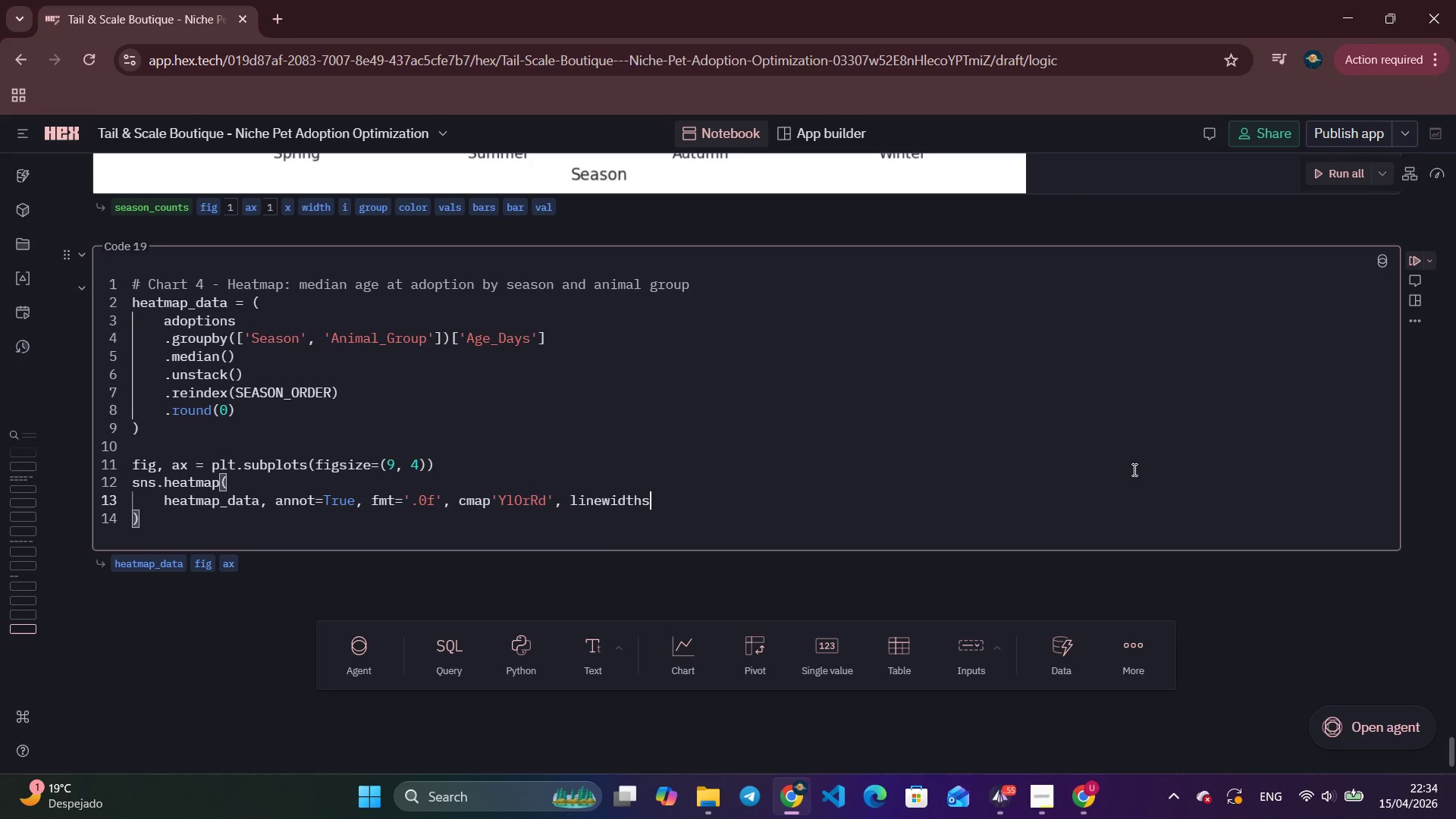 
key(S)
 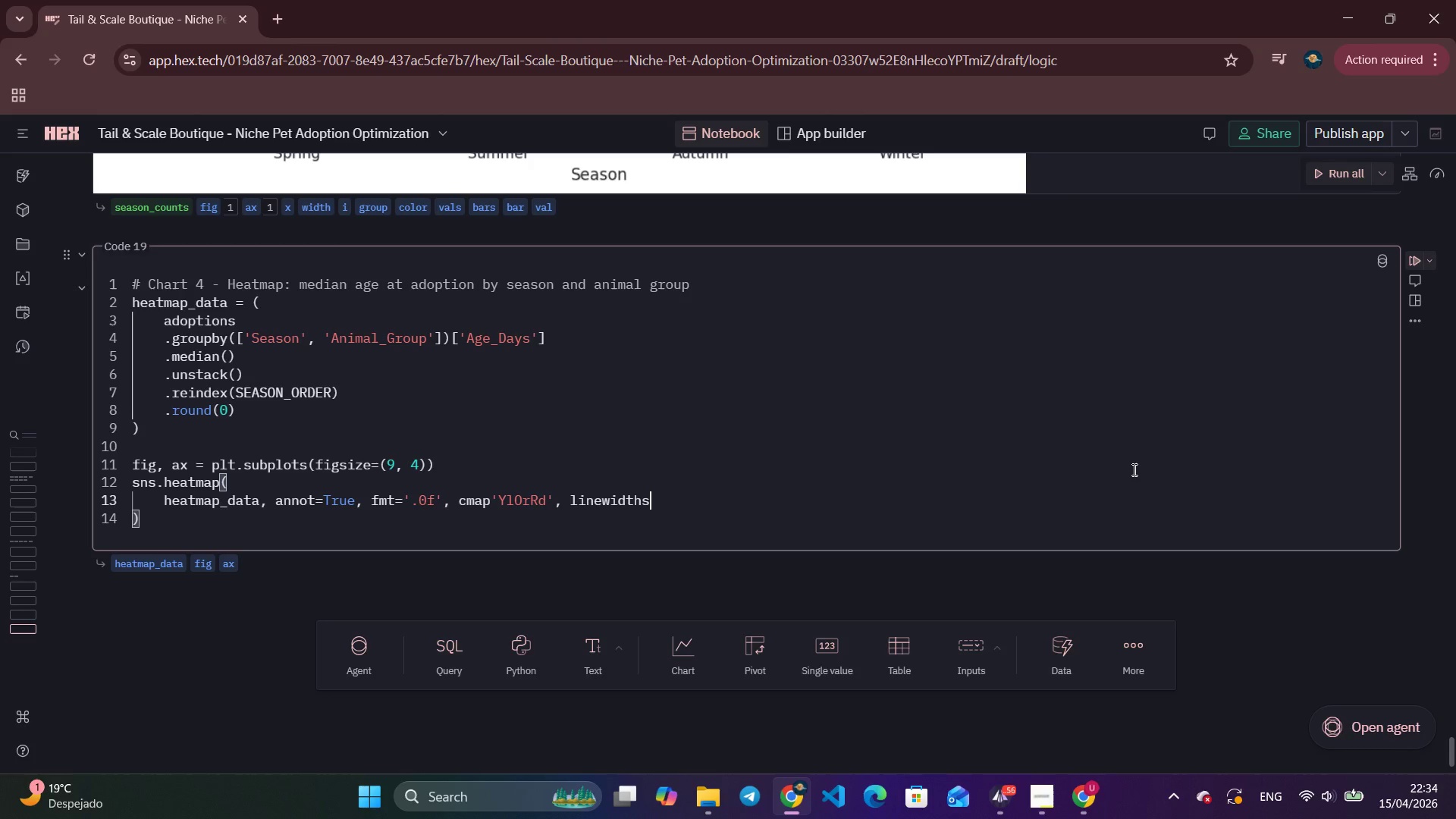 
wait(14.48)
 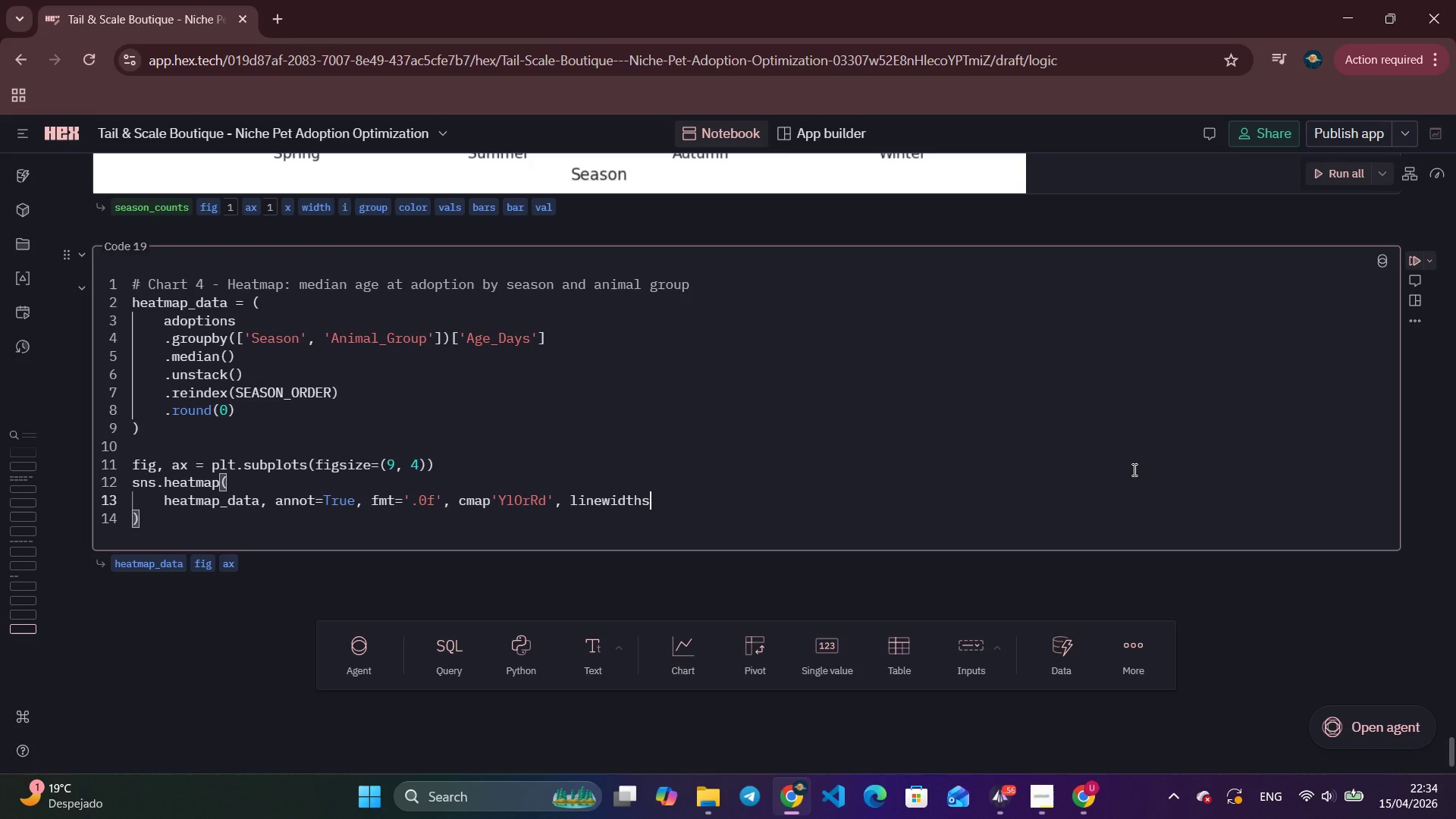 
left_click([1015, 802])
 